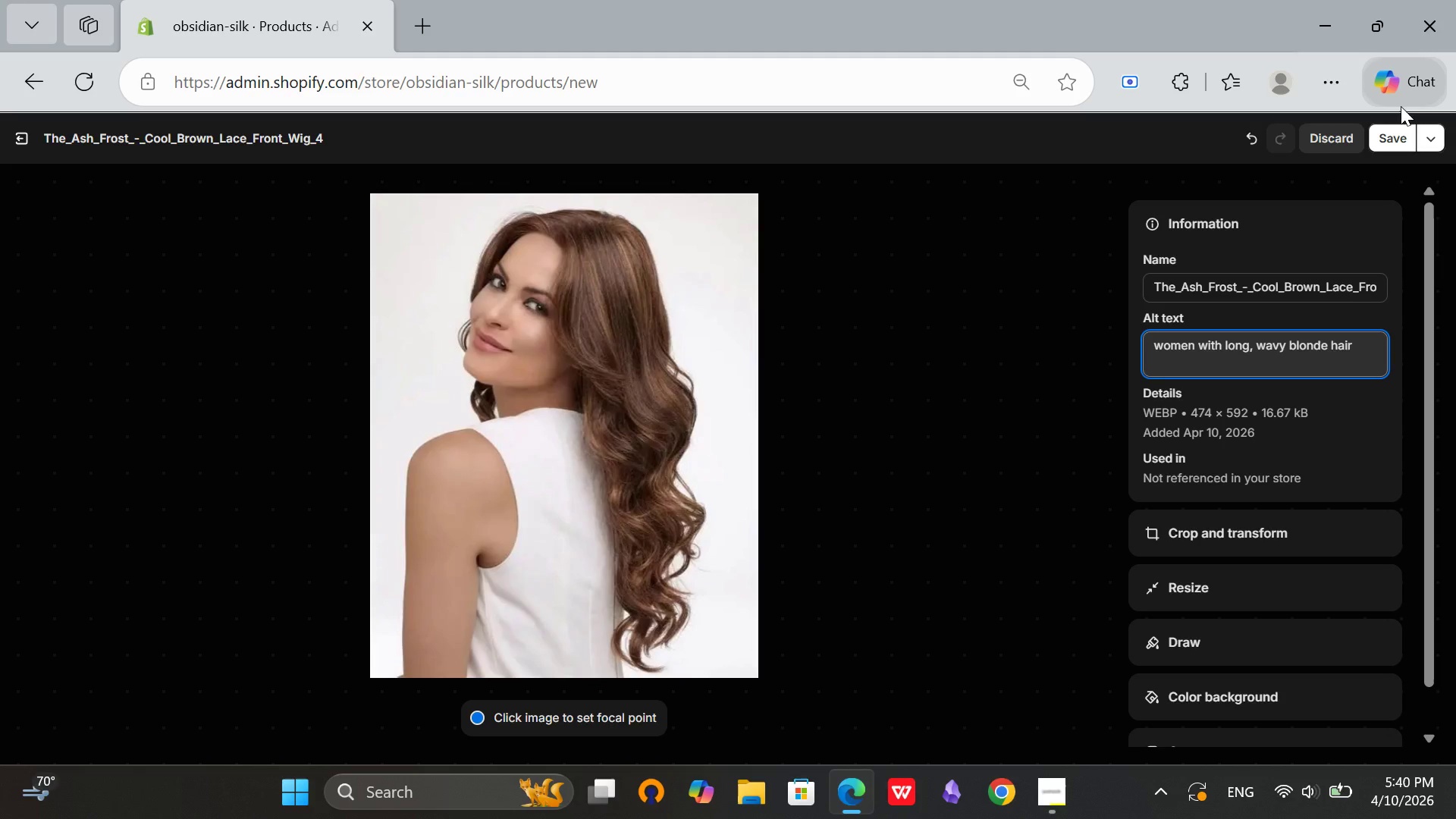 
left_click([1392, 140])
 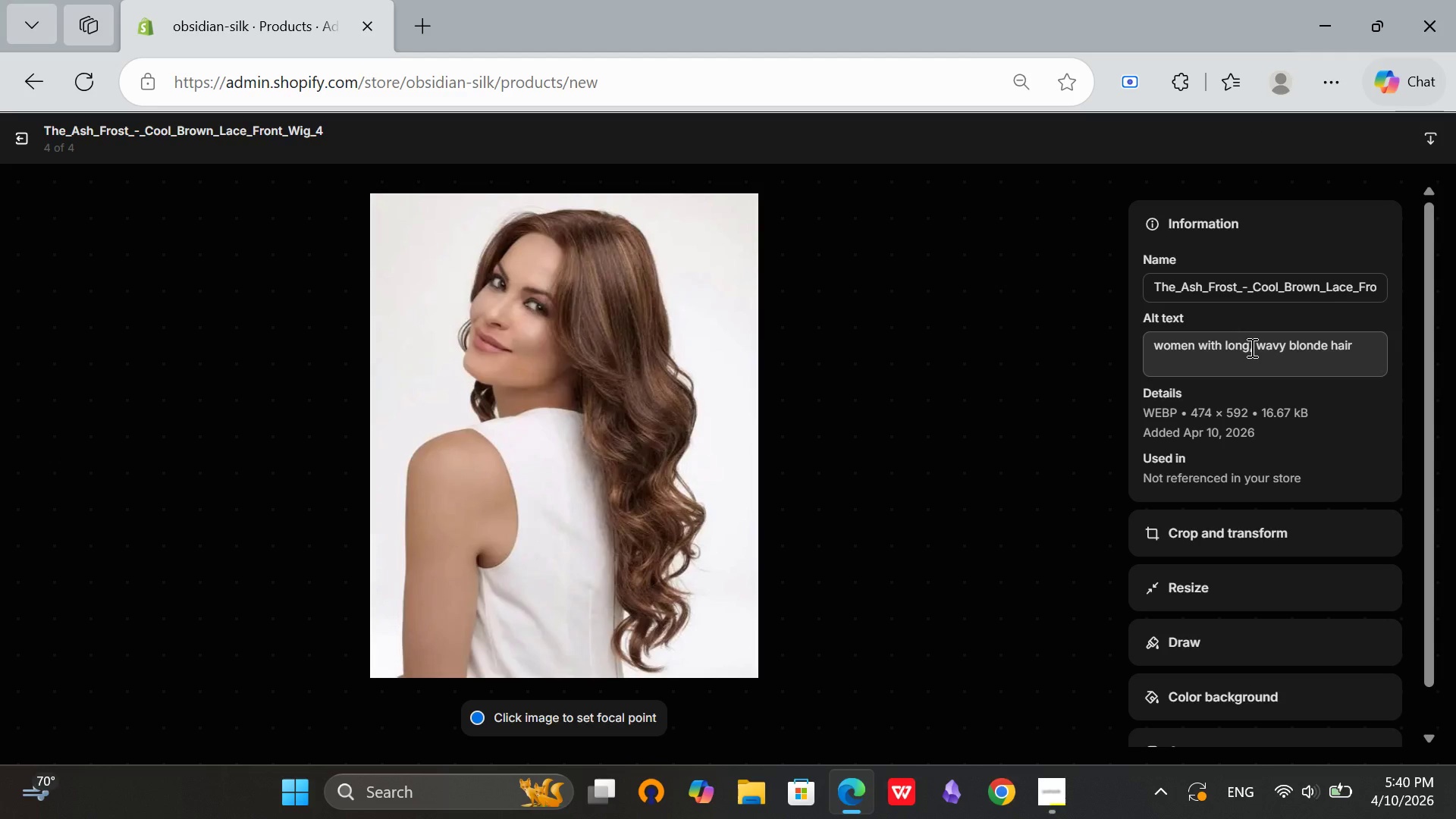 
left_click([1250, 347])
 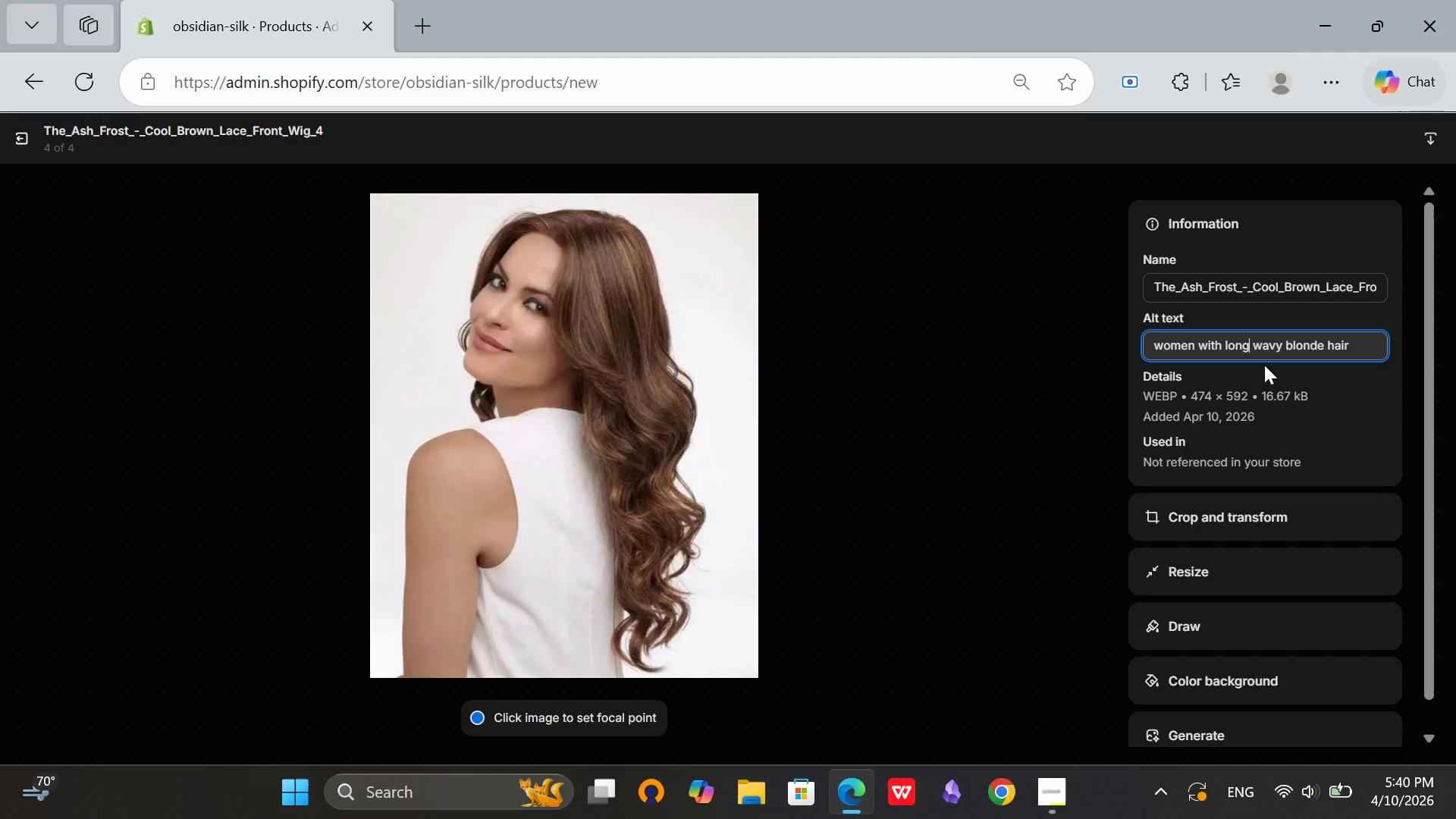 
key(Backspace)
 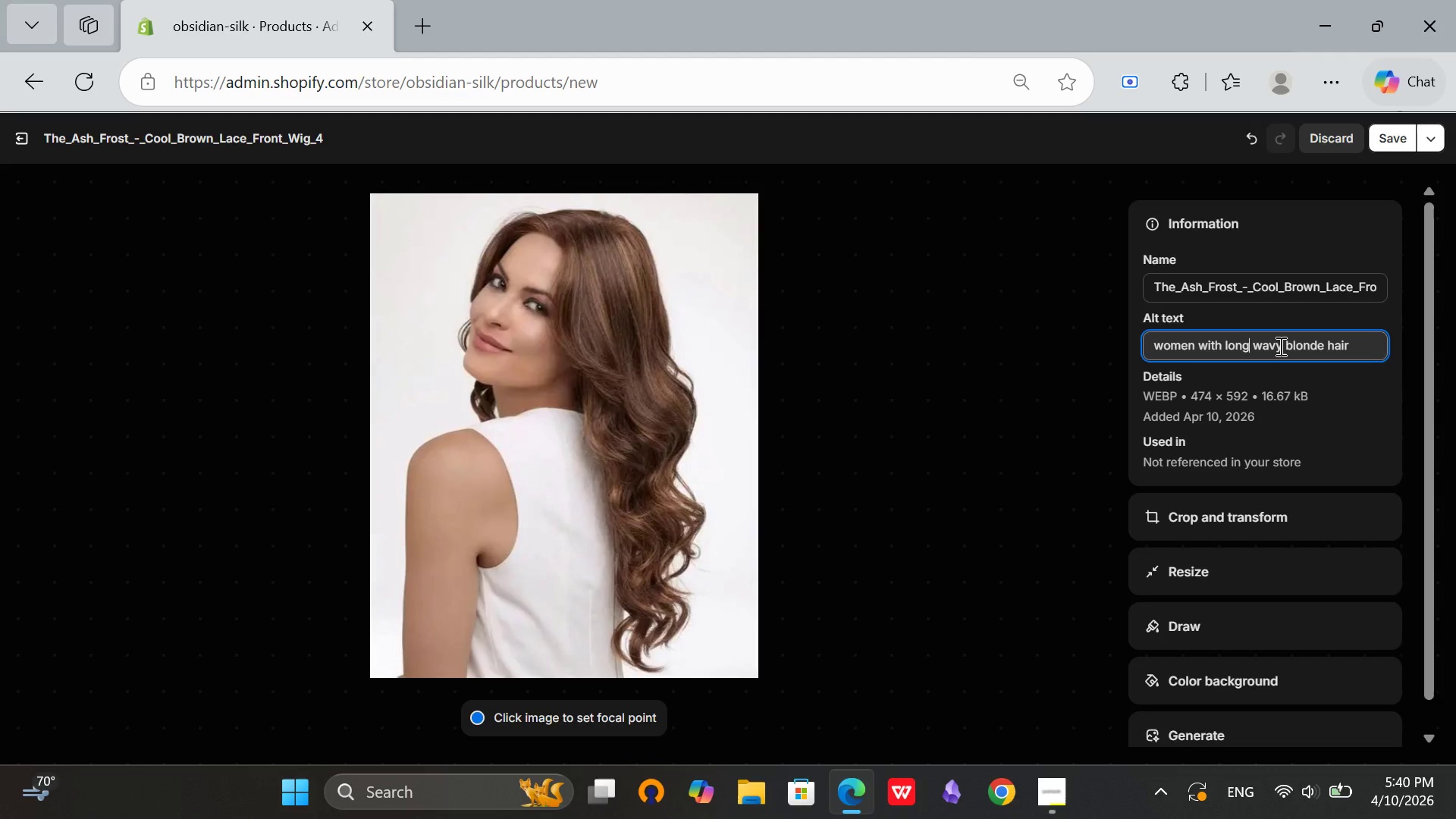 
key(Comma)
 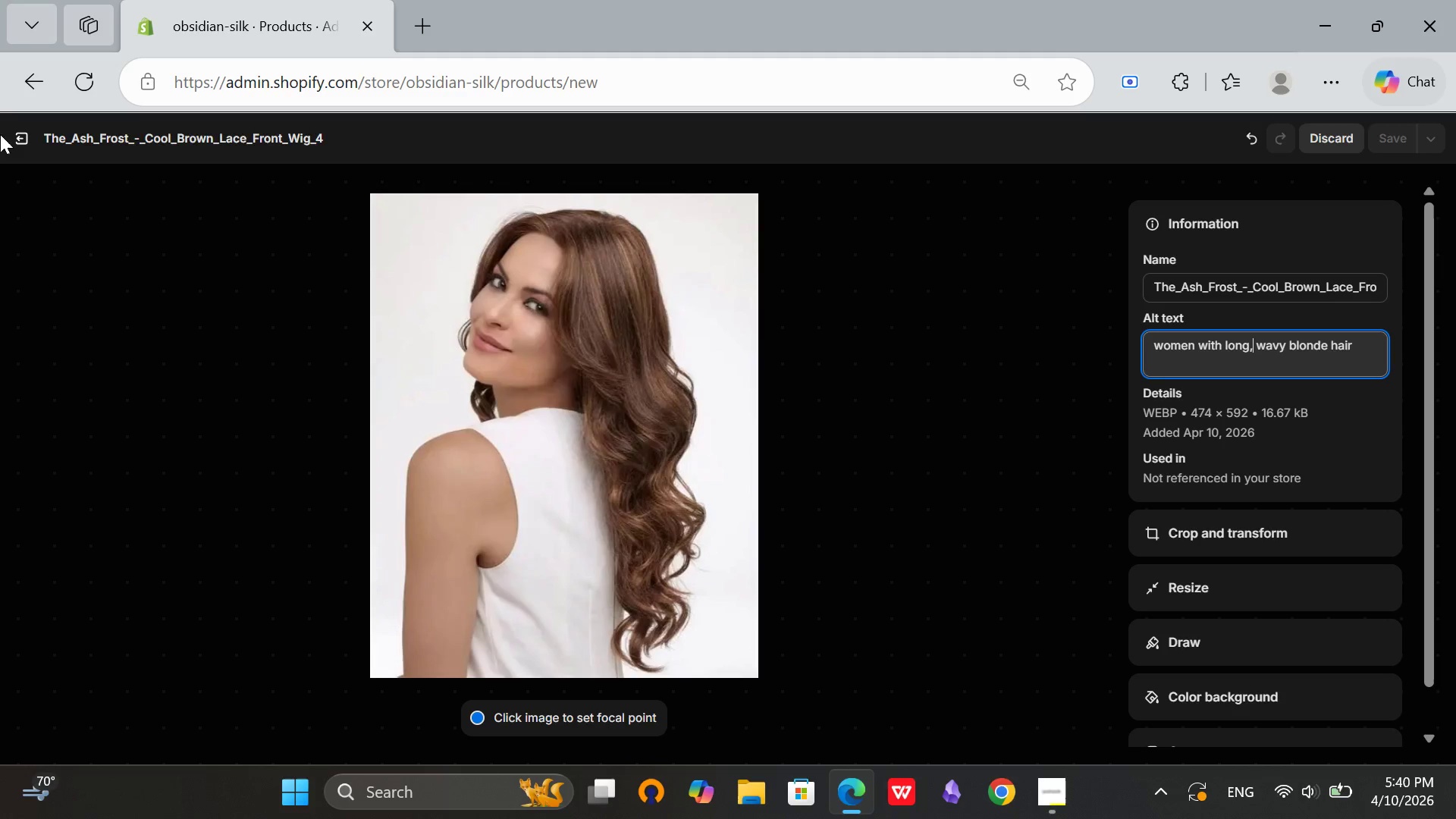 
left_click([13, 140])
 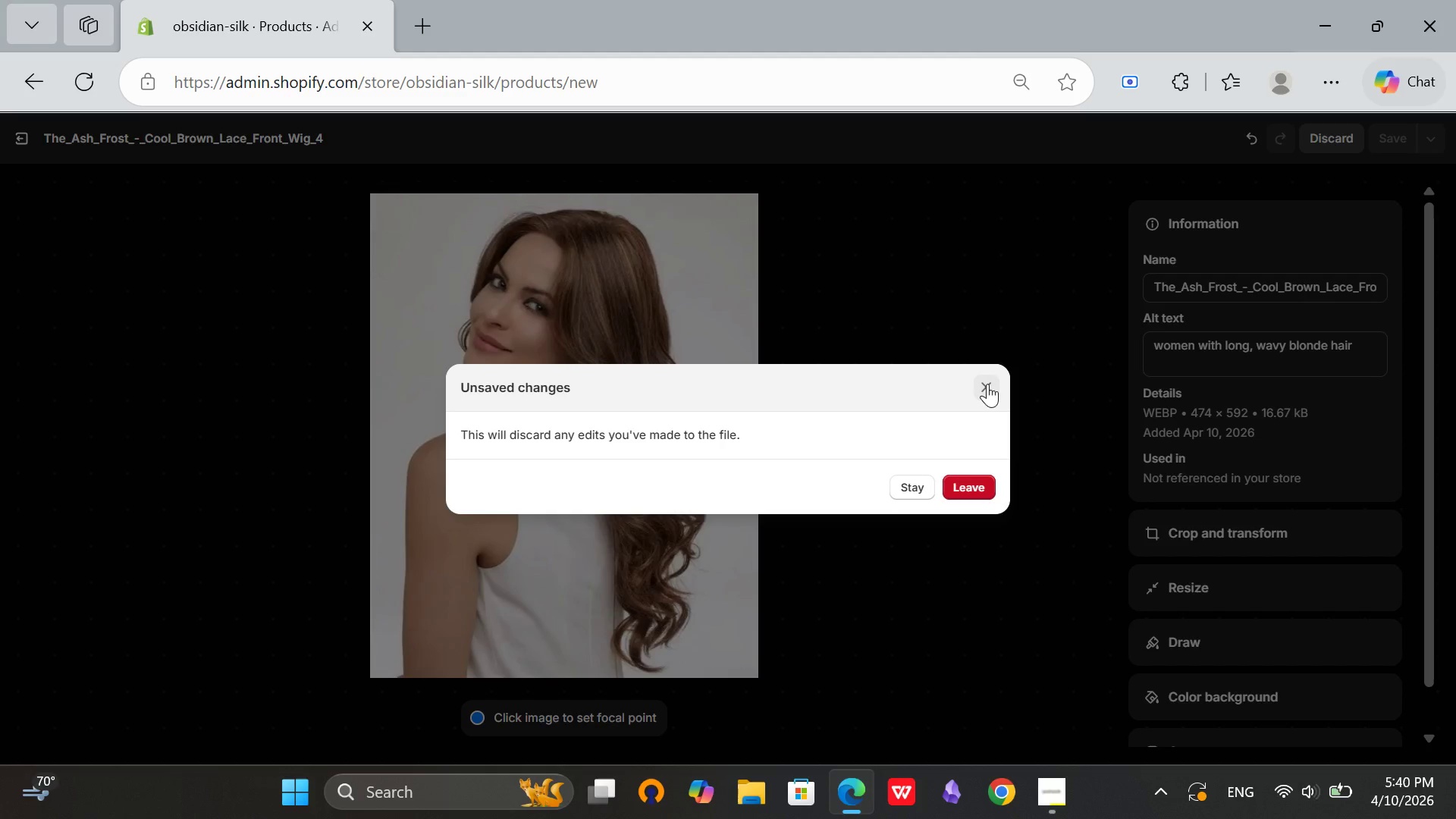 
left_click([987, 384])
 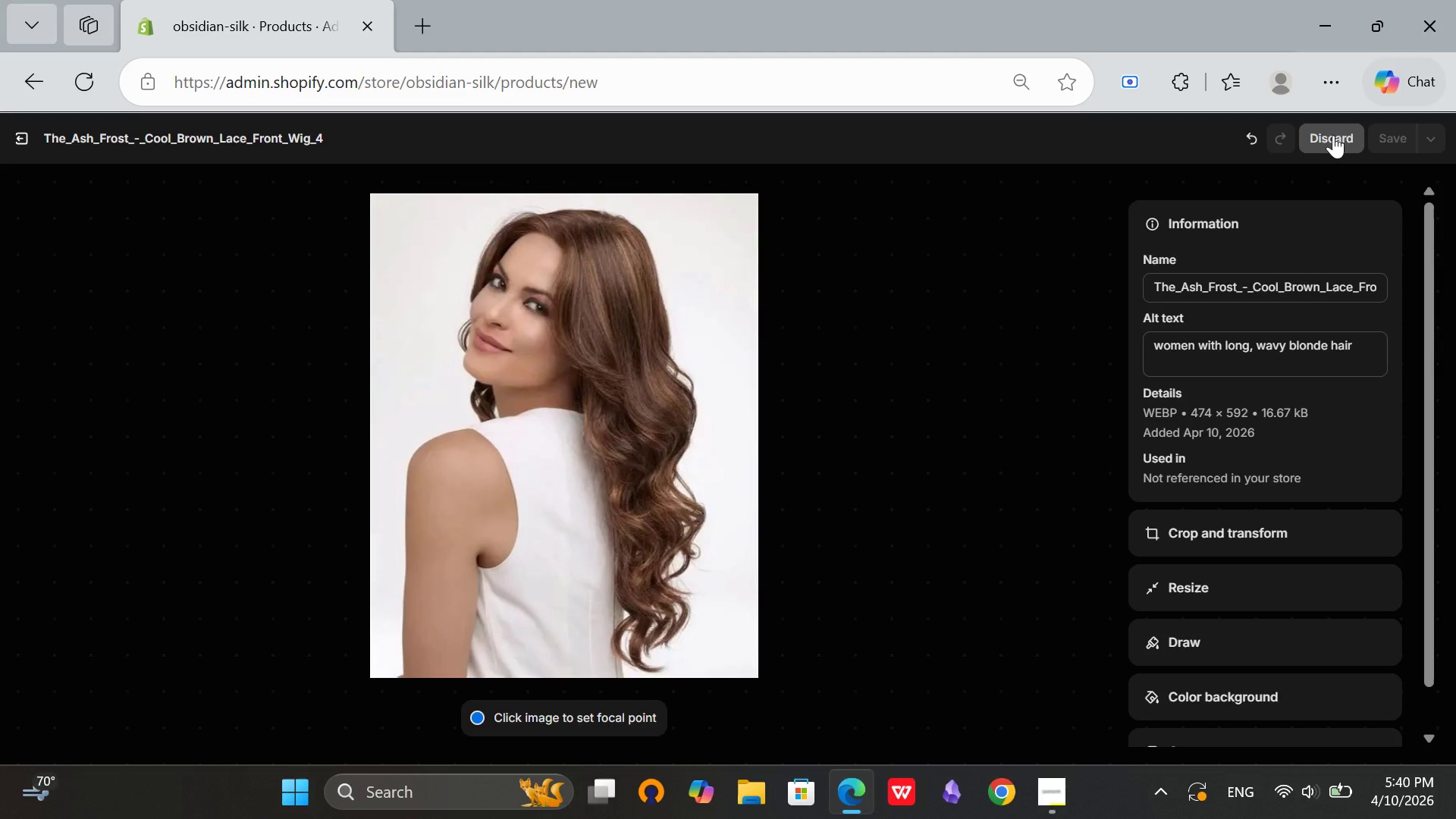 
left_click([1333, 136])
 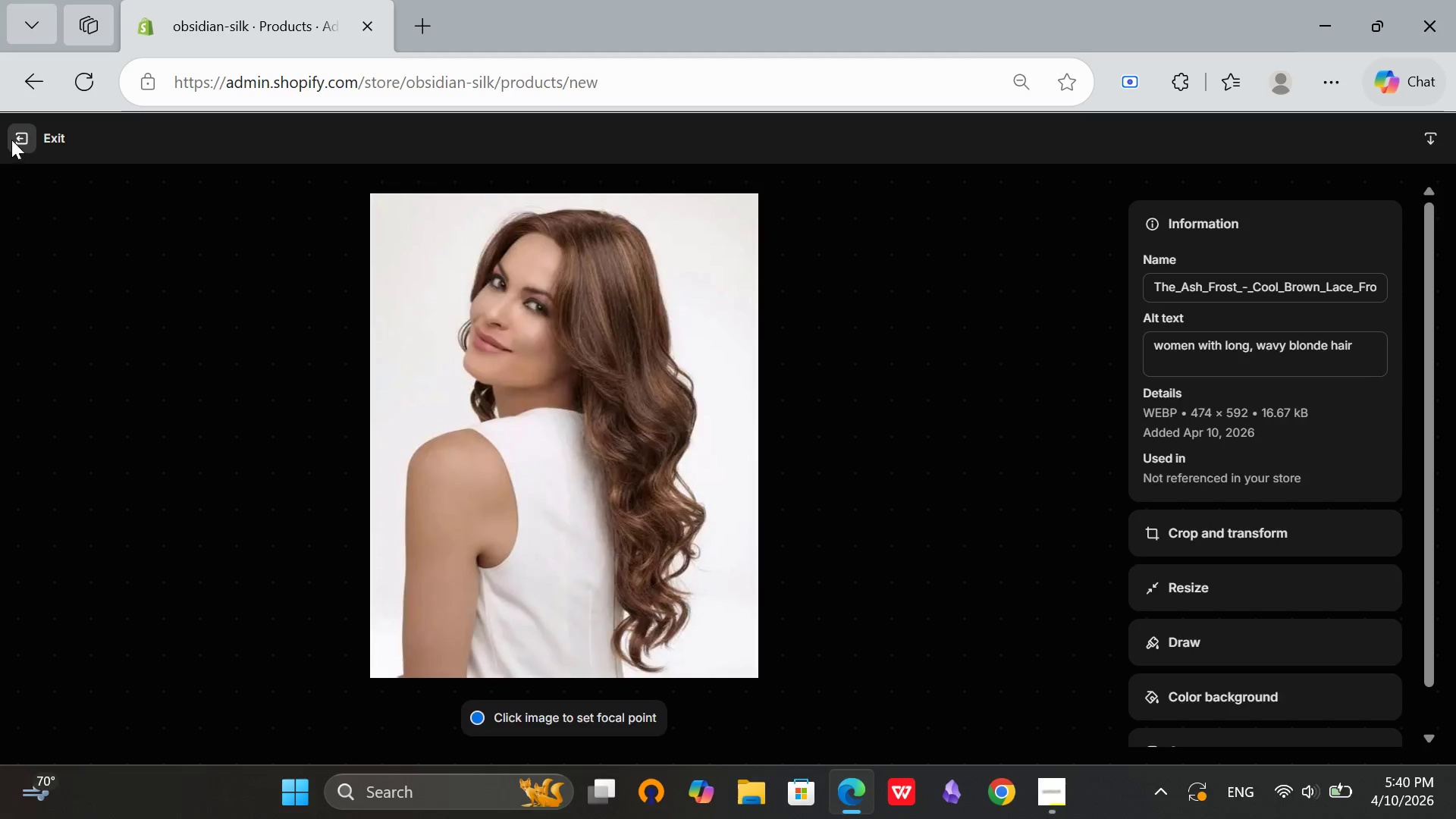 
left_click([11, 140])
 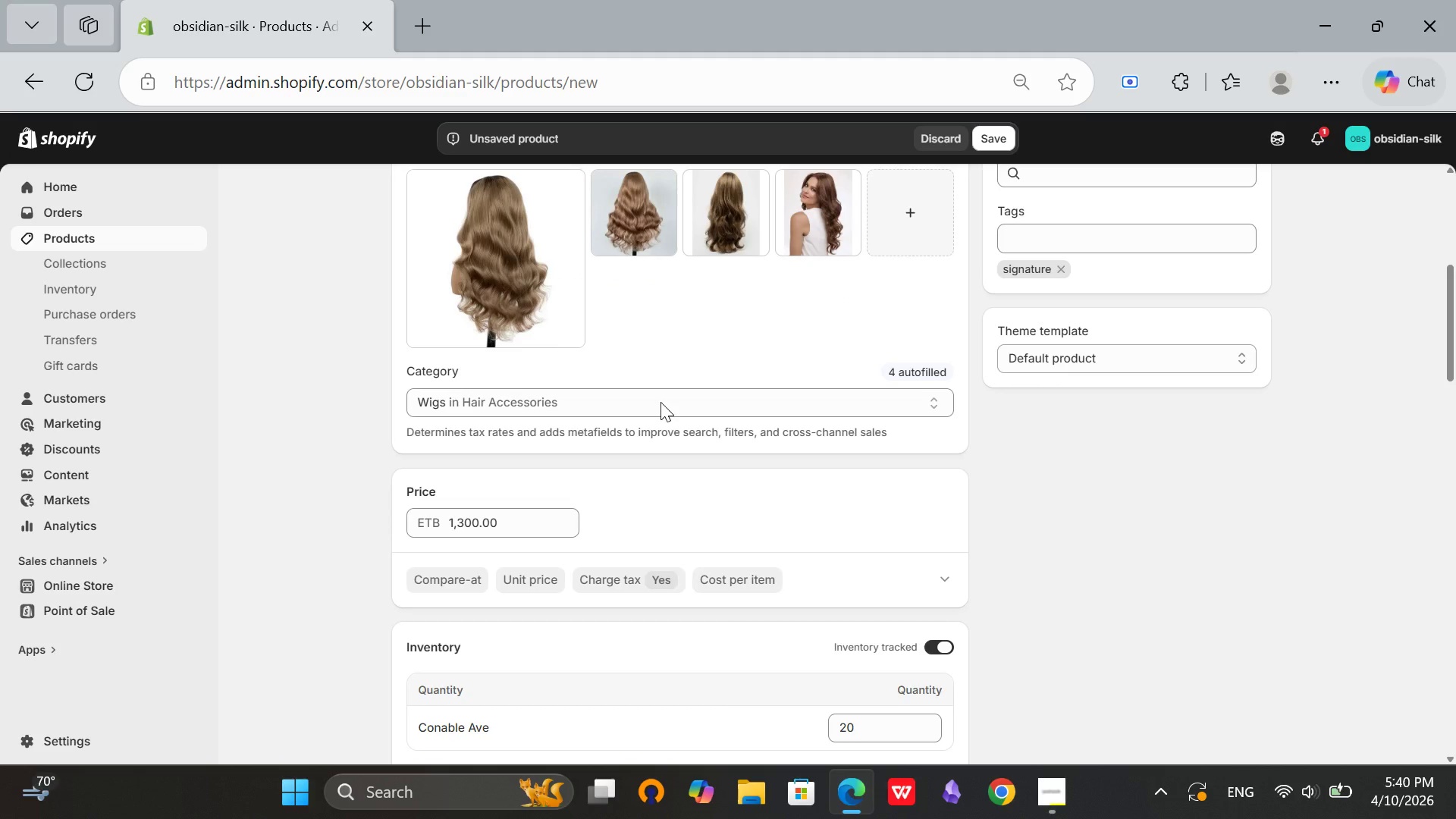 
scroll: coordinate [661, 402], scroll_direction: up, amount: 2.0
 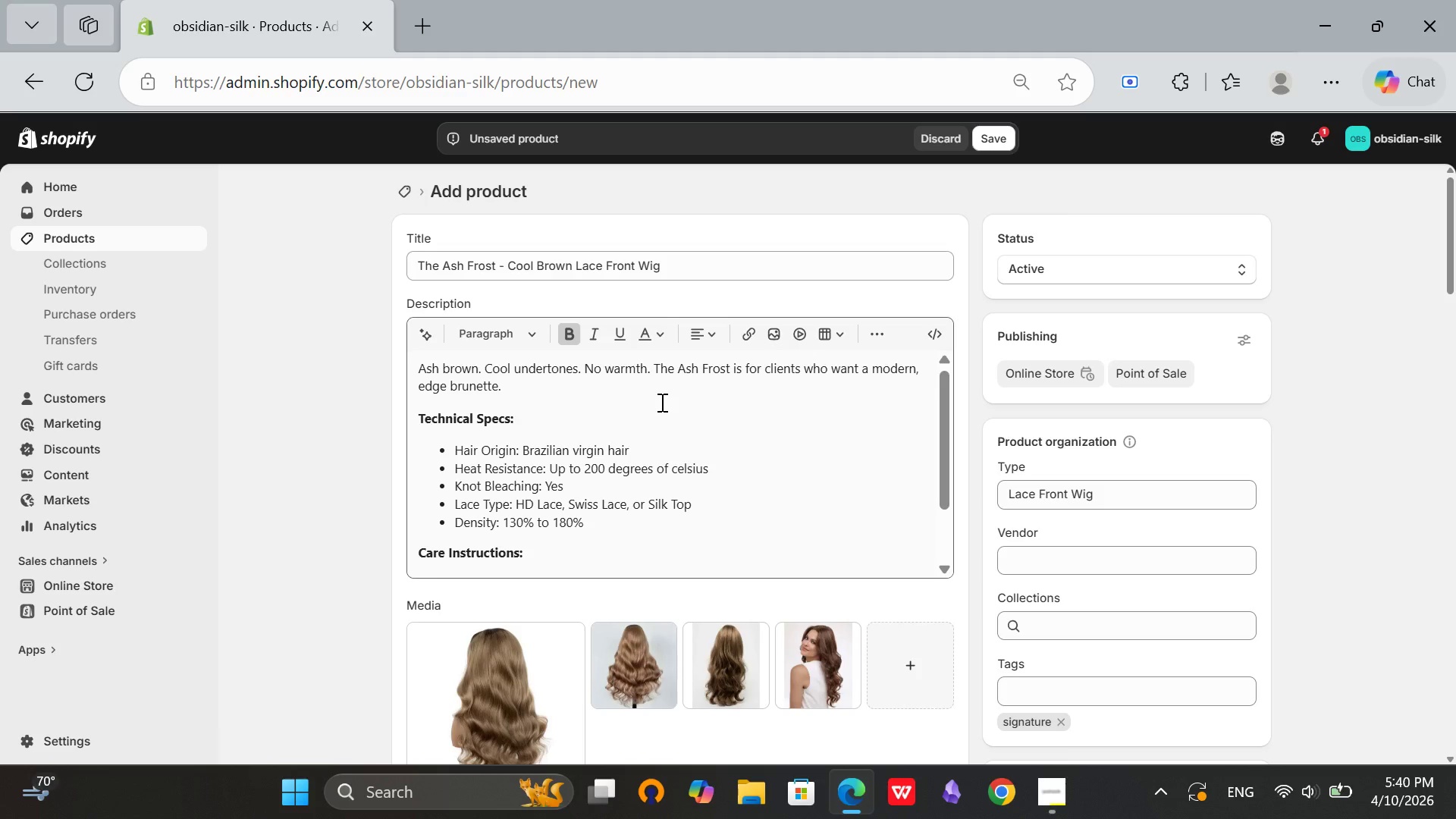 
scroll: coordinate [770, 346], scroll_direction: down, amount: 25.0
 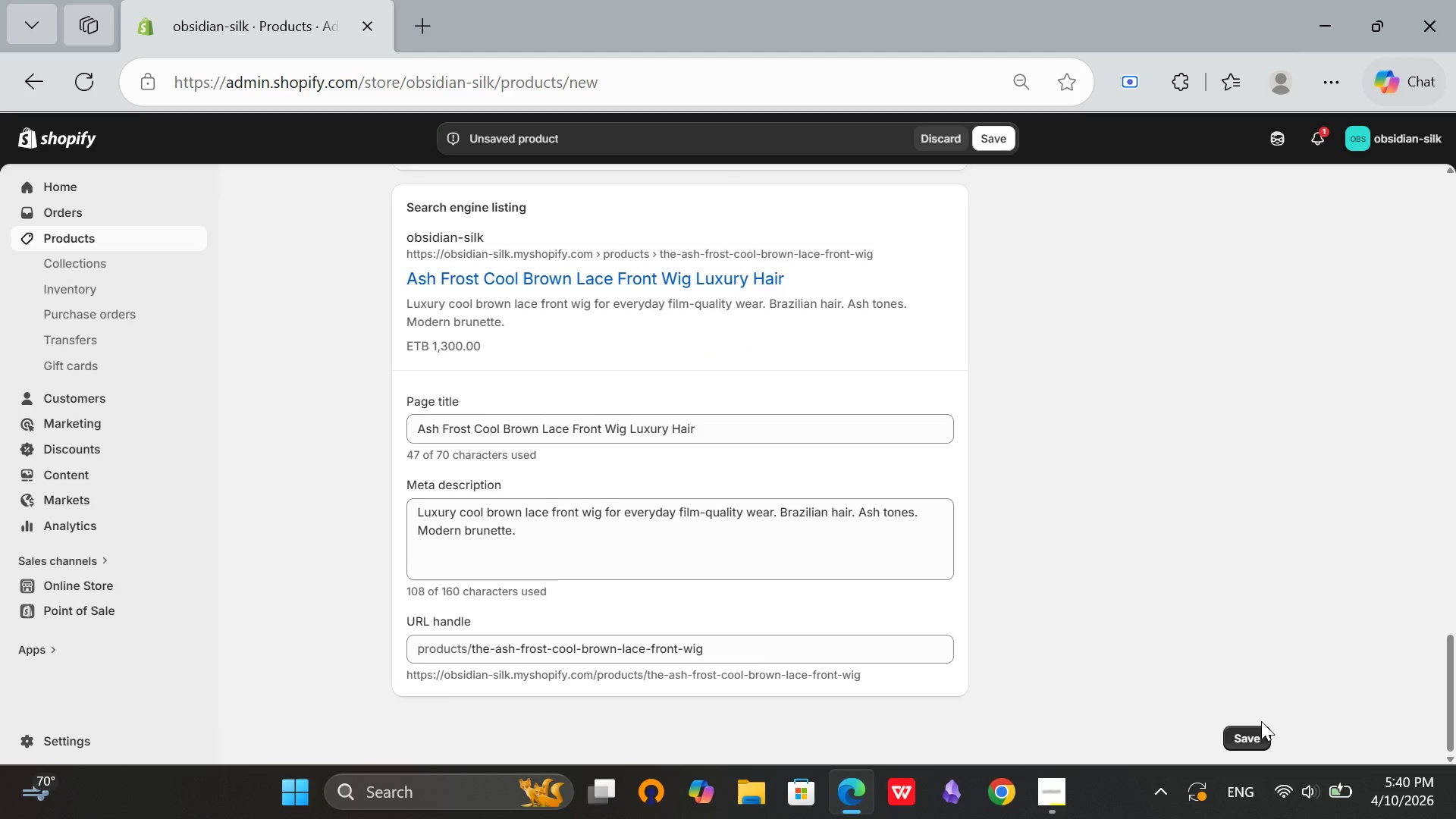 
left_click([1261, 721])
 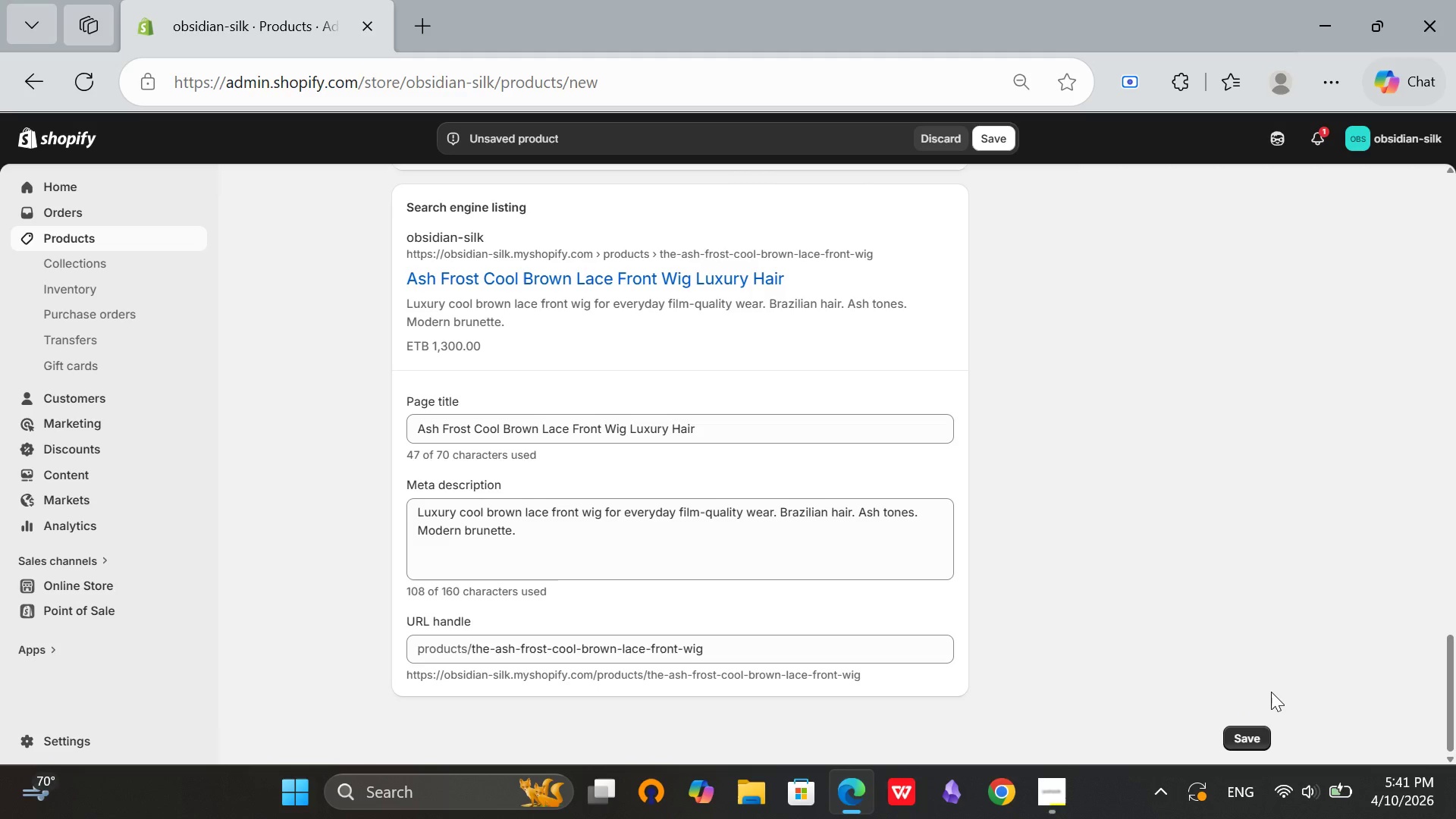 
left_click([1248, 741])
 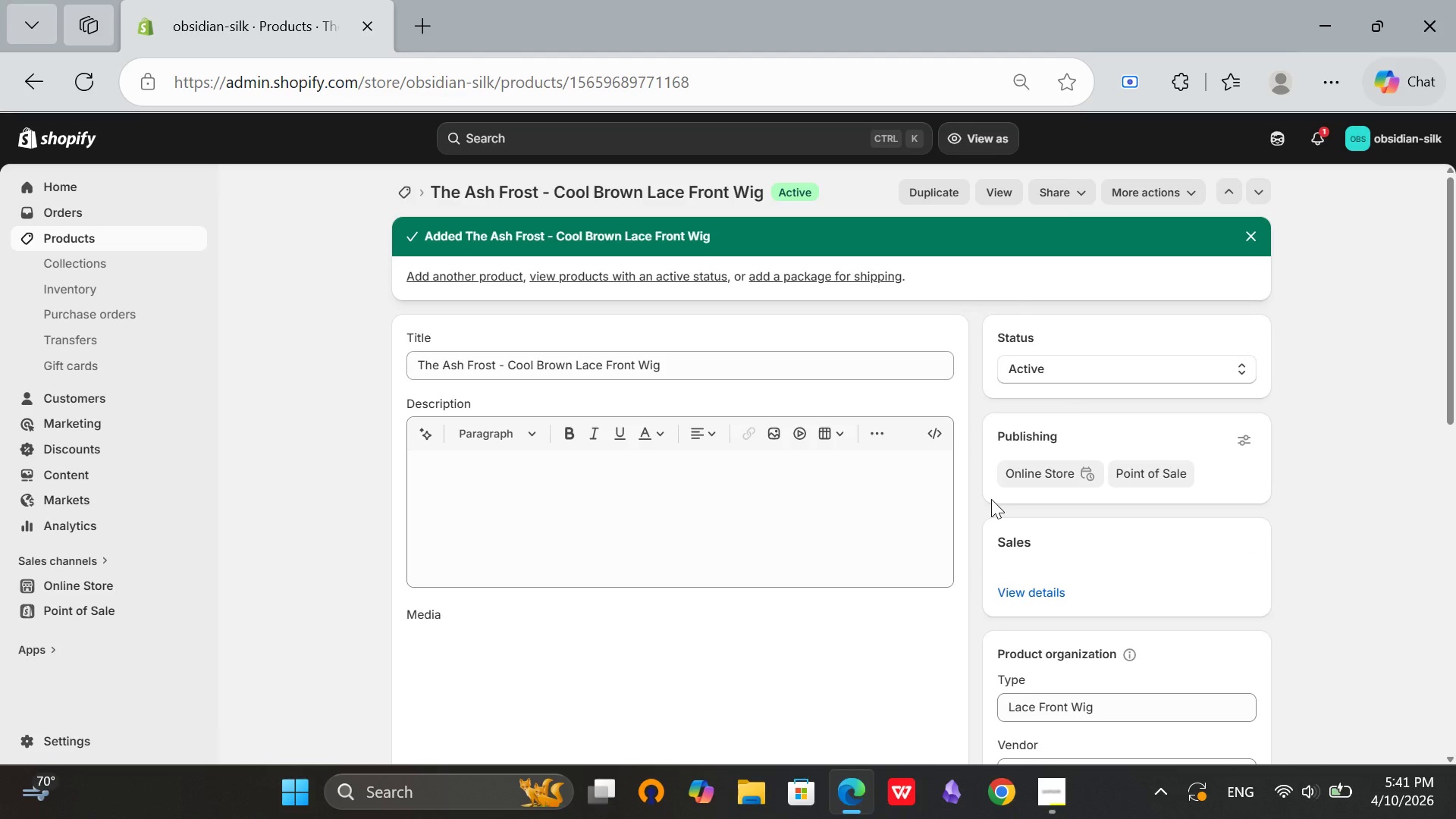 
wait(17.3)
 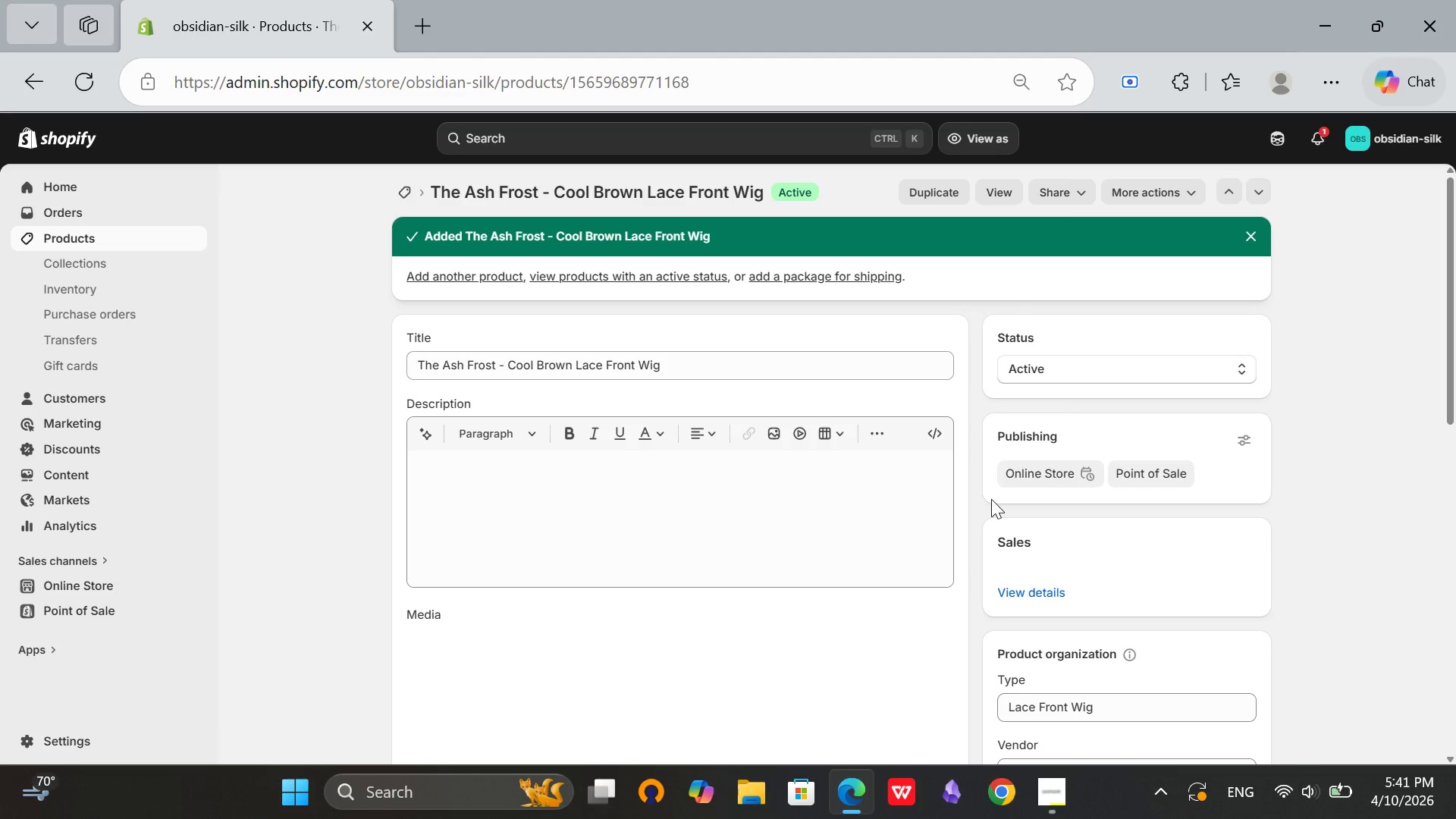 
scroll: coordinate [538, 499], scroll_direction: down, amount: 3.0
 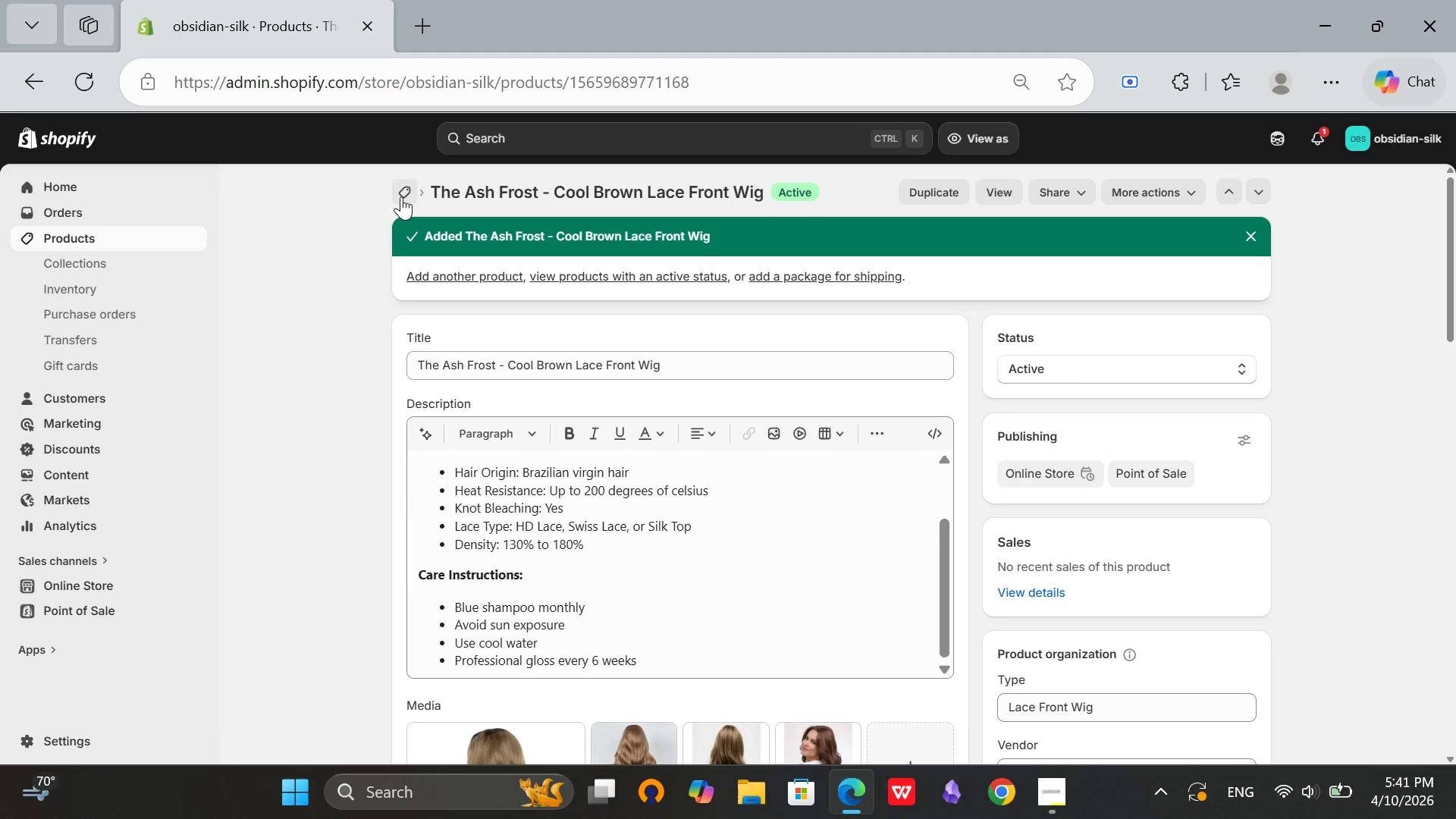 
left_click([401, 196])
 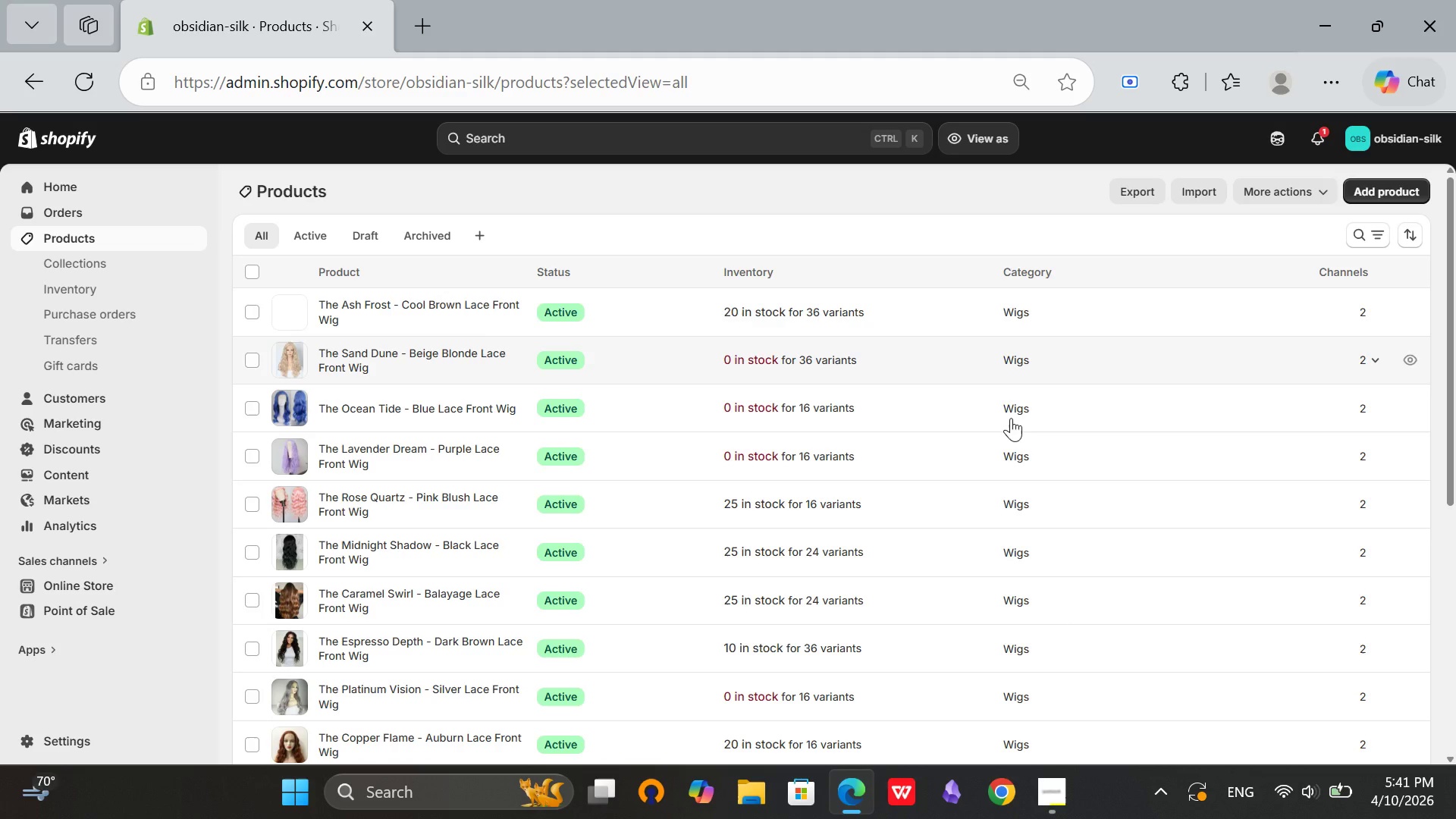 
scroll: coordinate [944, 608], scroll_direction: up, amount: 1.0
 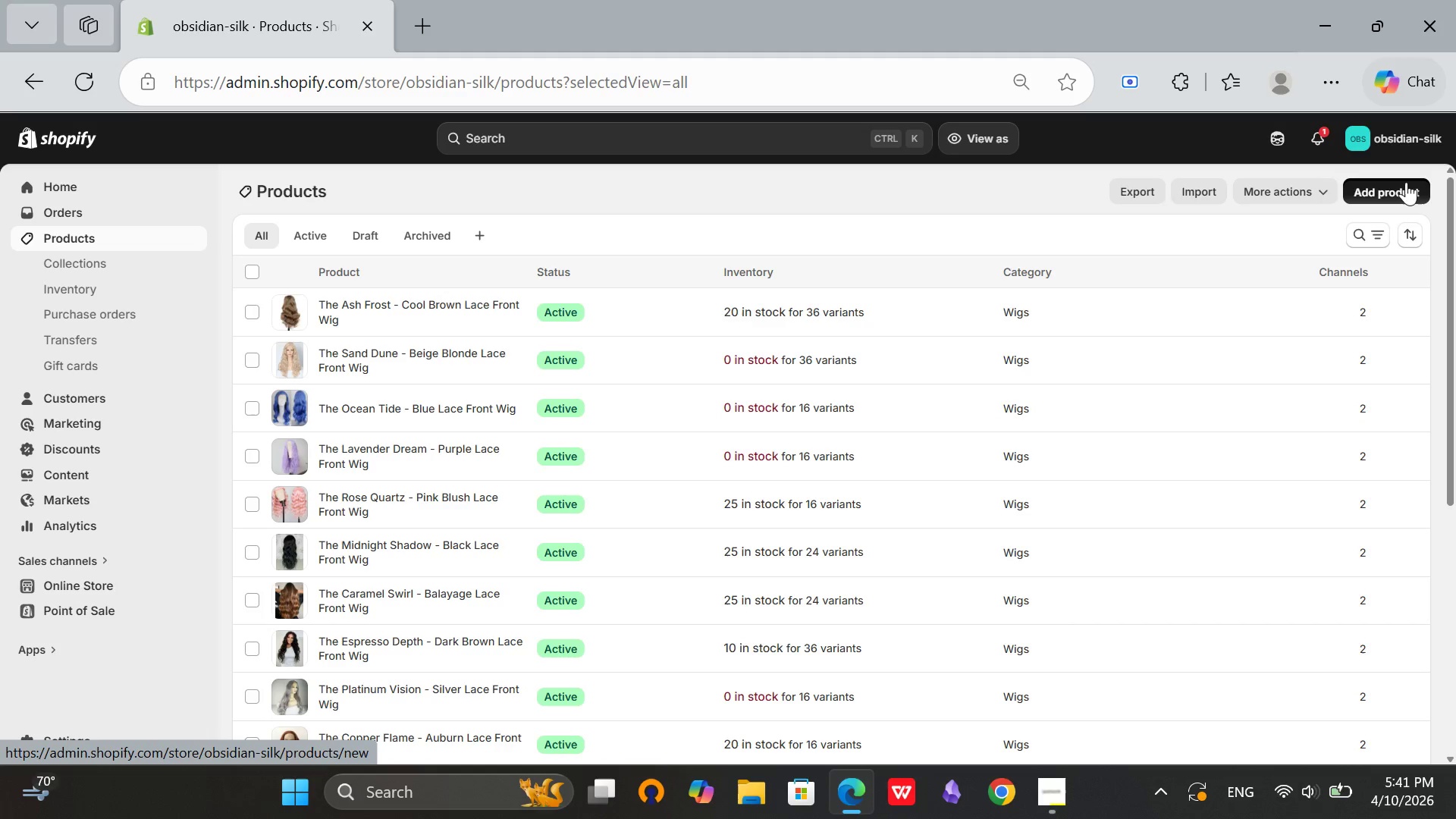 
left_click([1406, 182])
 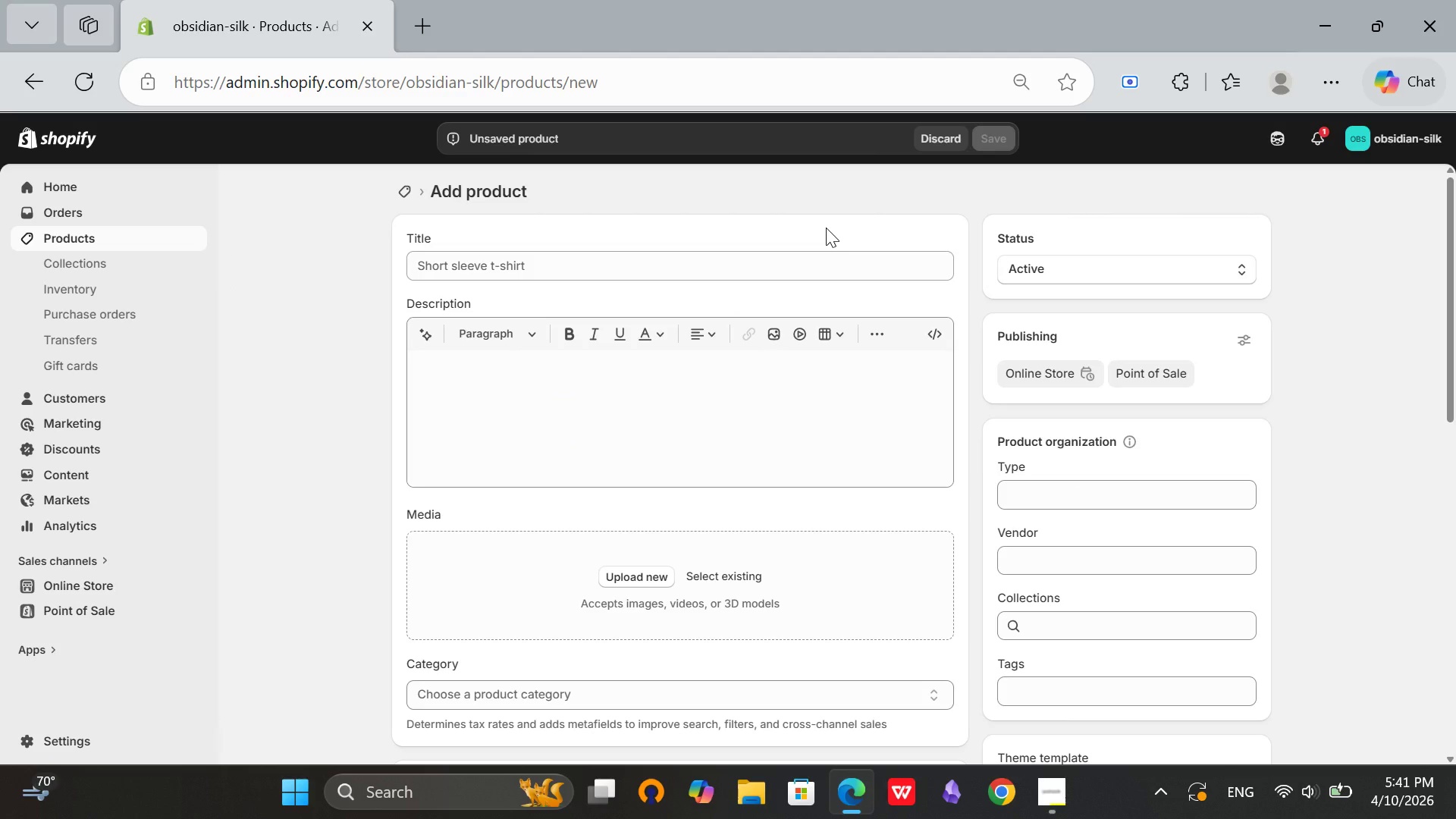 
wait(18.08)
 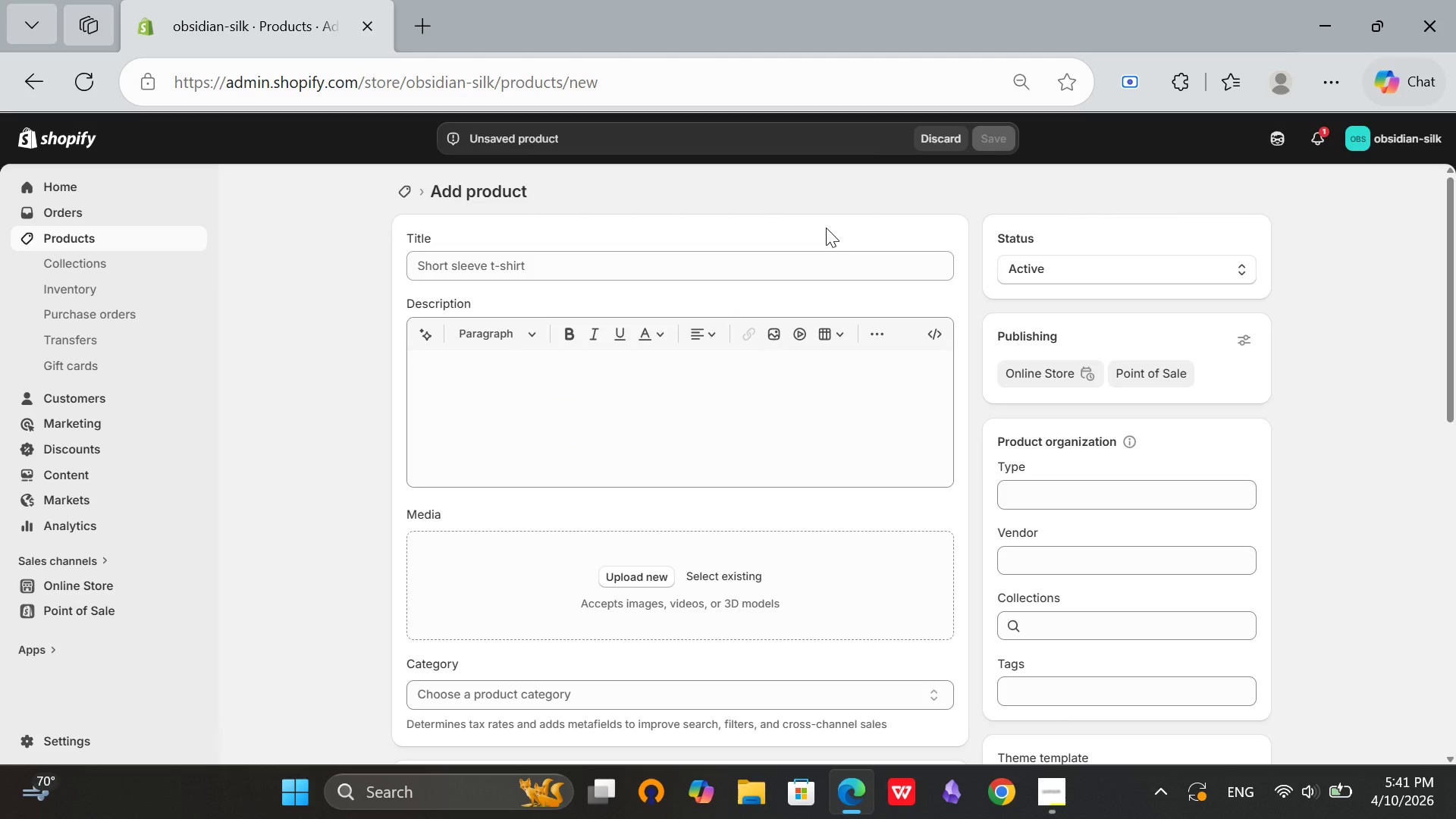 
left_click([595, 256])
 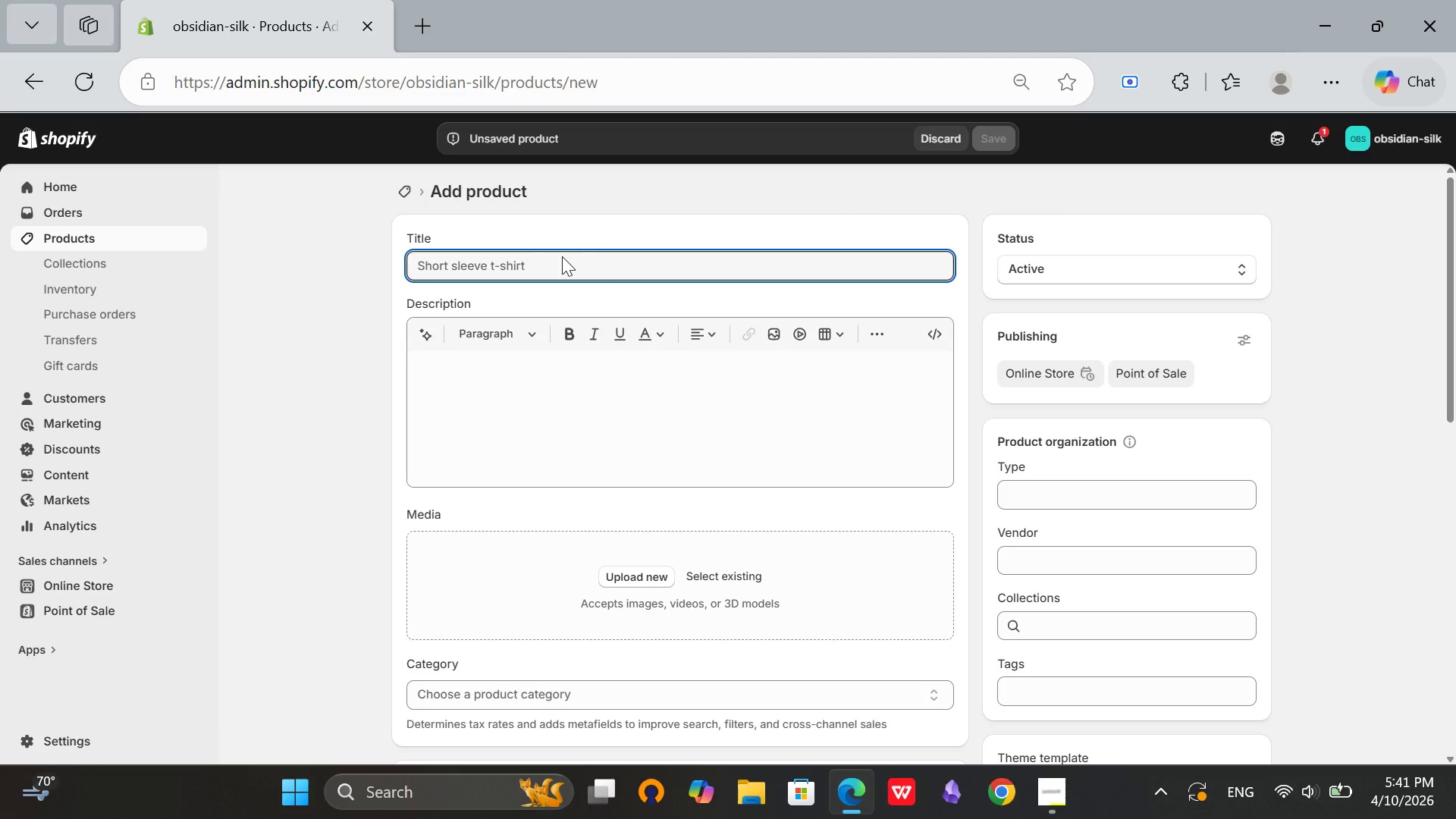 
type(The Mocha Blend - )
 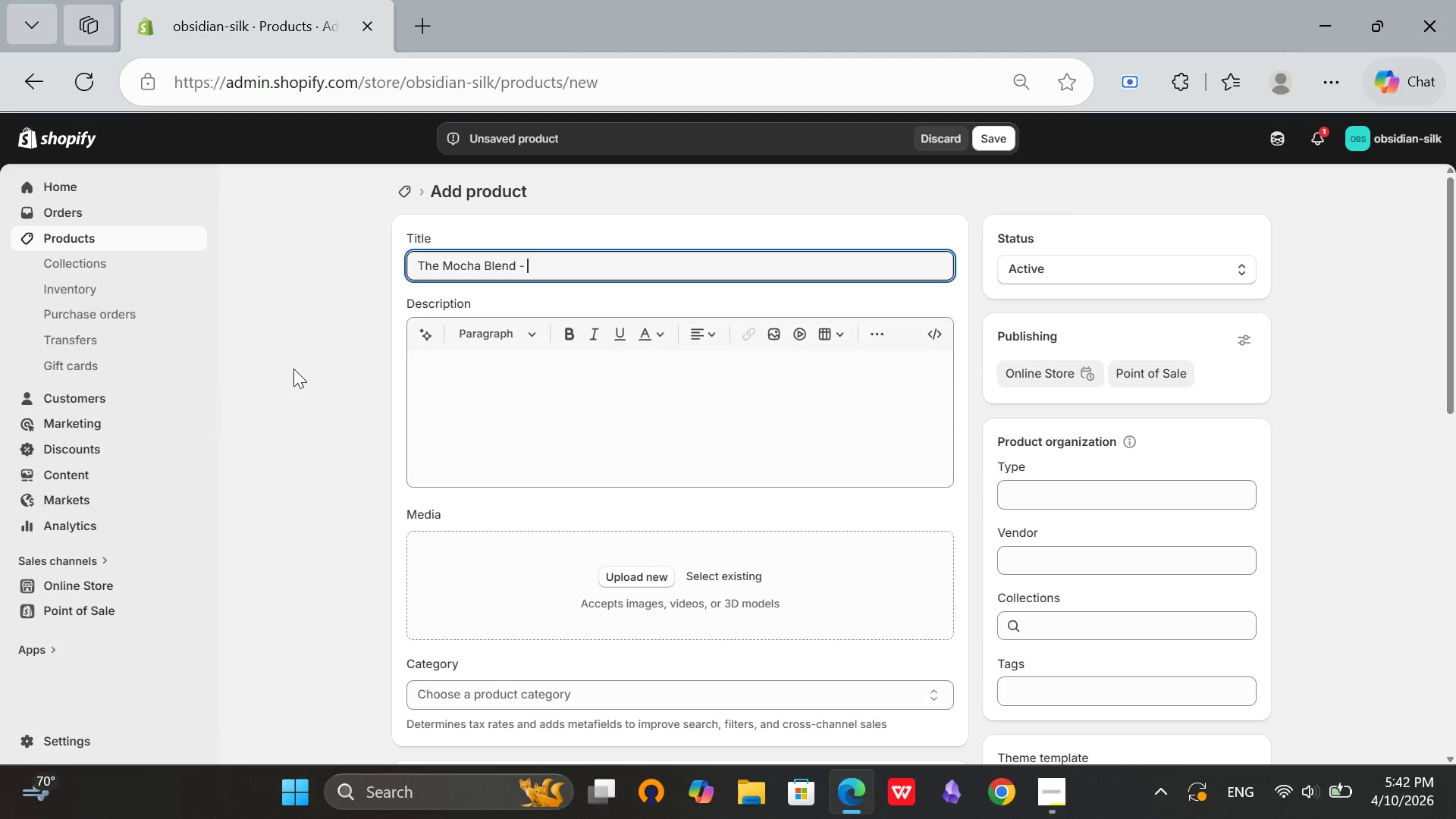 
type(Bruneete)
key(Backspace)
key(Backspace)
key(Backspace)
type(tte Lace Front Wig)
 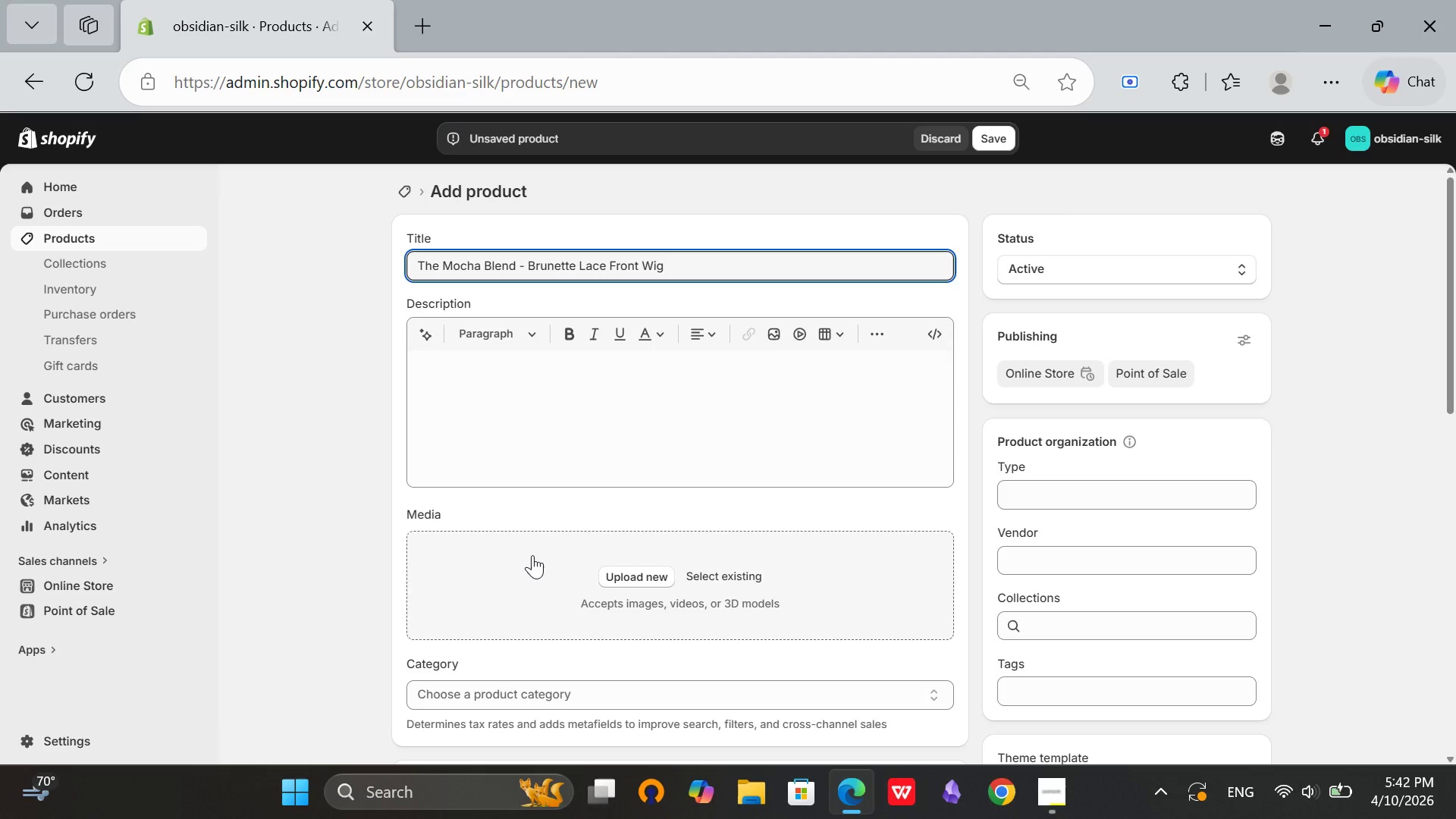 
scroll: coordinate [686, 537], scroll_direction: down, amount: 3.0
 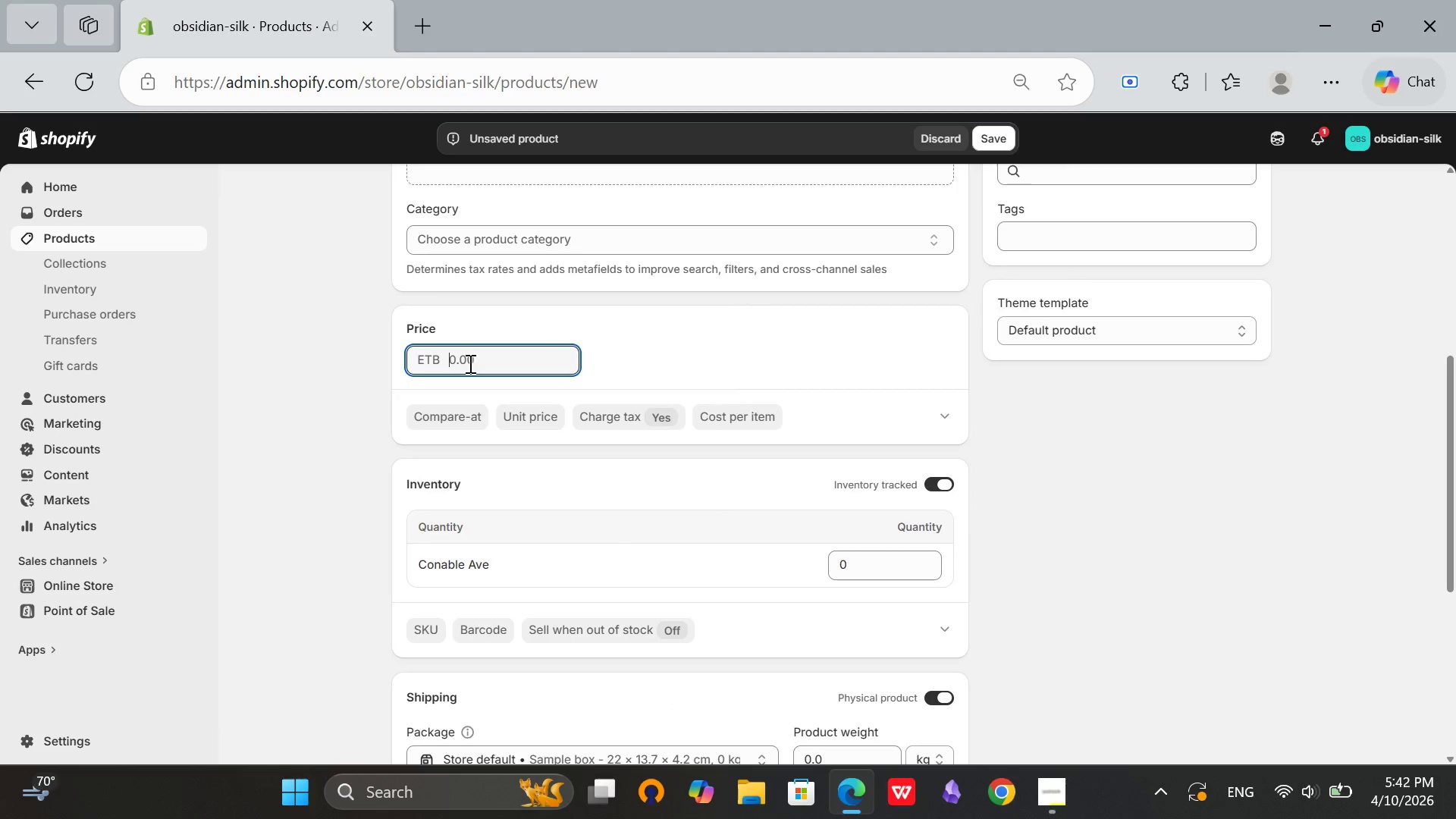 
left_click([469, 363])
 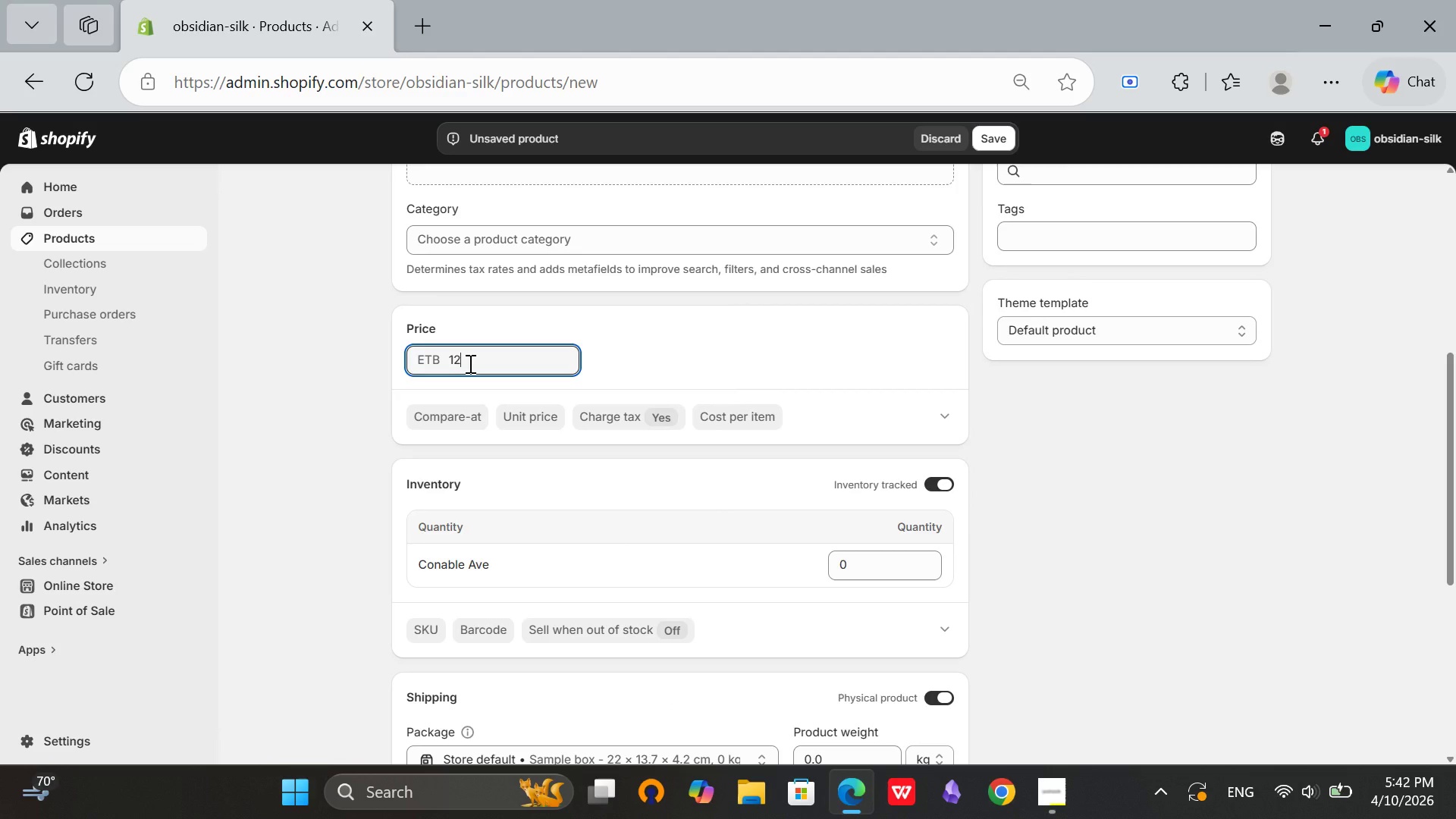 
type(125)
 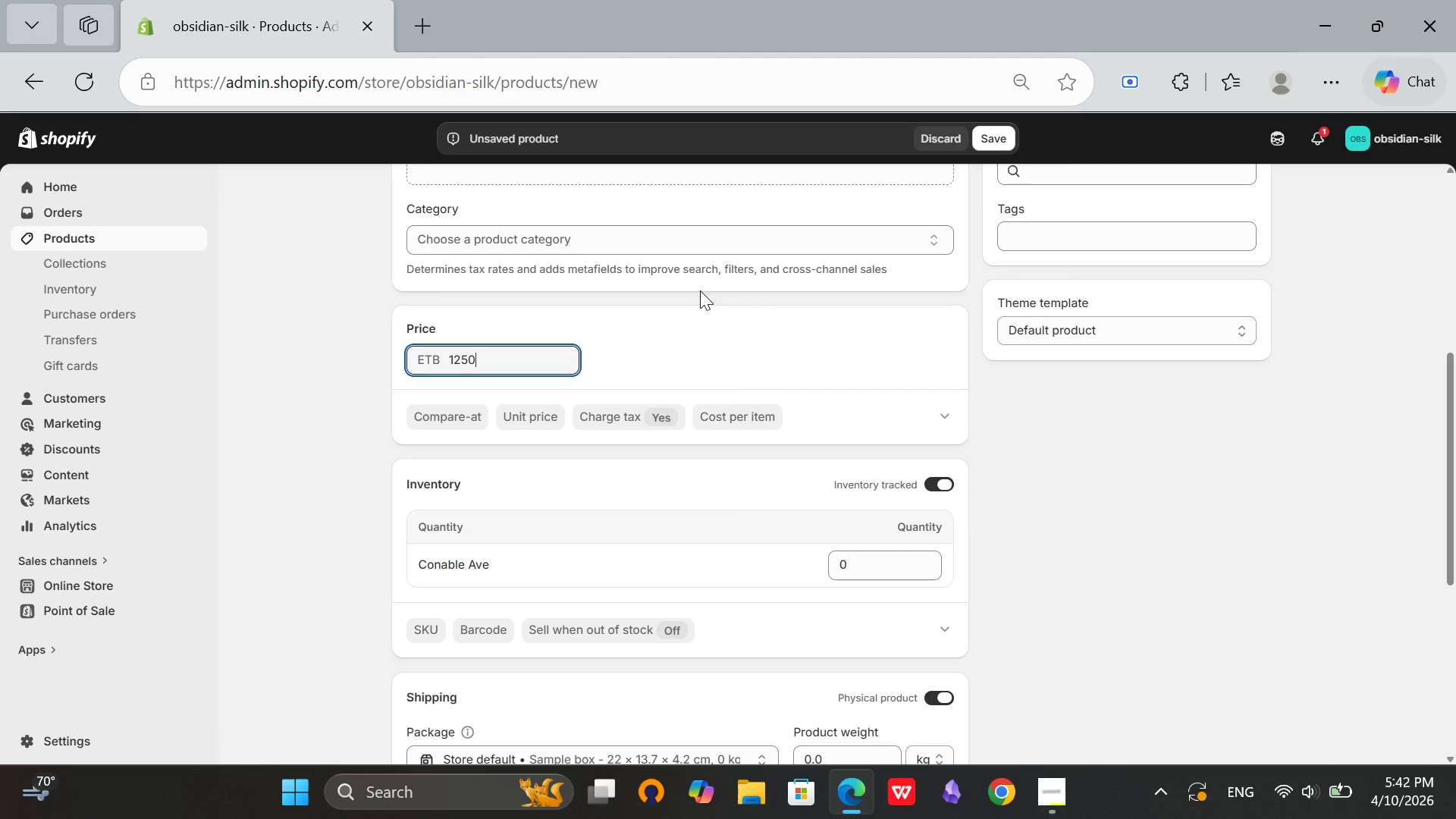 
key(0)
 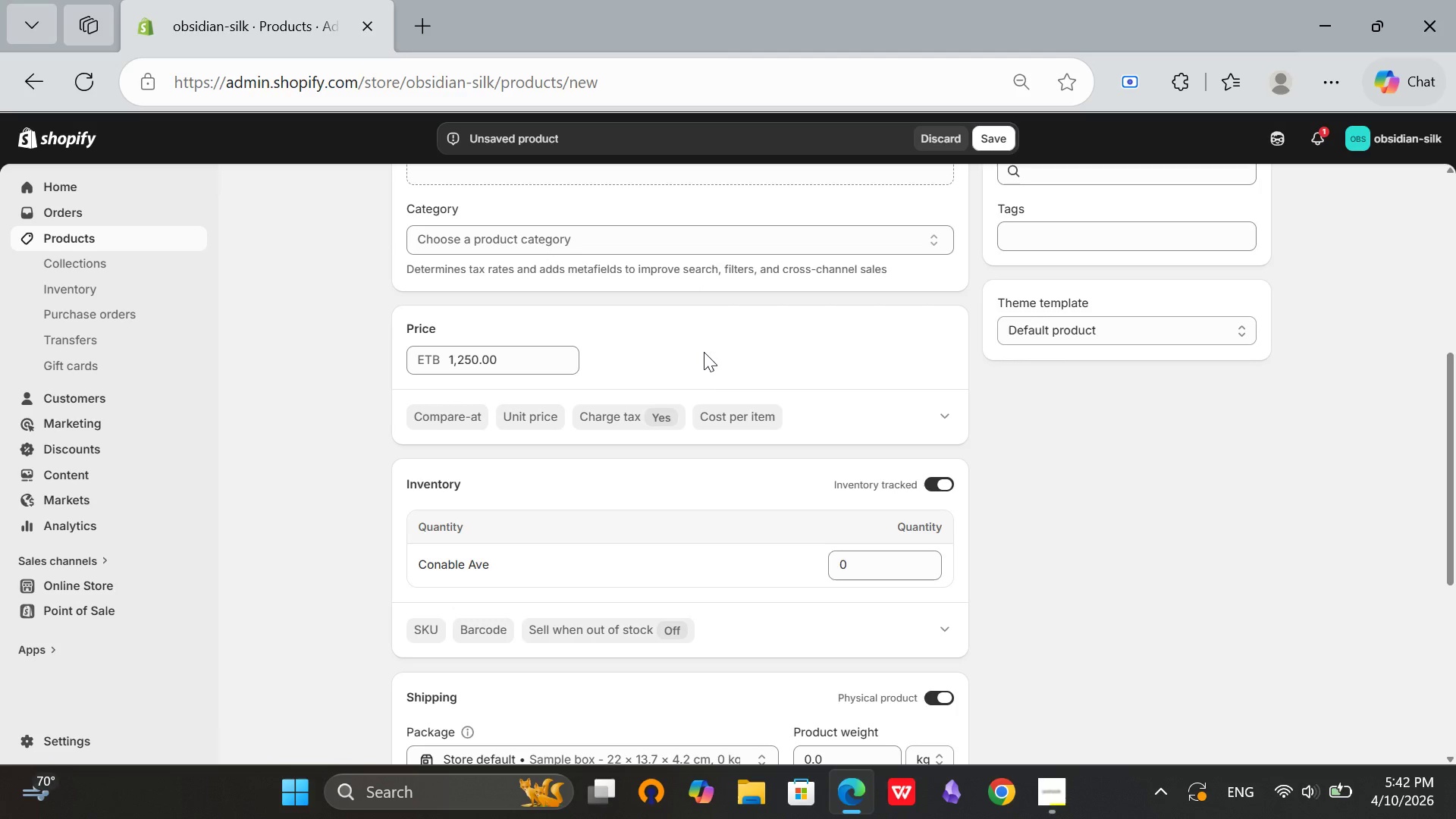 
left_click([700, 290])
 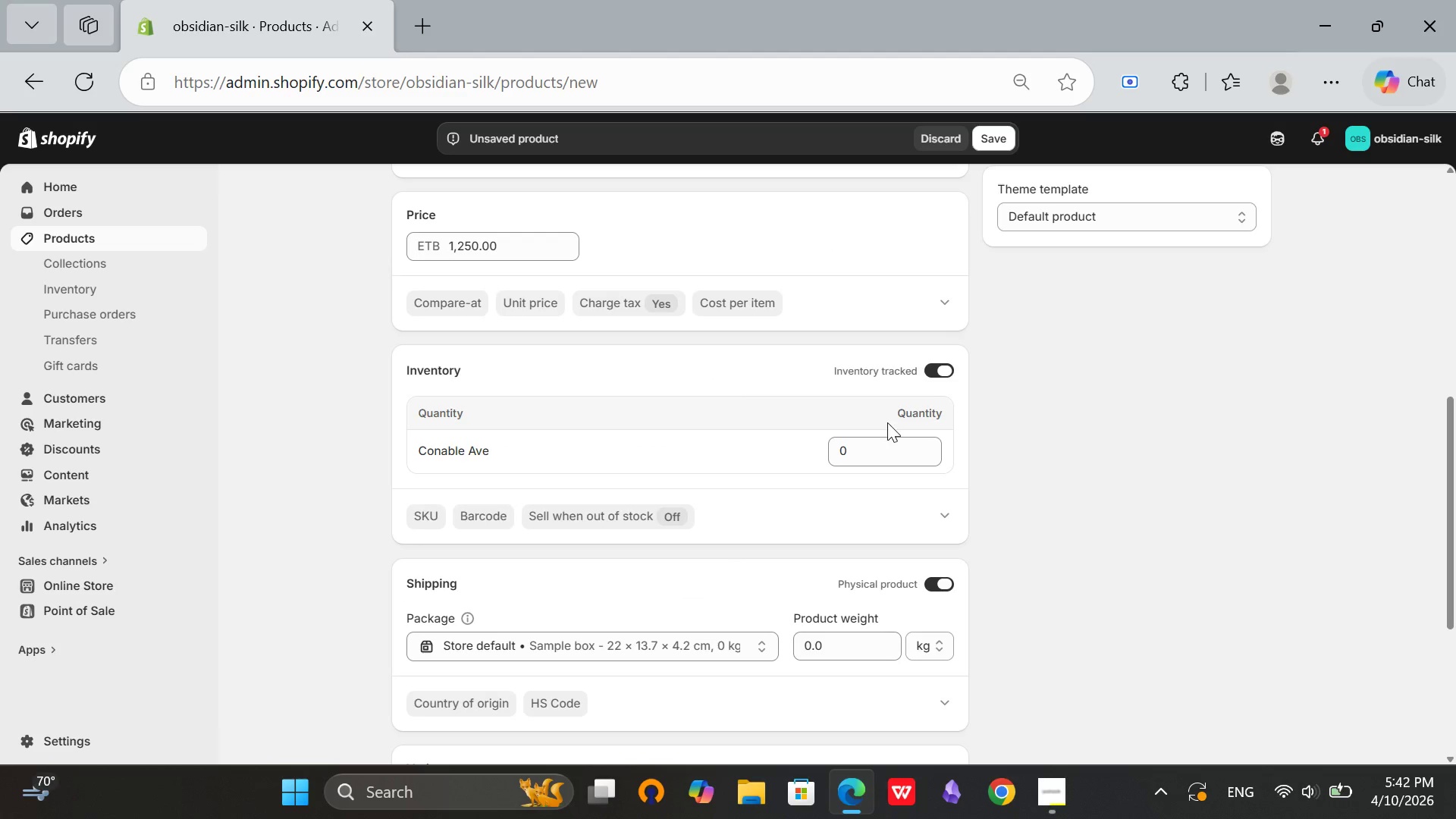 
scroll: coordinate [711, 376], scroll_direction: down, amount: 1.0
 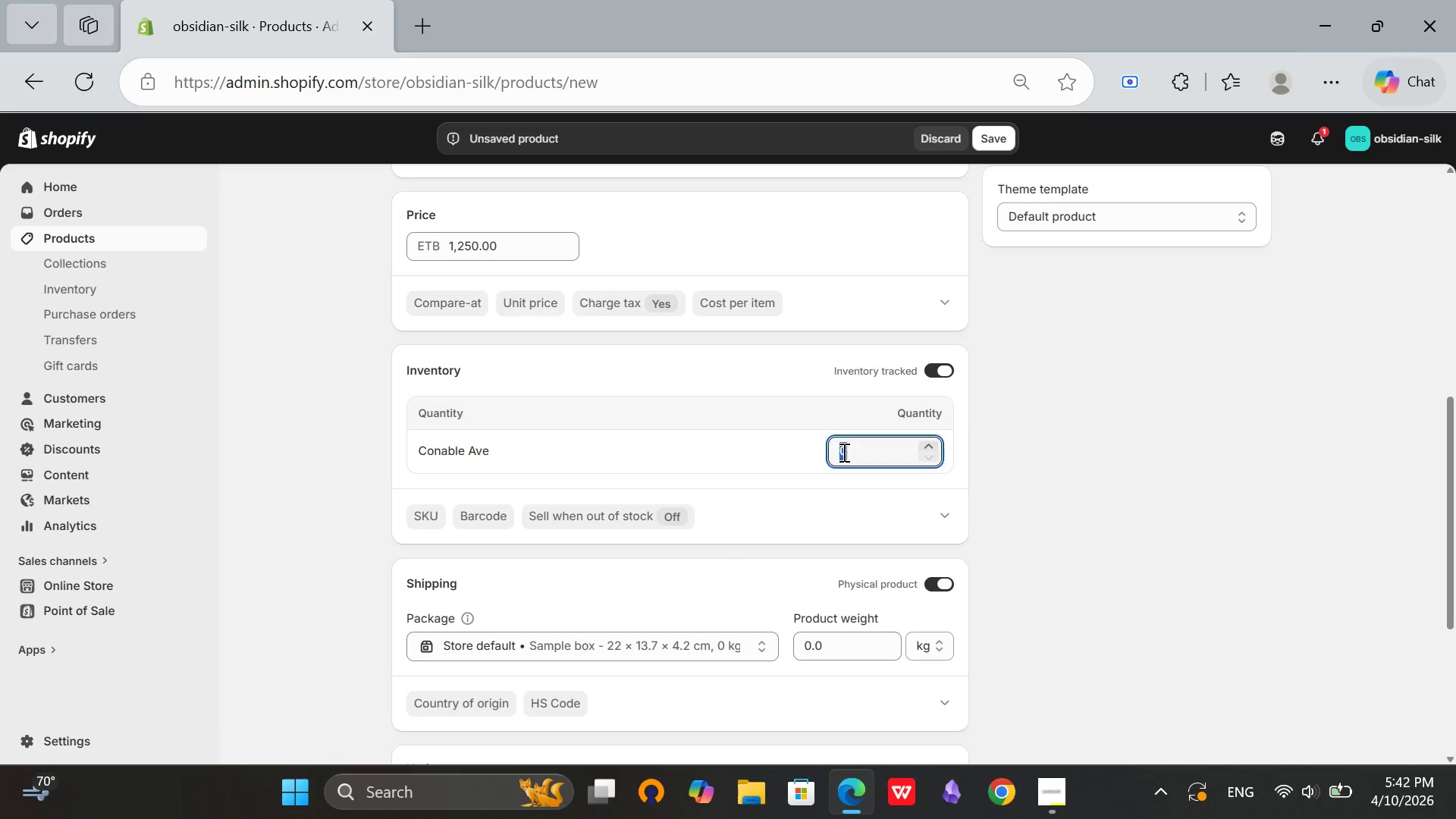 
left_click([843, 452])
 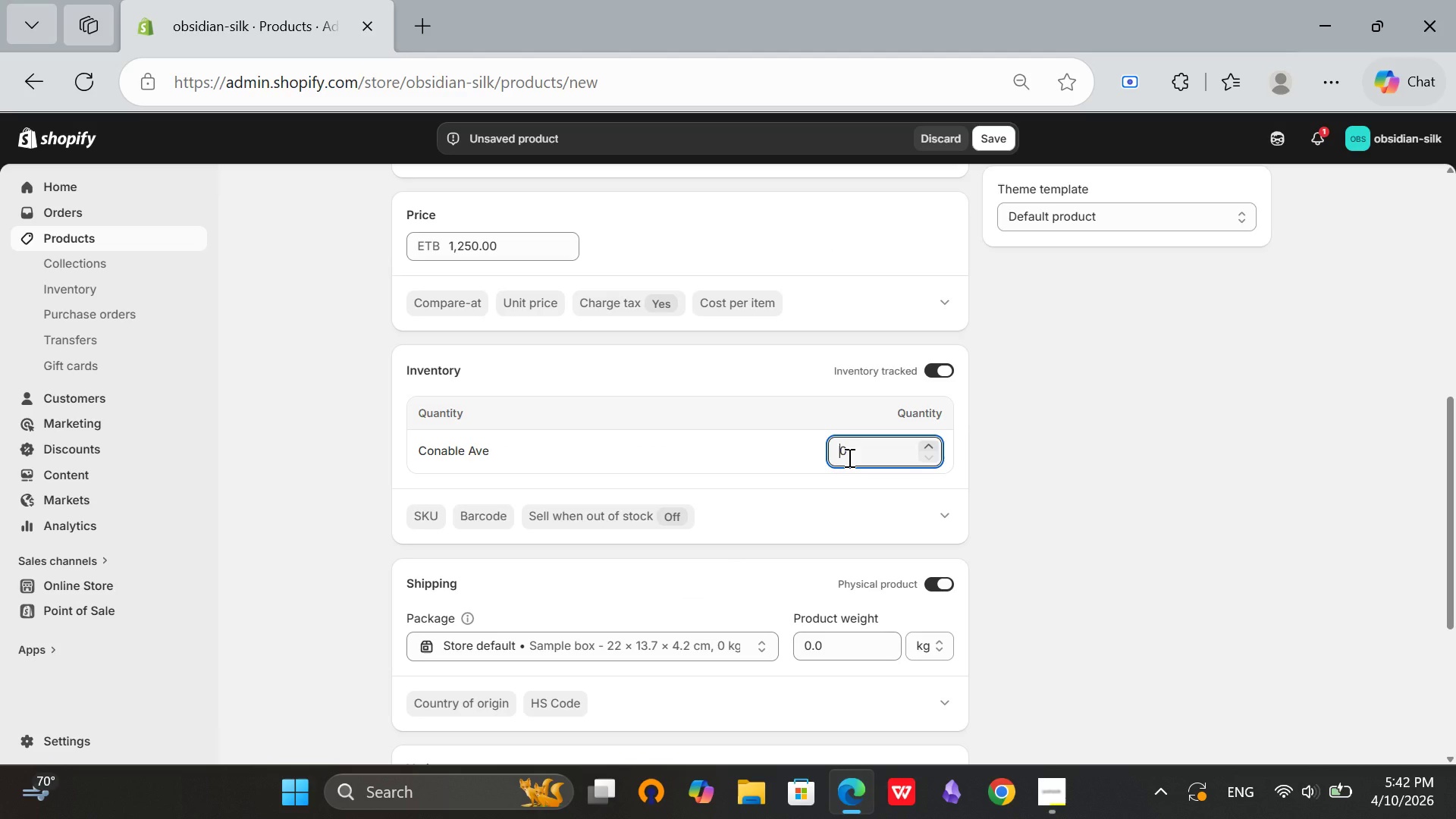 
left_click([843, 452])
 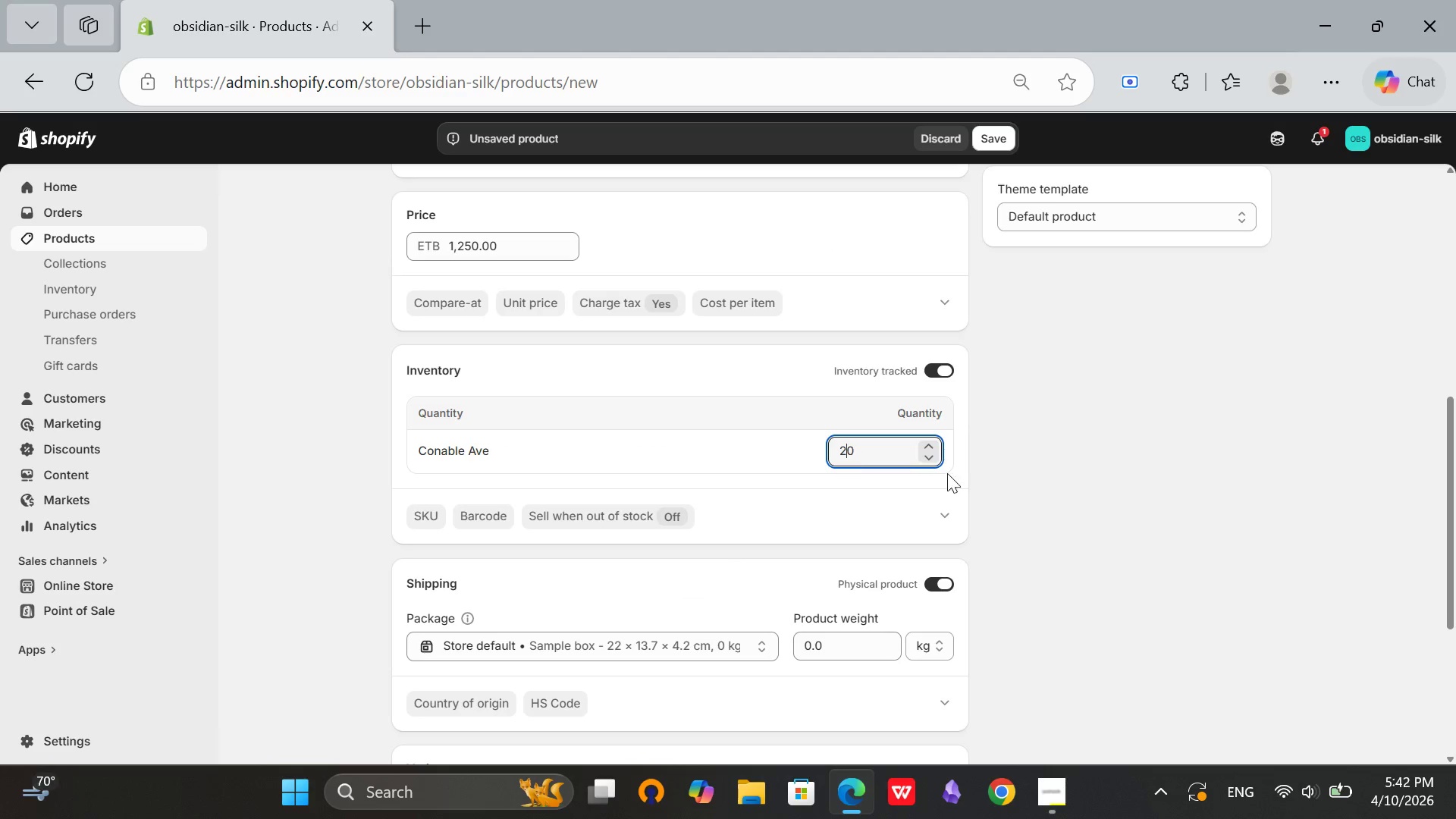 
key(2)
 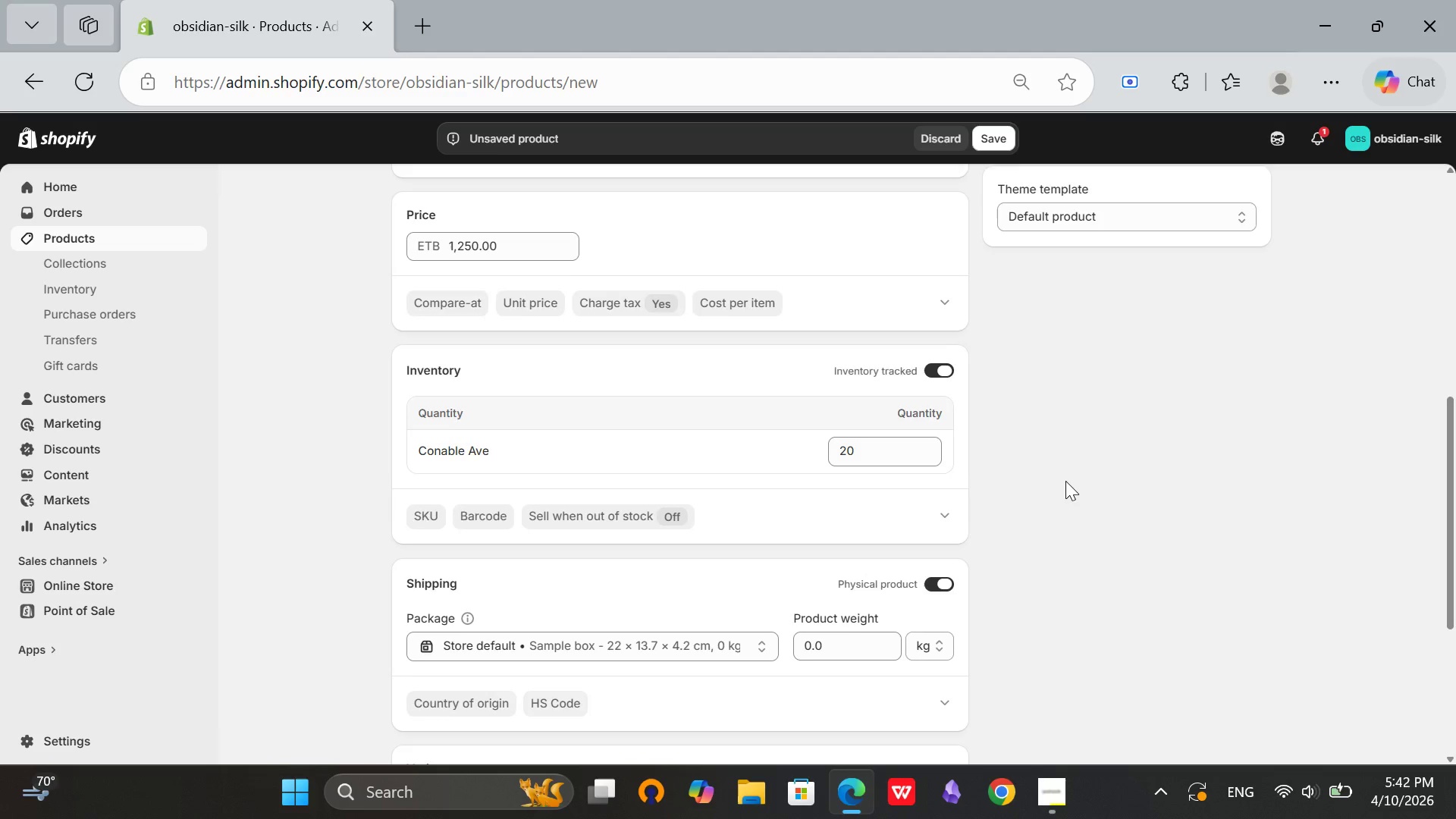 
left_click([1065, 481])
 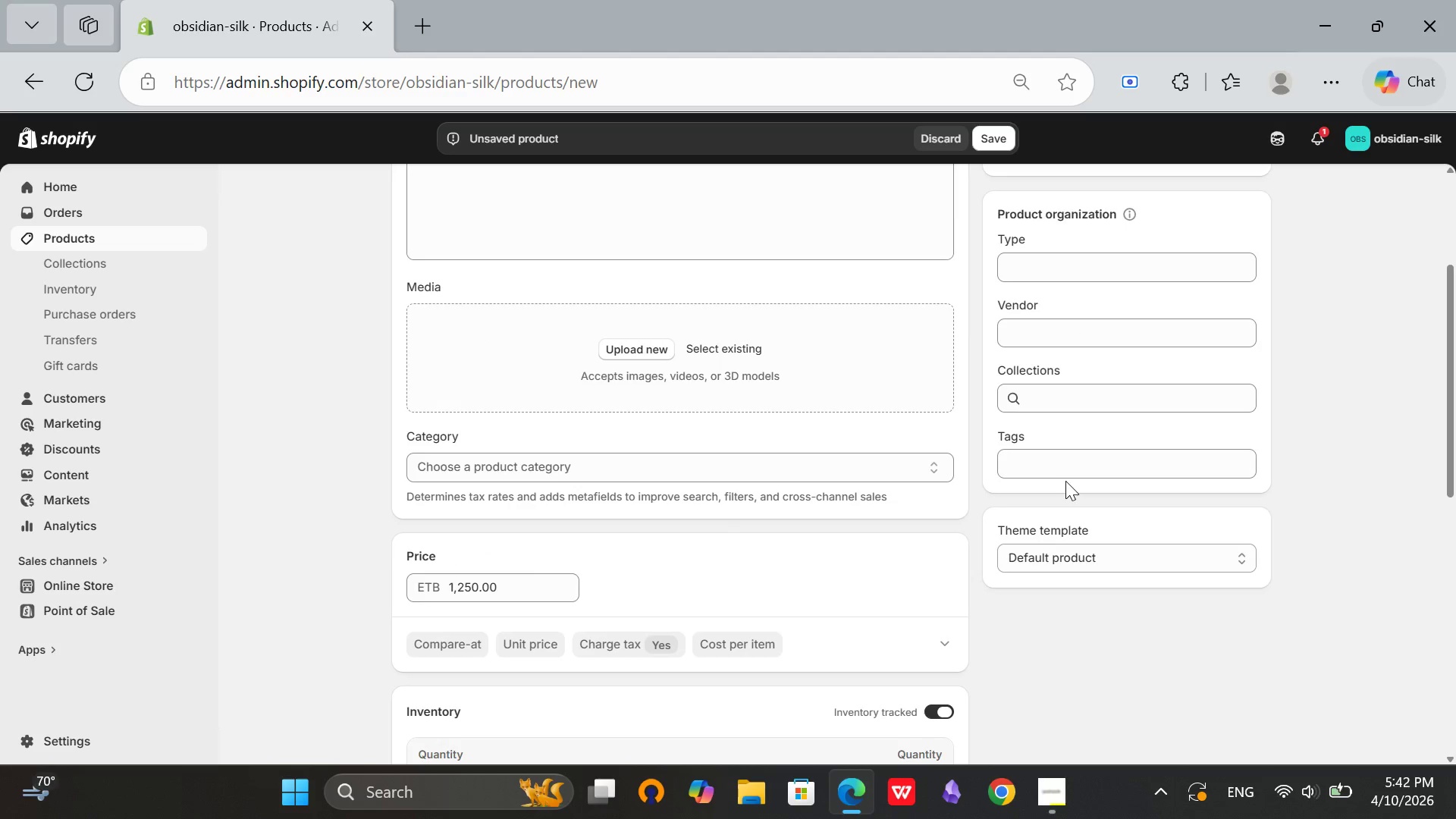 
scroll: coordinate [1065, 481], scroll_direction: up, amount: 6.0
 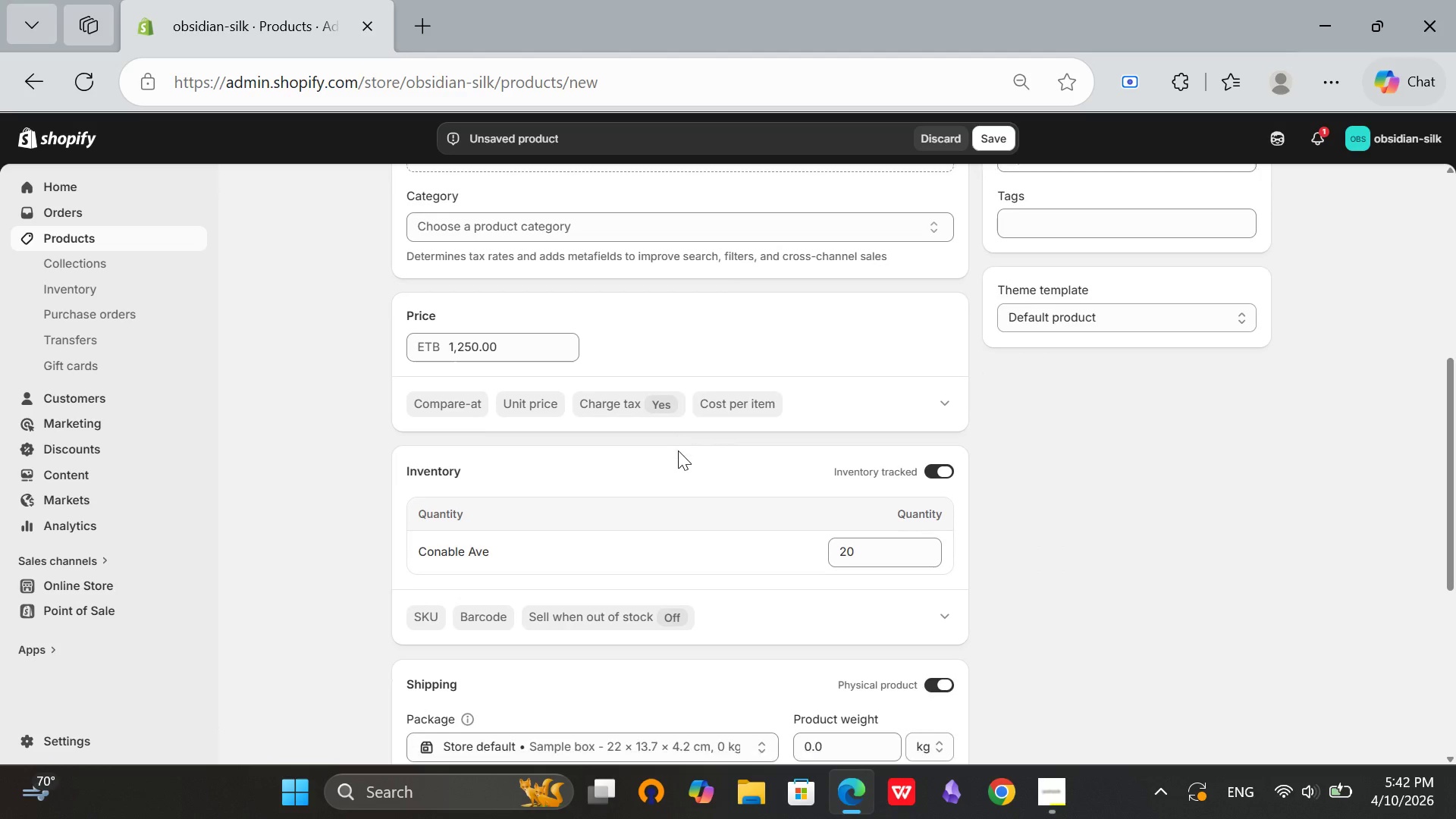 
scroll: coordinate [678, 450], scroll_direction: down, amount: 10.0
 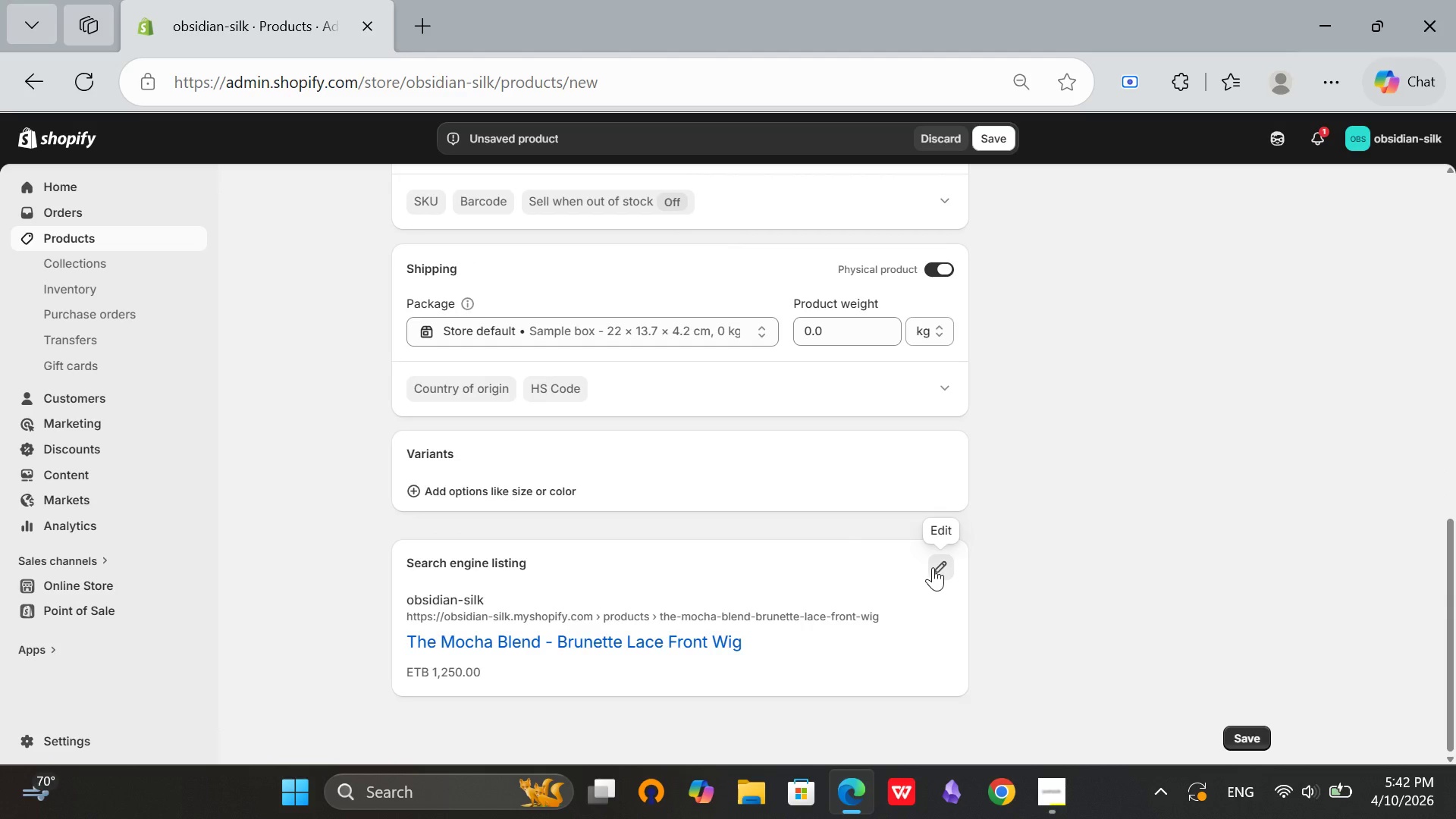 
left_click([933, 567])
 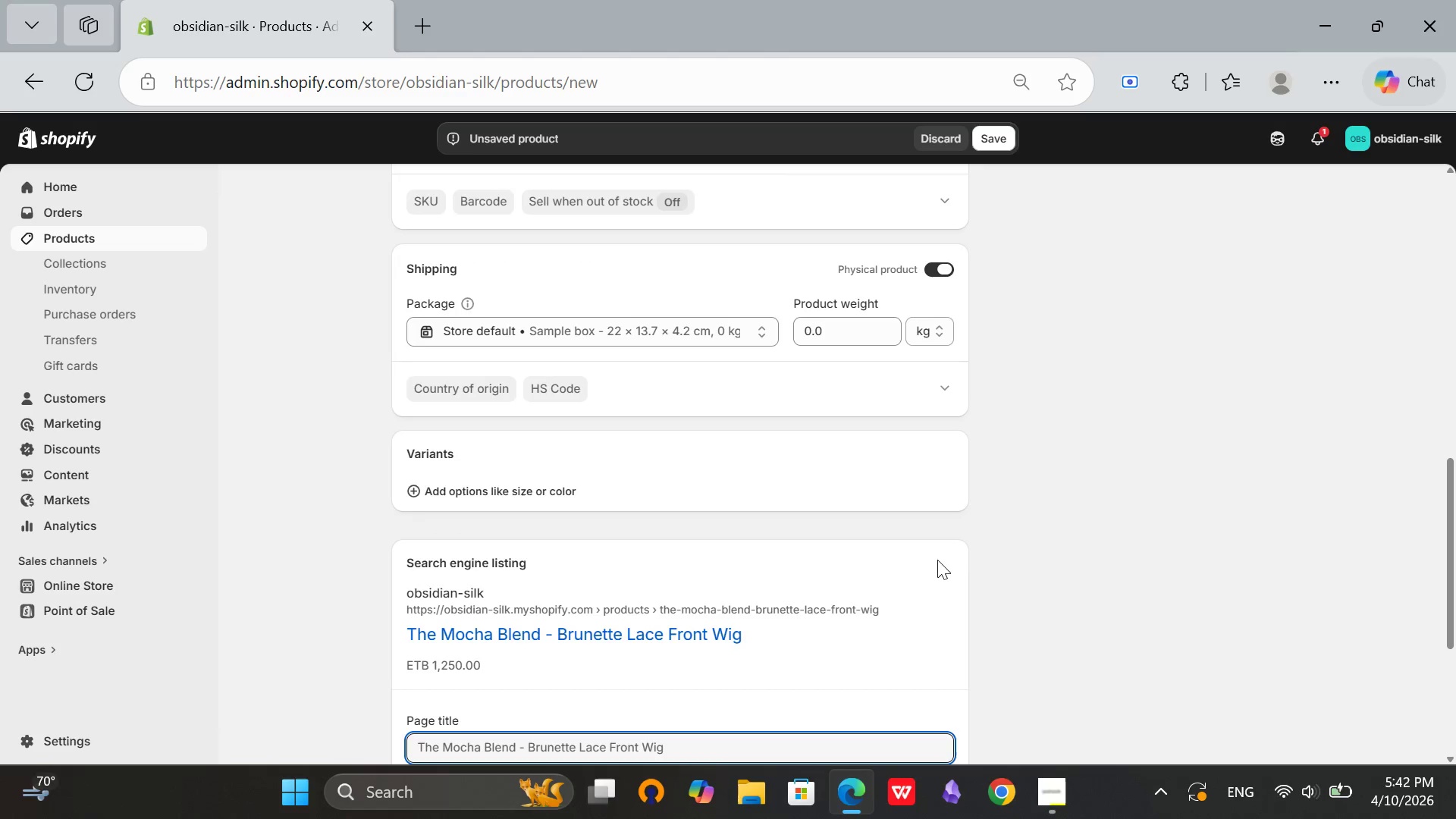 
scroll: coordinate [943, 582], scroll_direction: down, amount: 3.0
 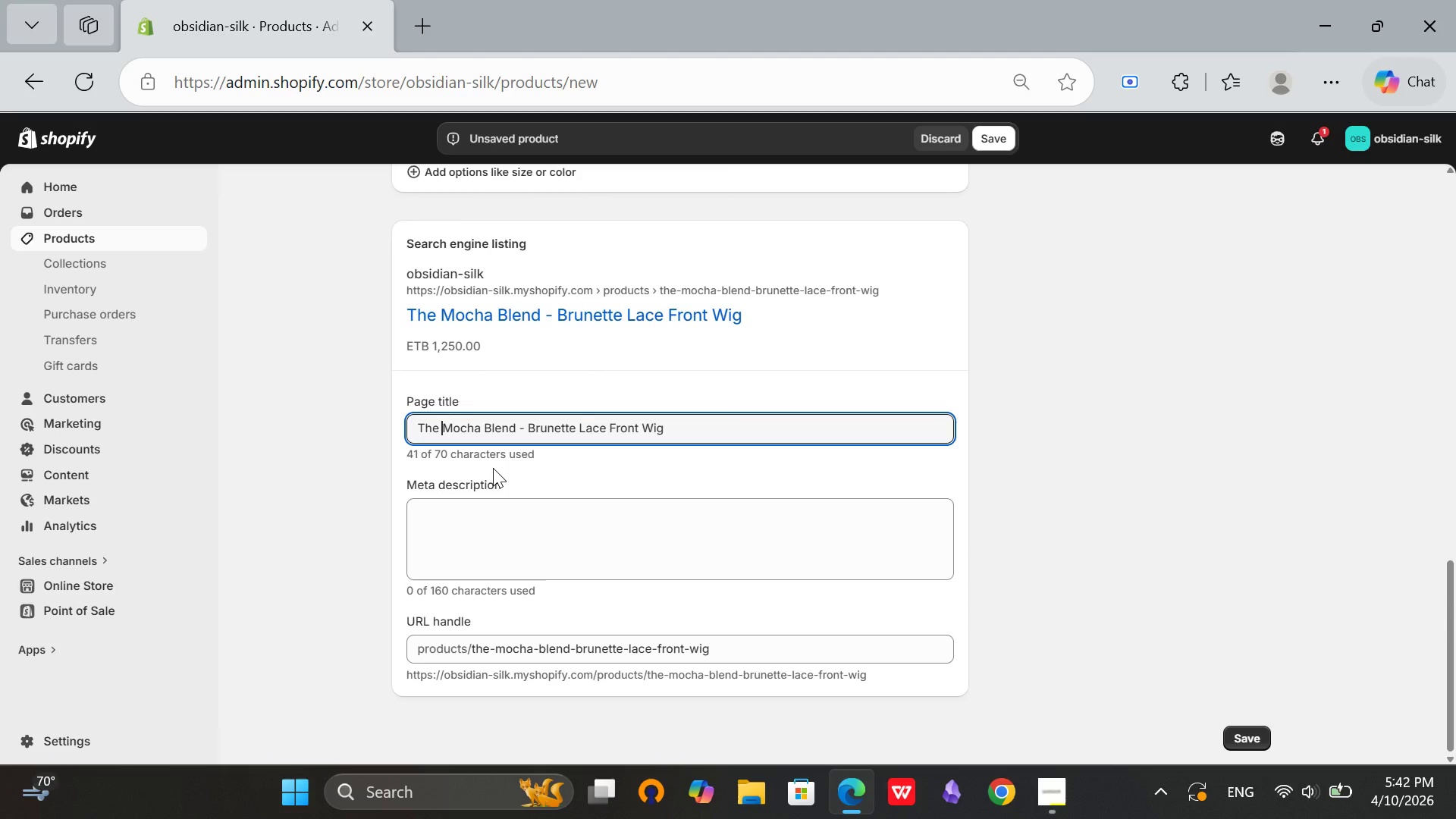 
left_click([444, 429])
 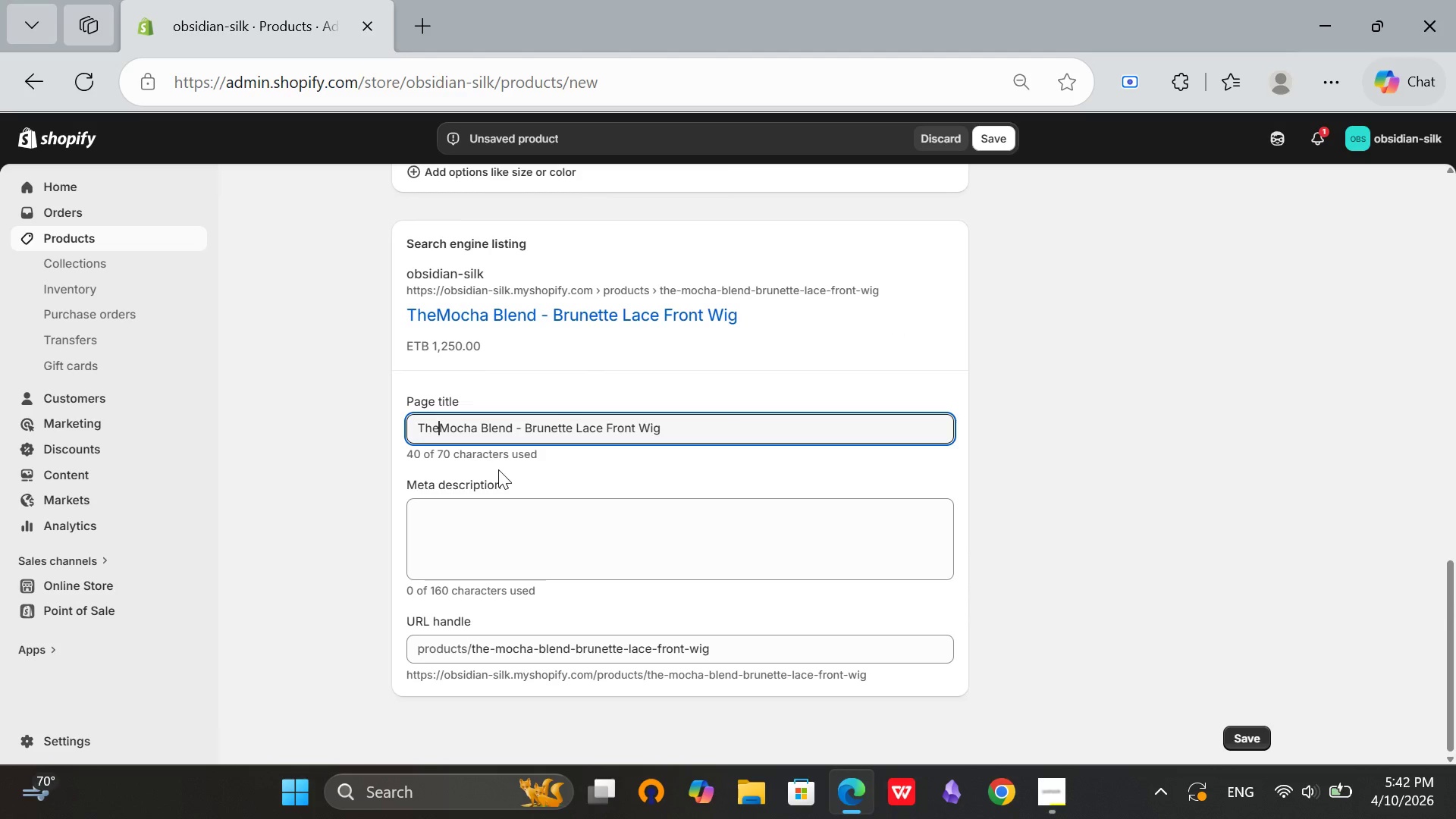 
hold_key(key=Backspace, duration=0.8)
 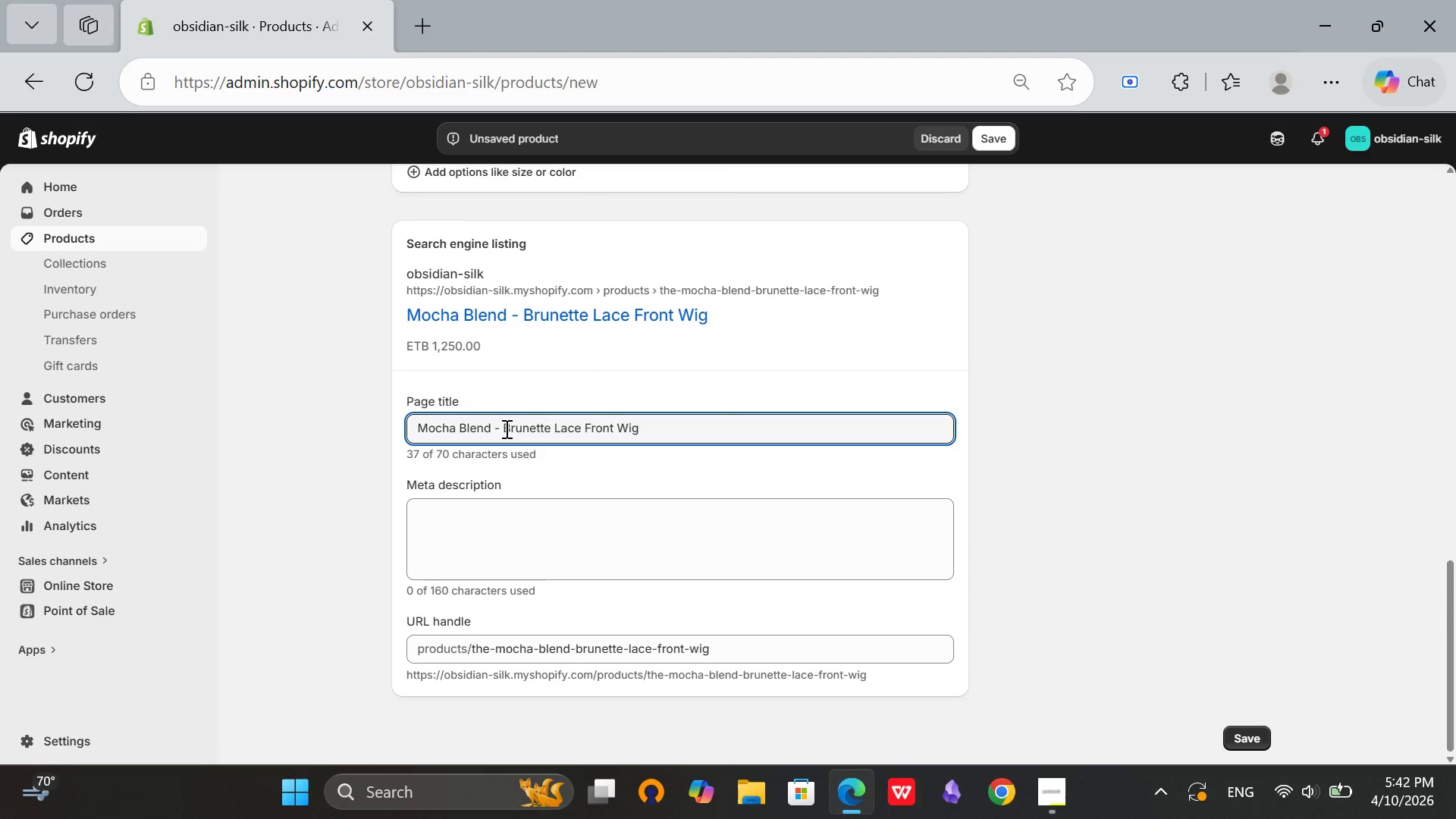 
left_click([505, 428])
 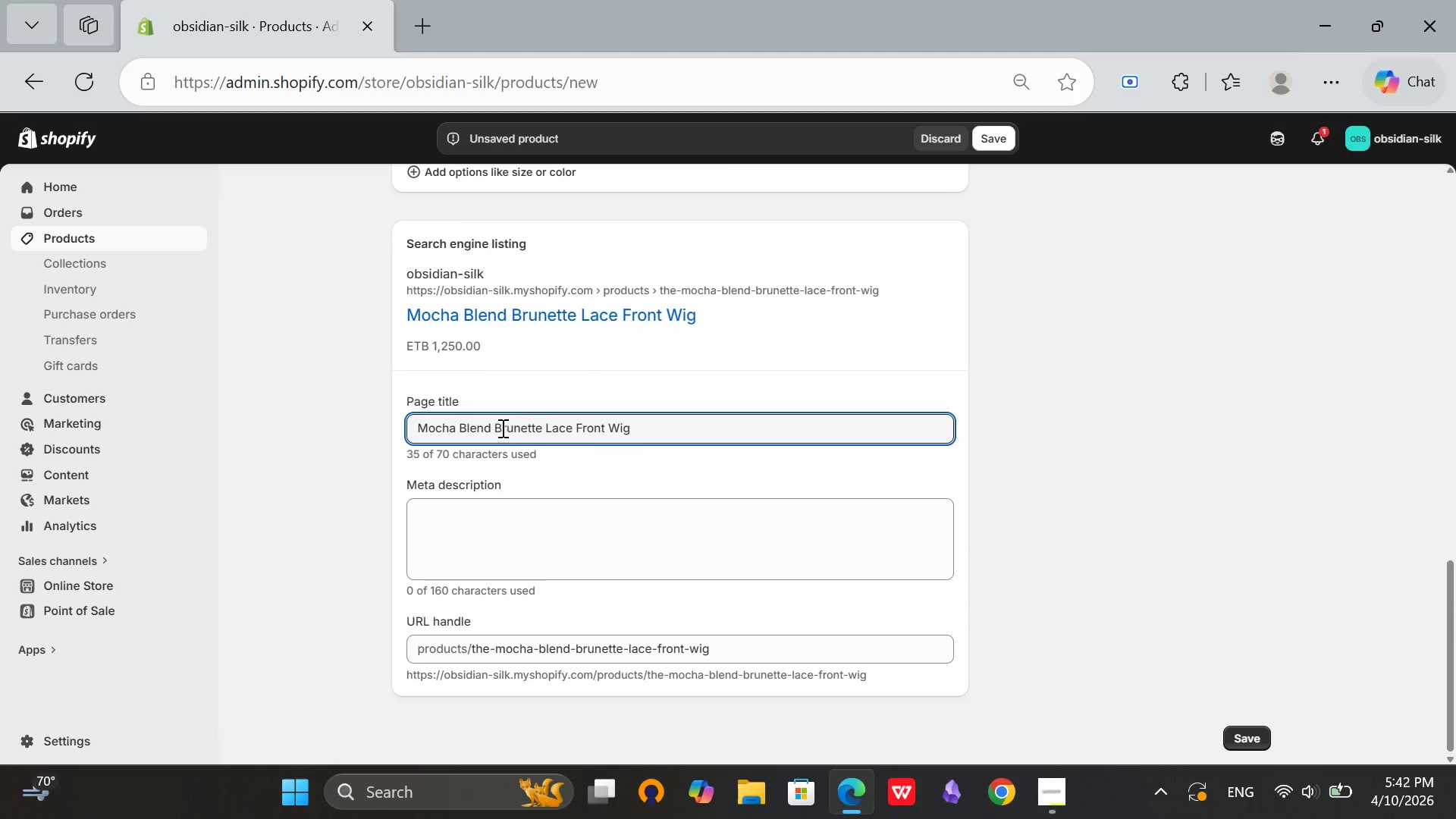 
key(Backspace)
 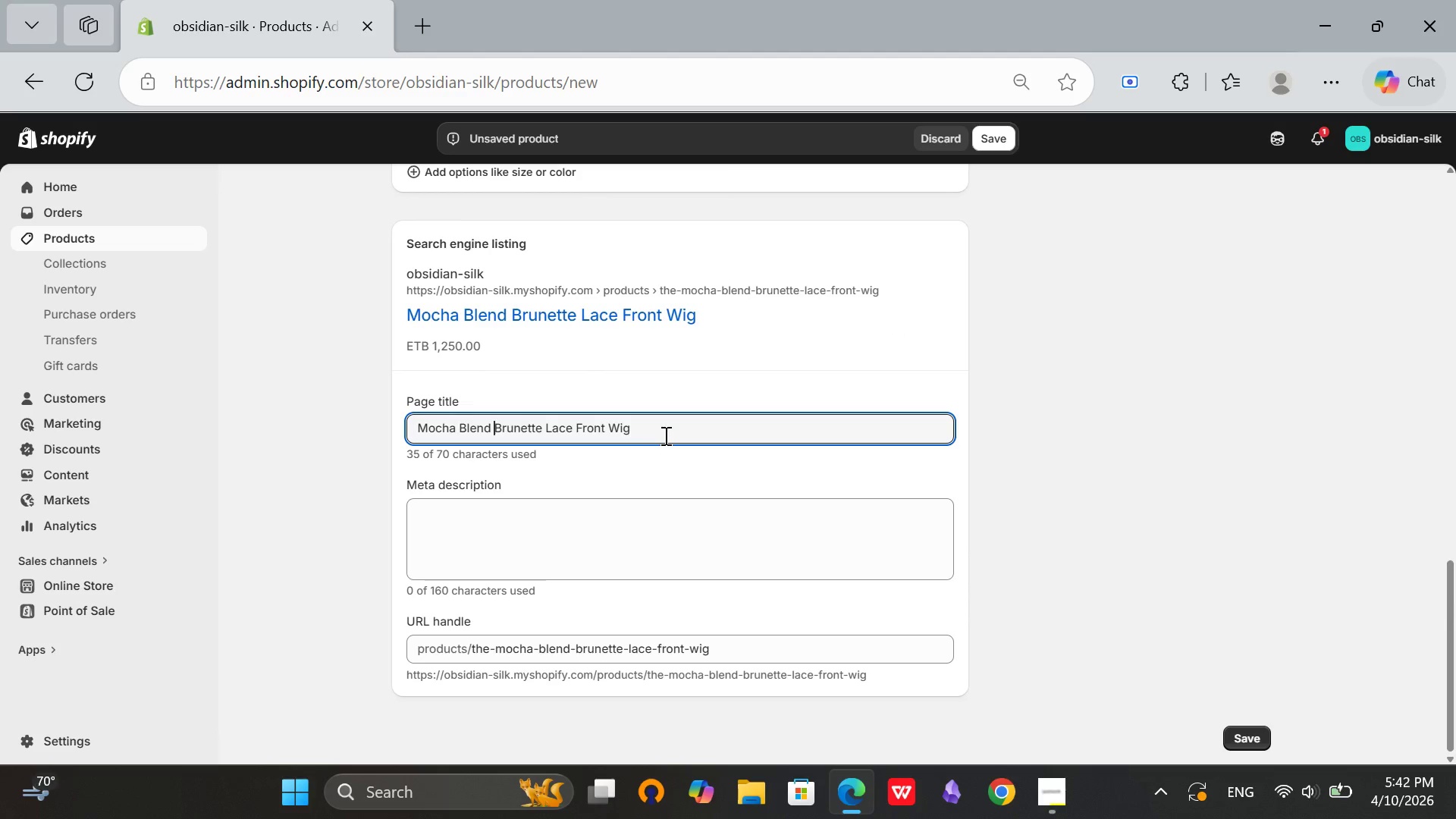 
key(Backspace)
 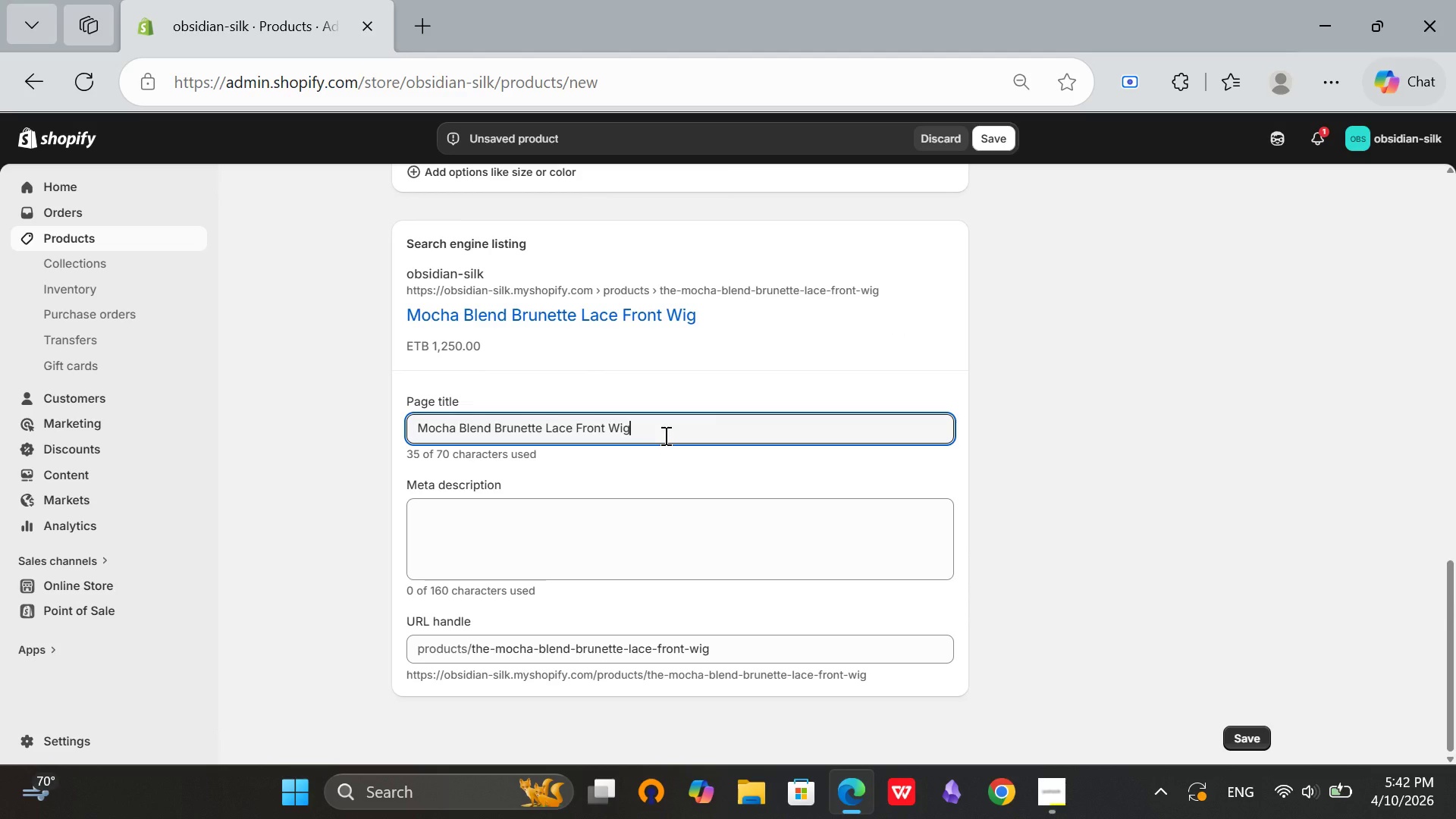 
left_click([664, 435])
 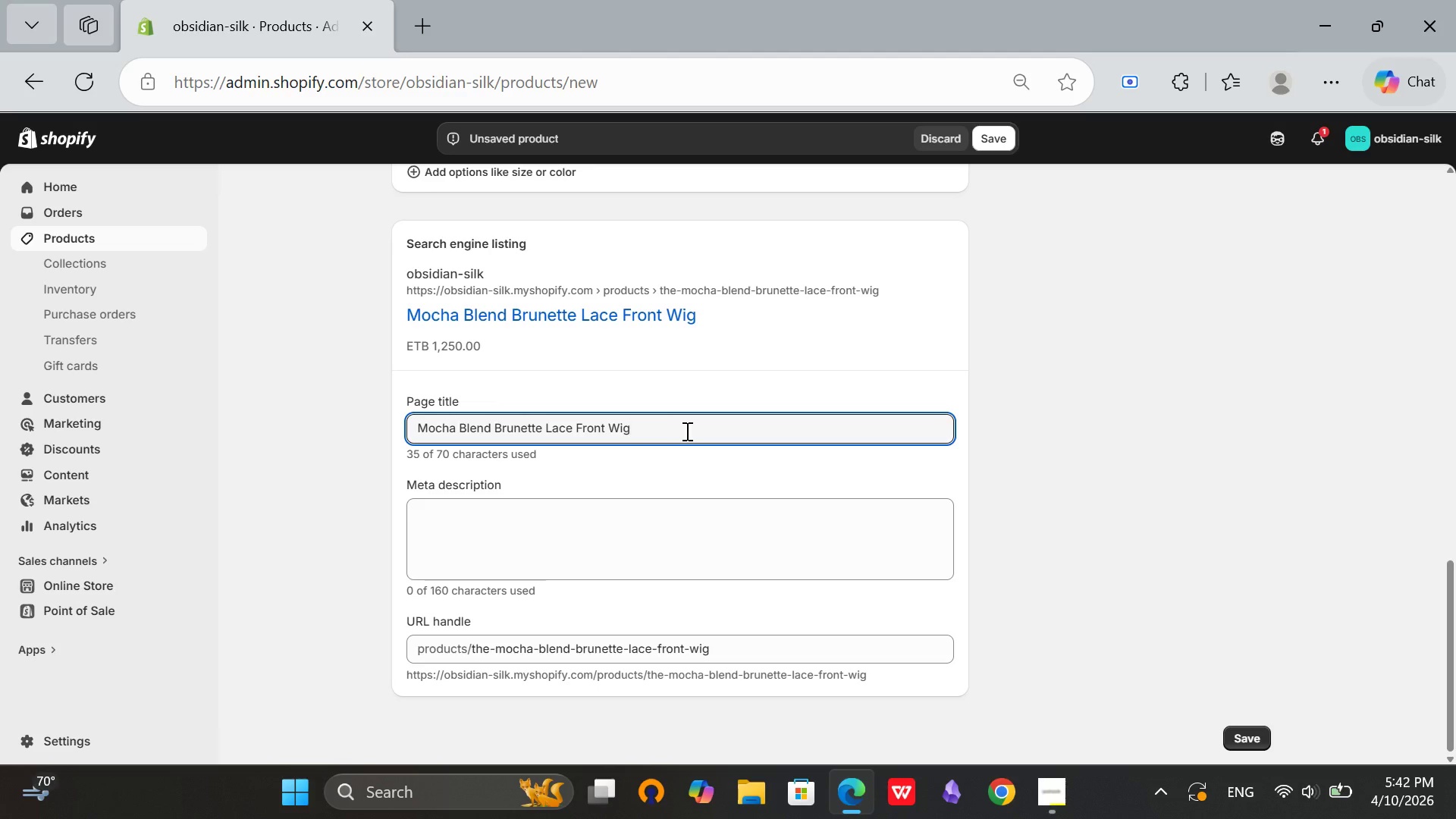 
type( Film Quality)
 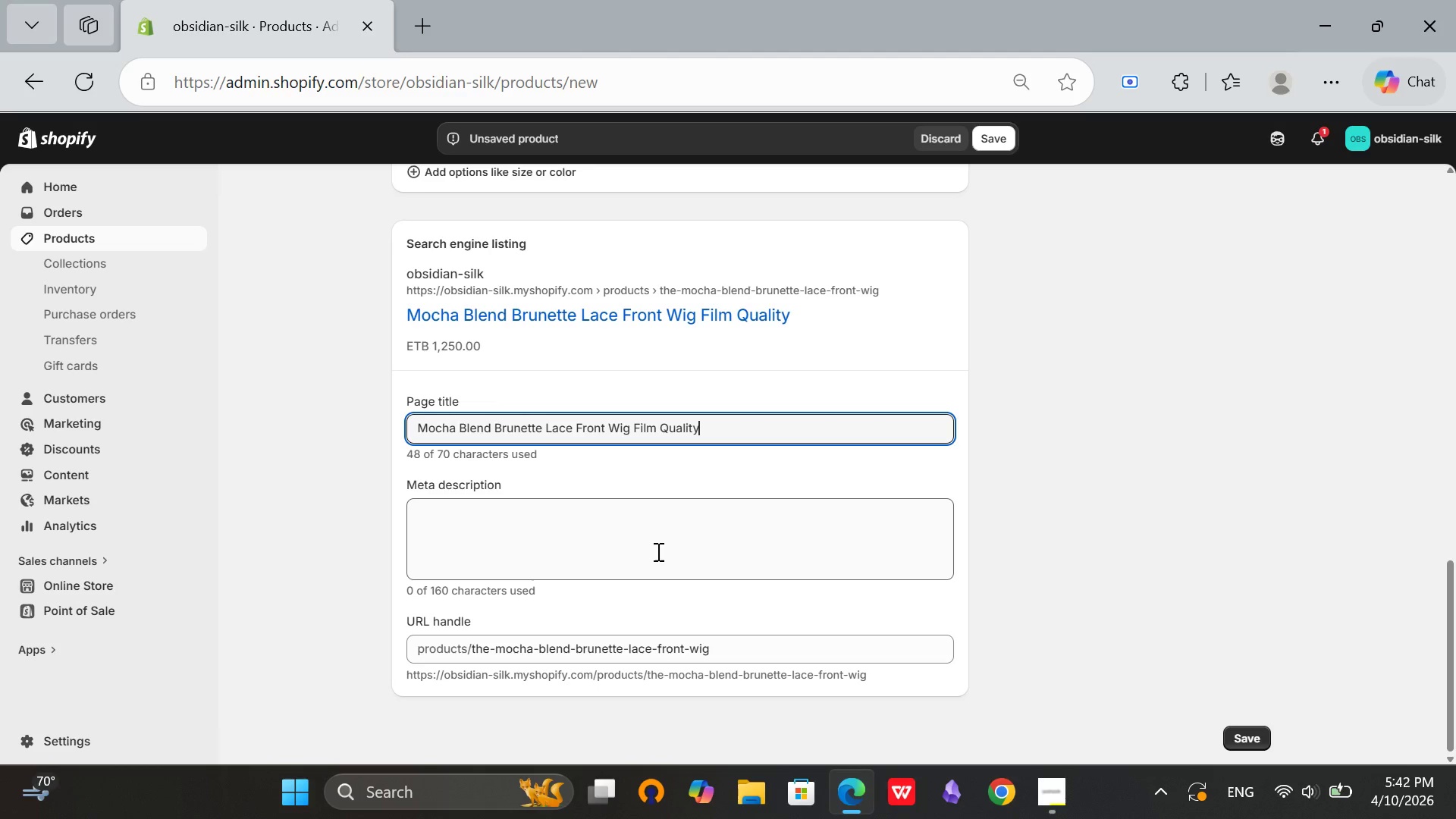 
left_click([656, 551])
 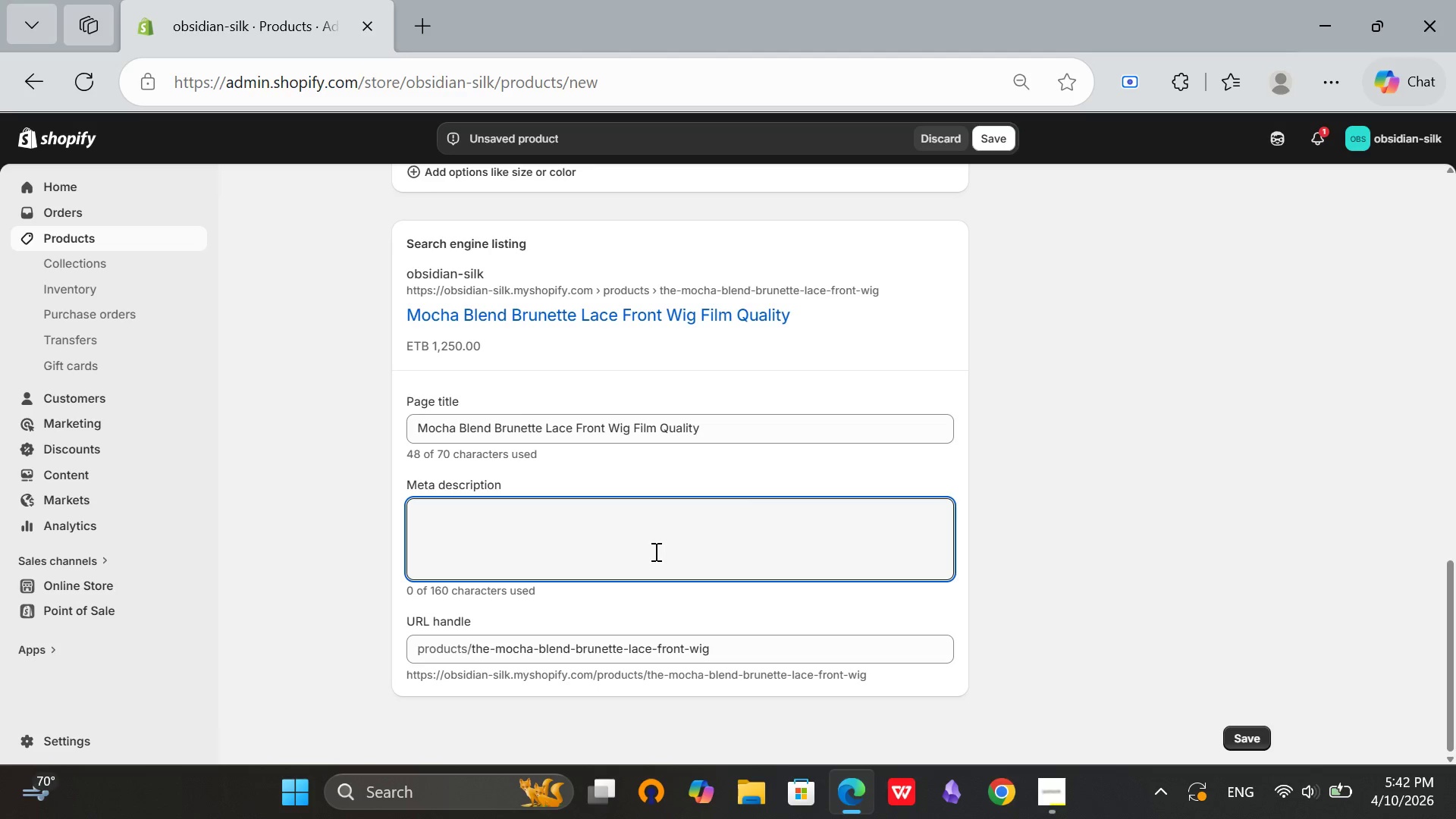 
type(Film-quality brunette lace front wig for cinema. )
 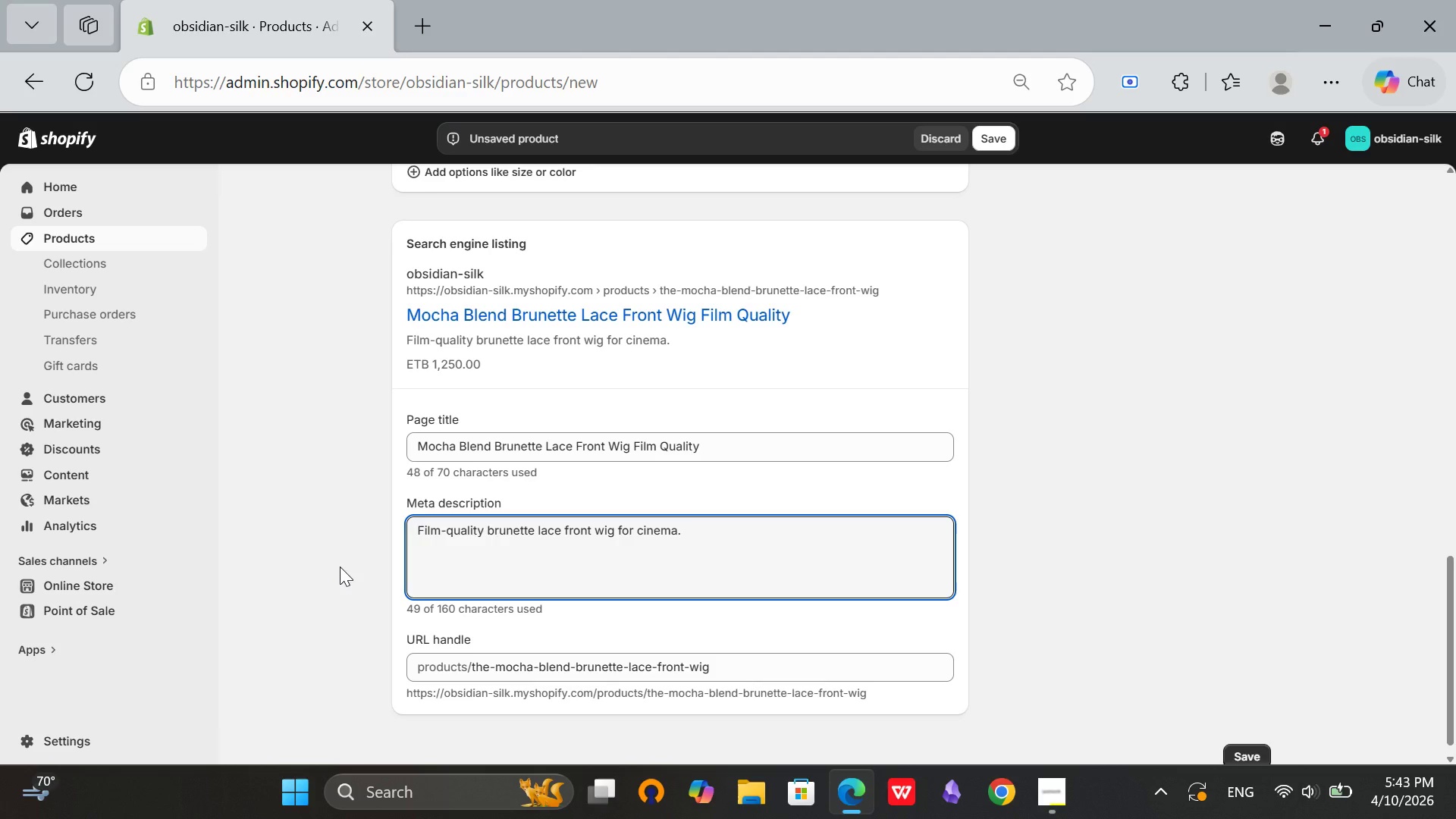 
wait(7.47)
 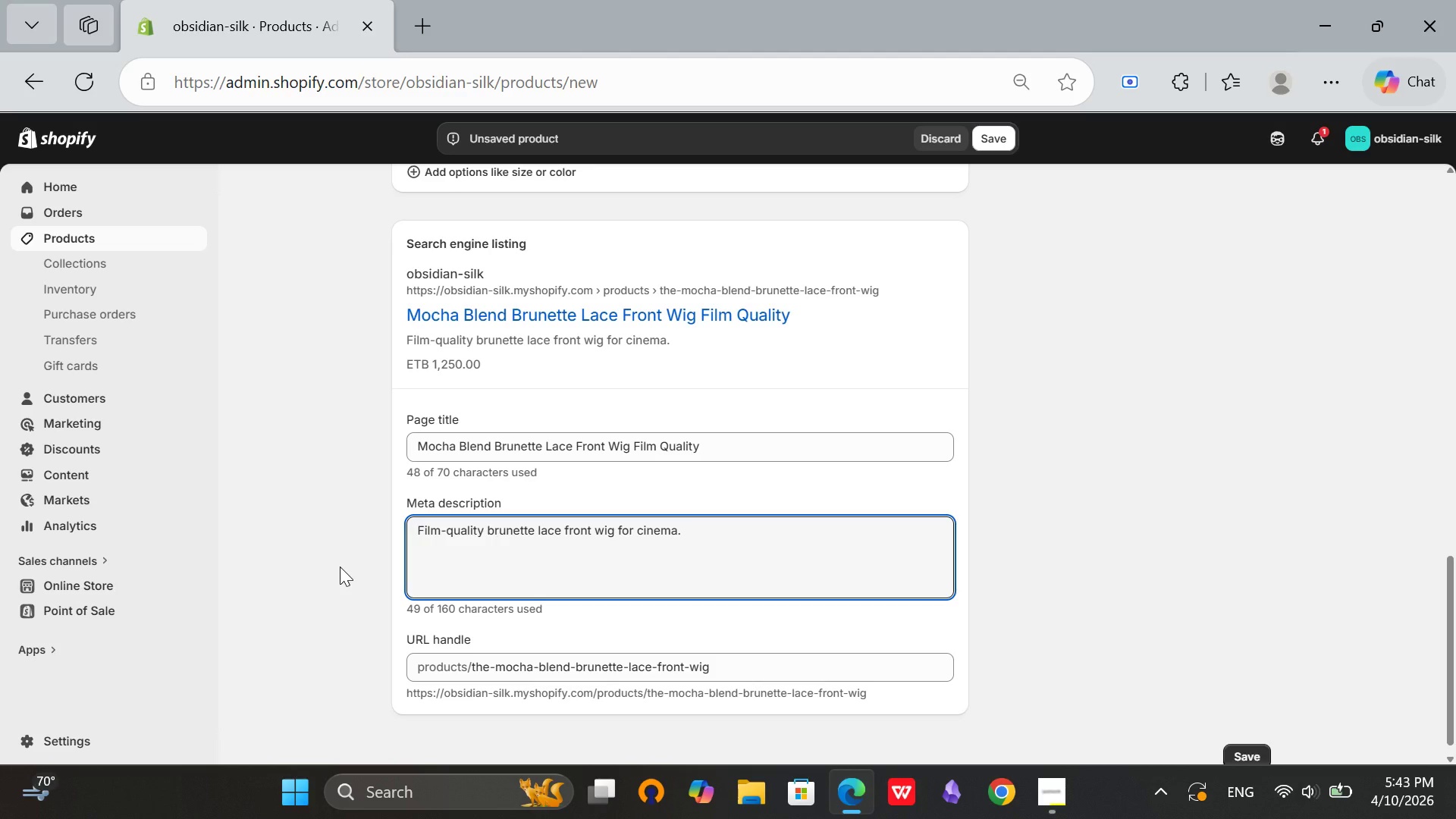 
type(Brazilian hair. Natural mocha tones. Luxury hair for screen. )
 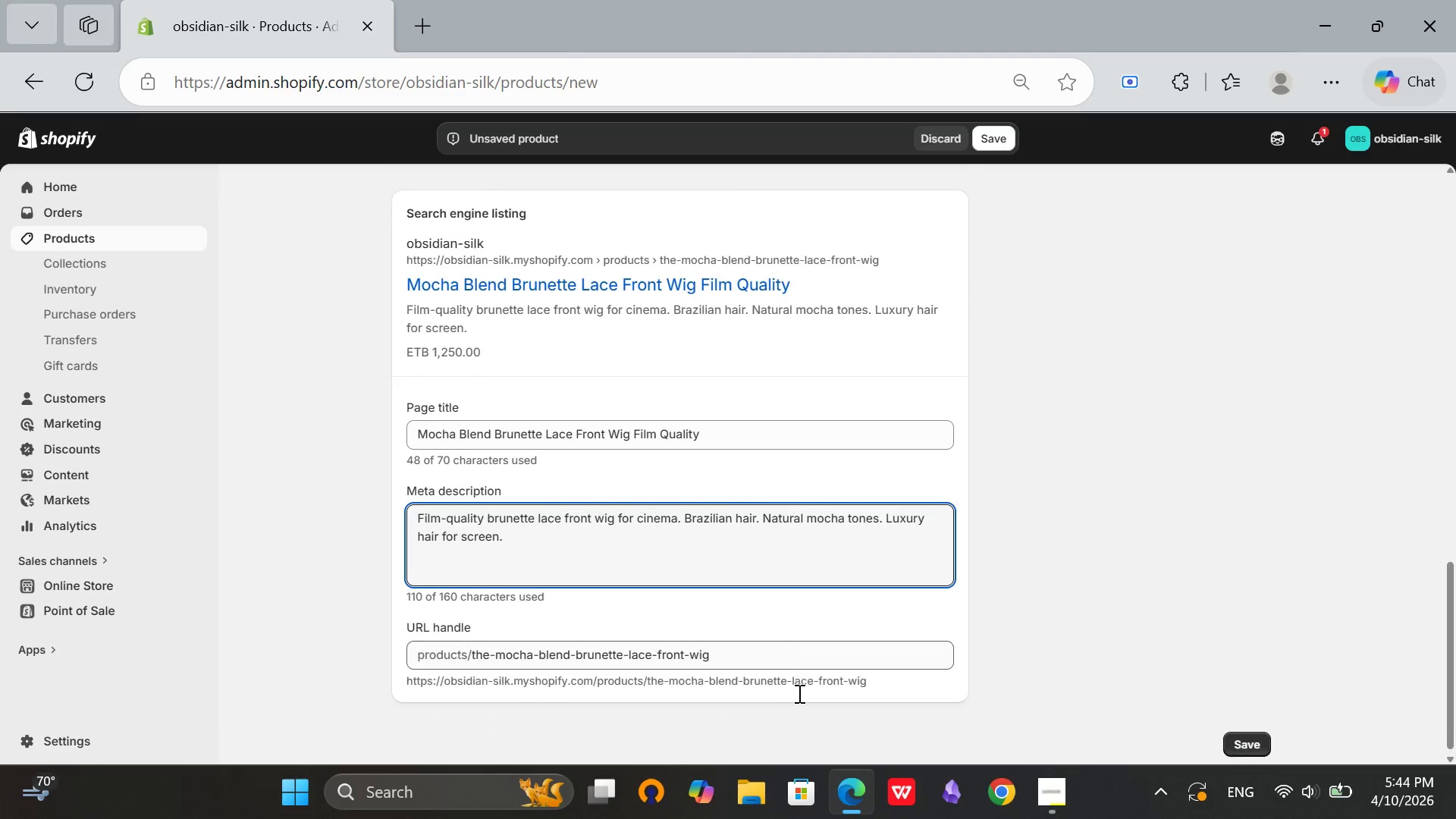 
scroll: coordinate [798, 693], scroll_direction: down, amount: 3.0
 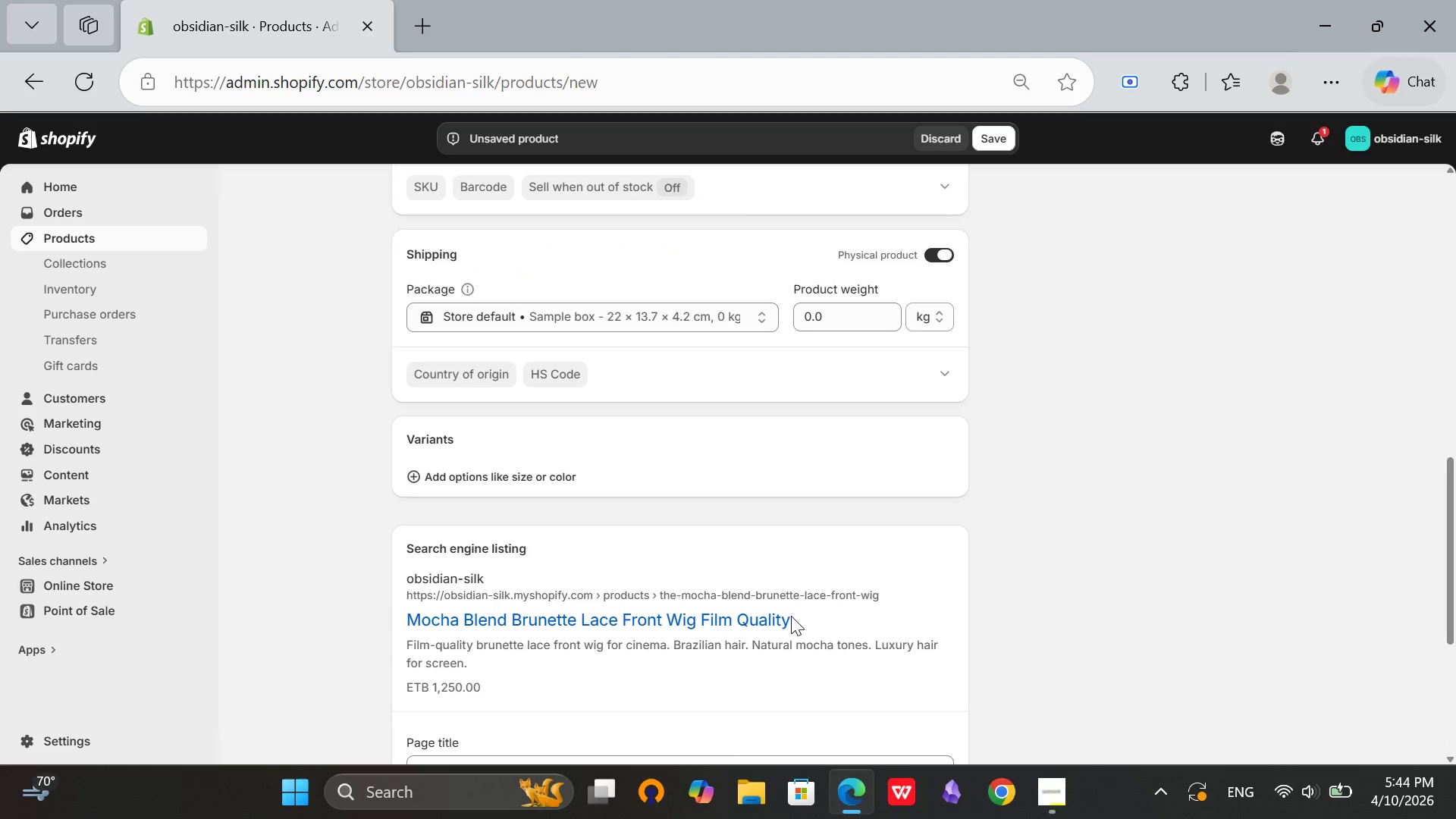 
scroll: coordinate [578, 588], scroll_direction: up, amount: 4.0
 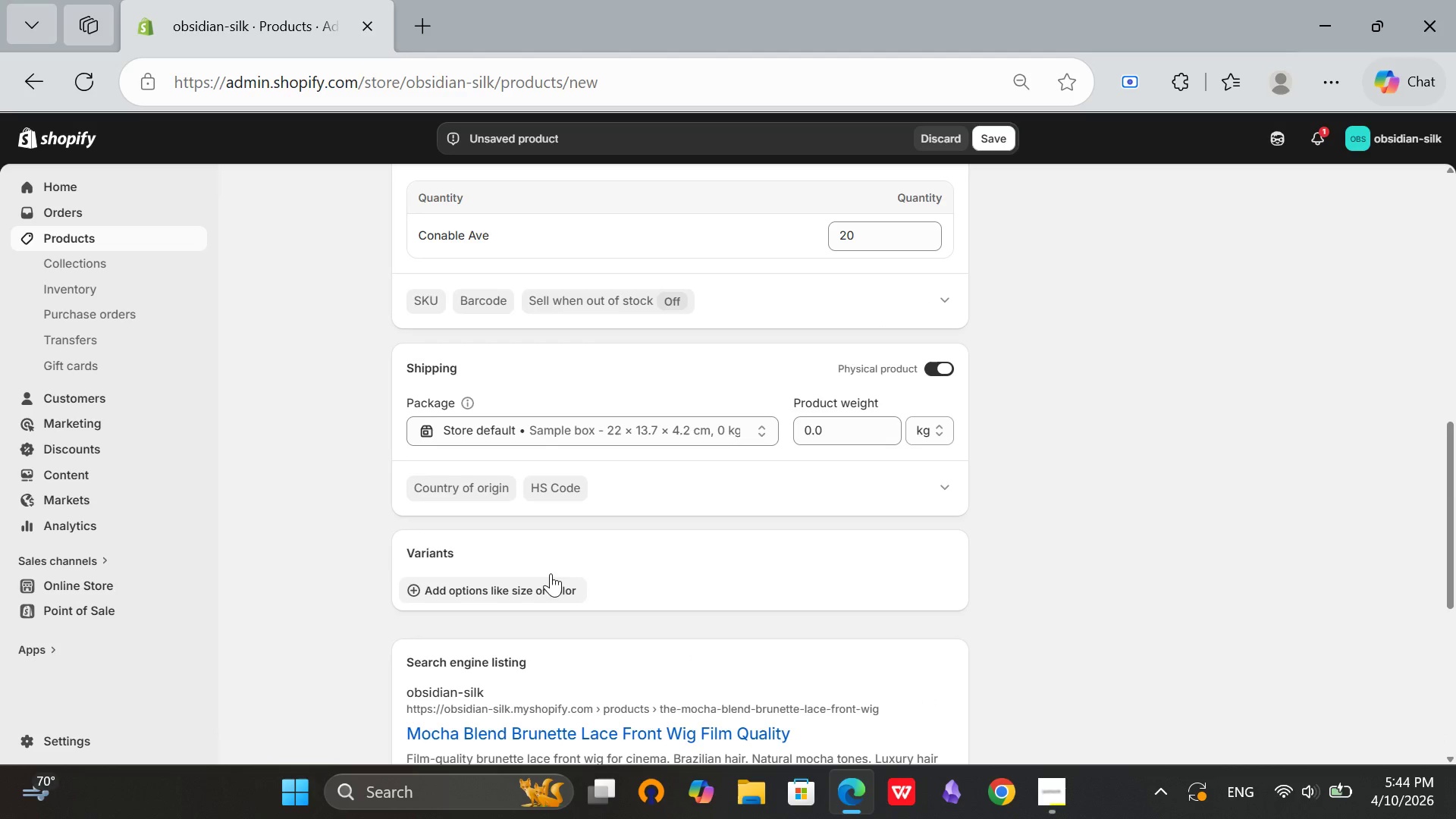 
left_click([482, 588])
 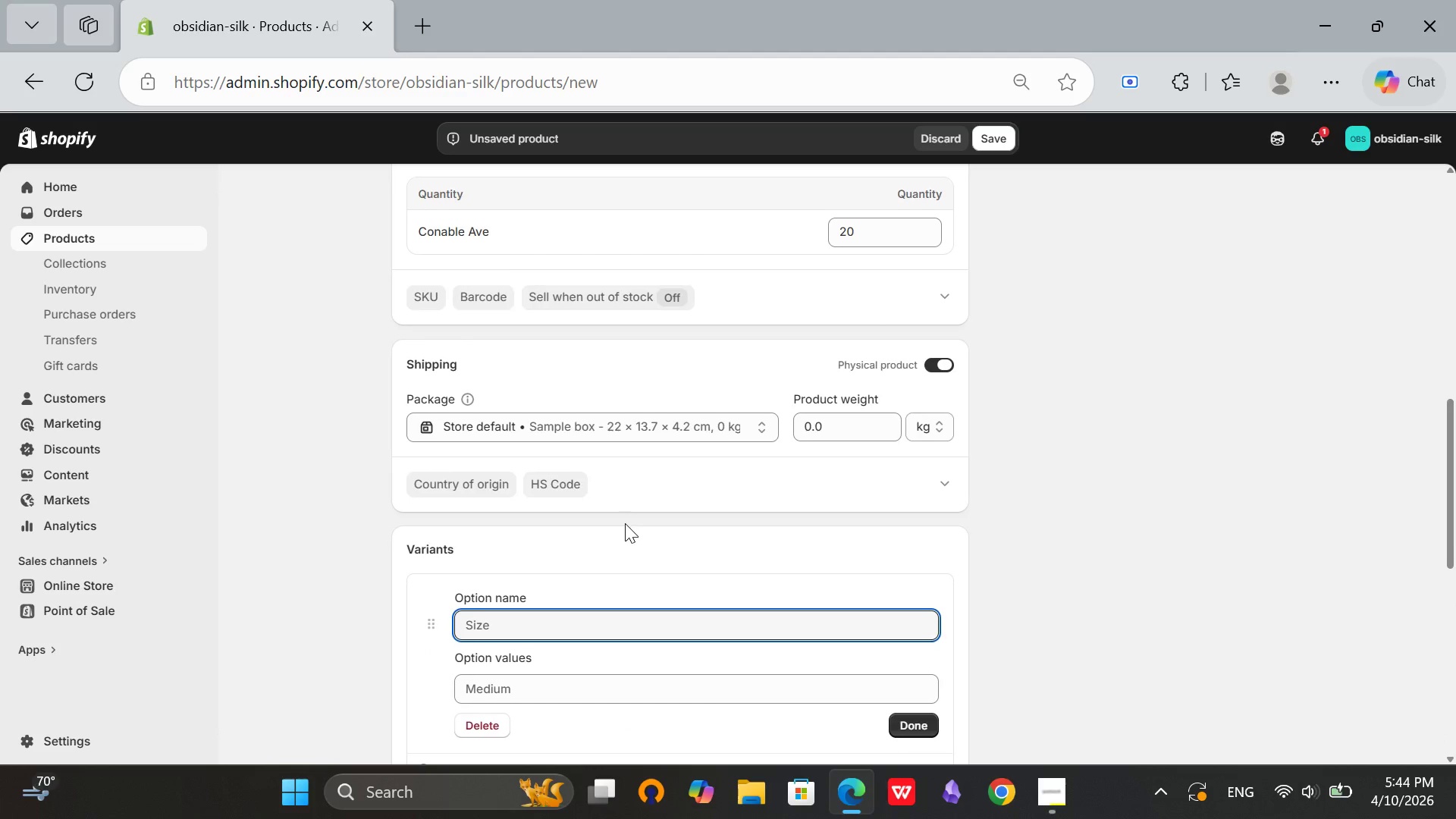 
scroll: coordinate [625, 523], scroll_direction: down, amount: 2.0
 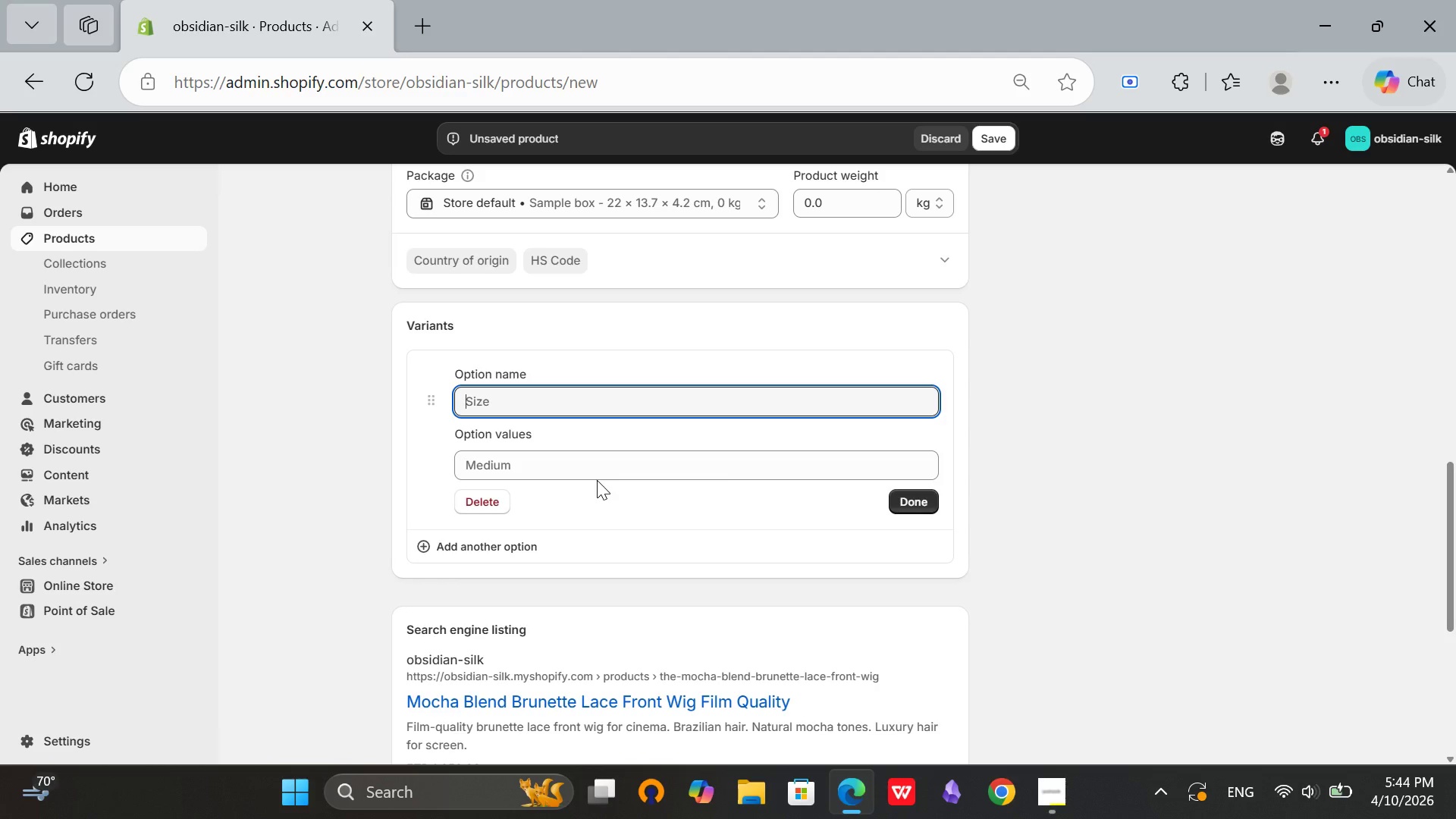 
type(Cap Size)
 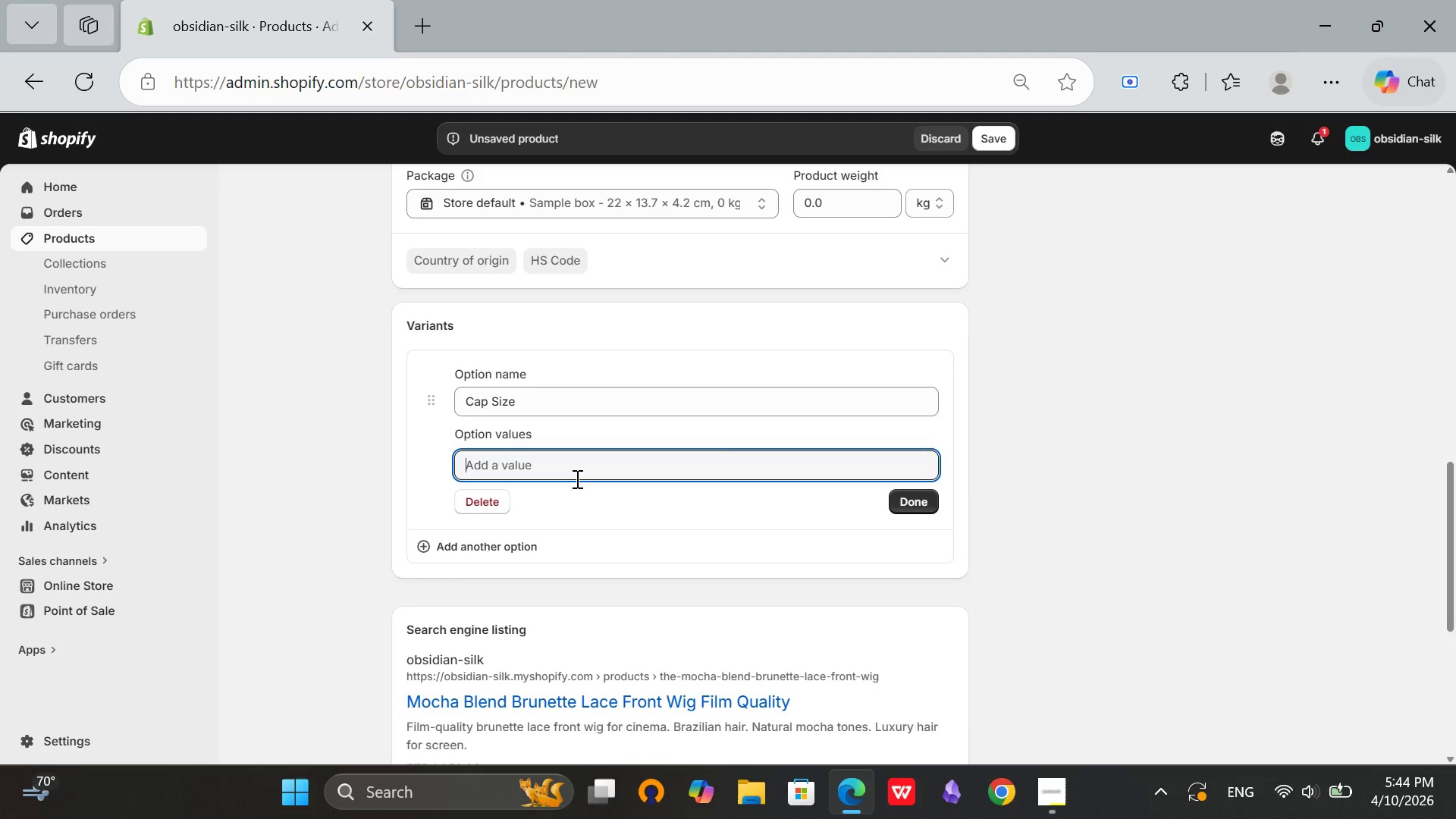 
left_click([576, 479])
 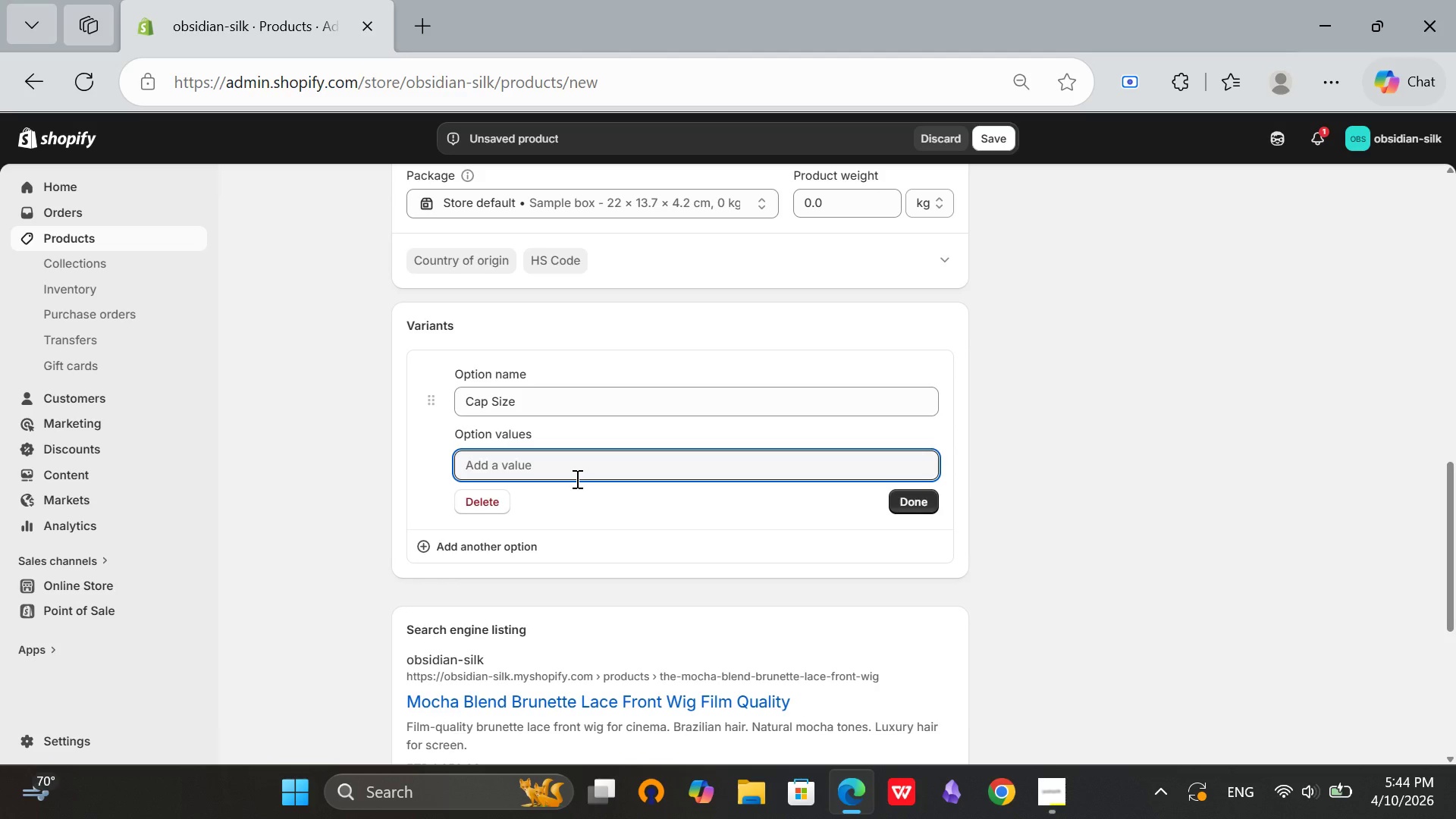 
type(Small)
 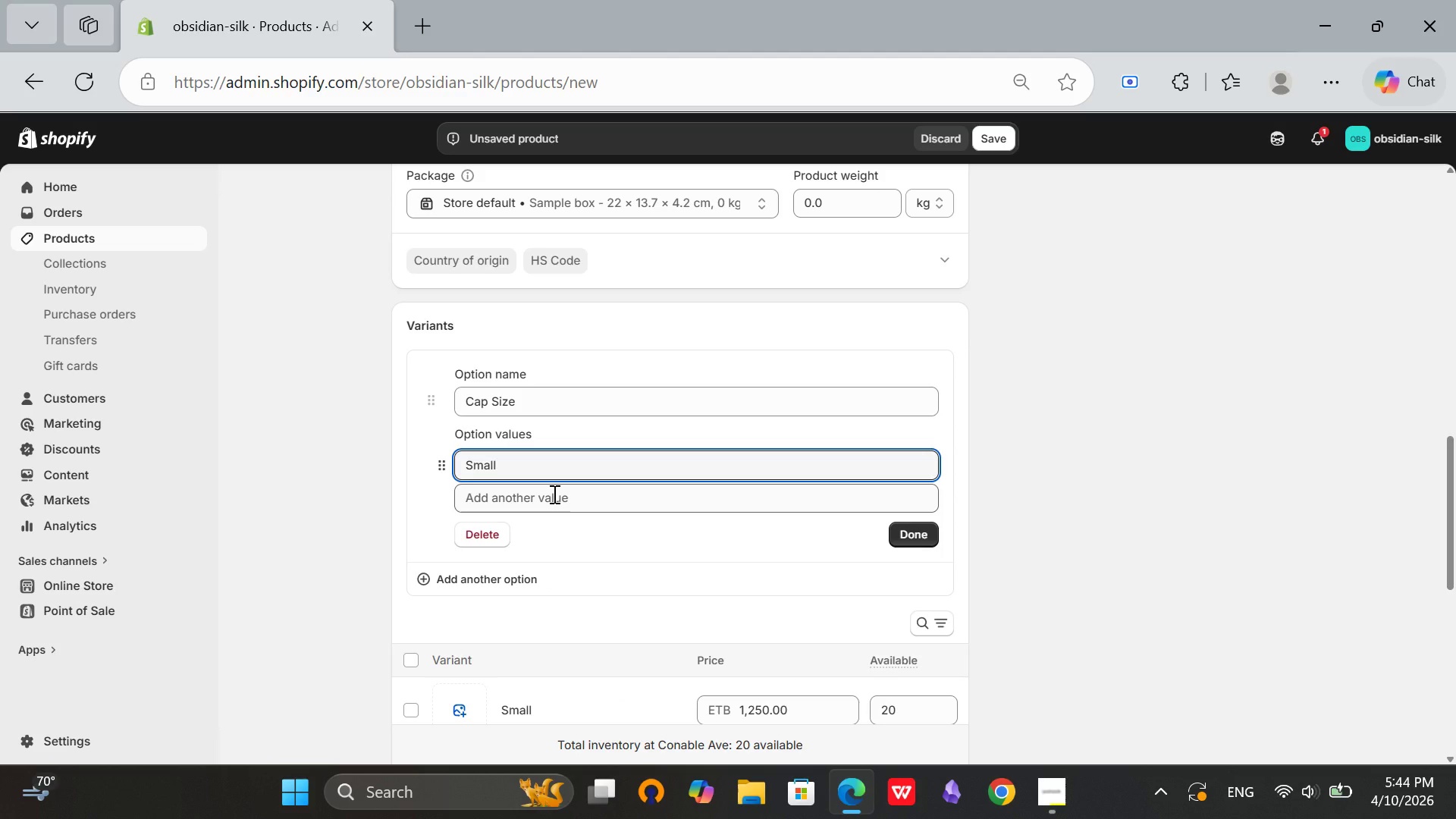 
left_click([553, 494])
 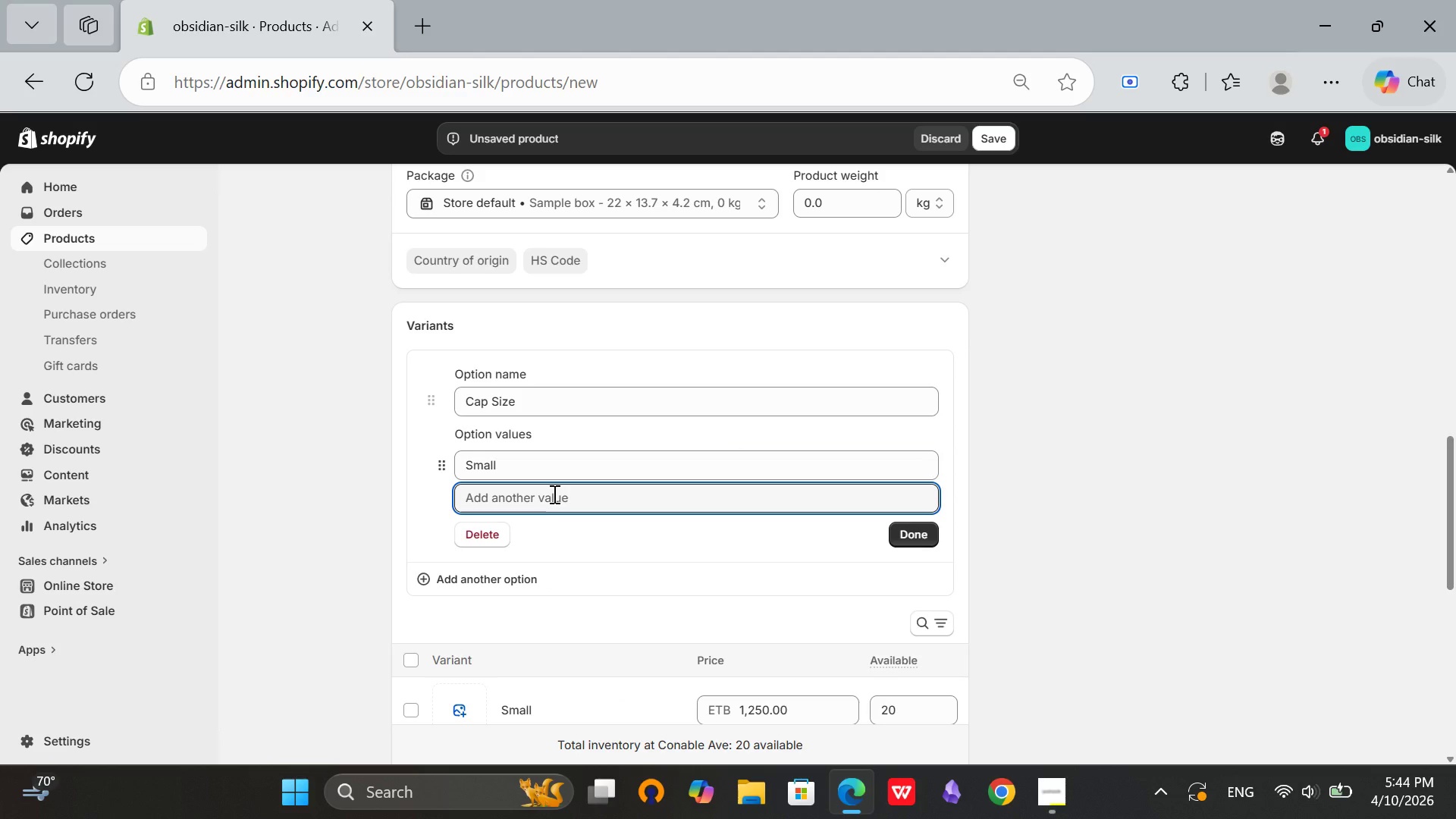 
type(Medium)
 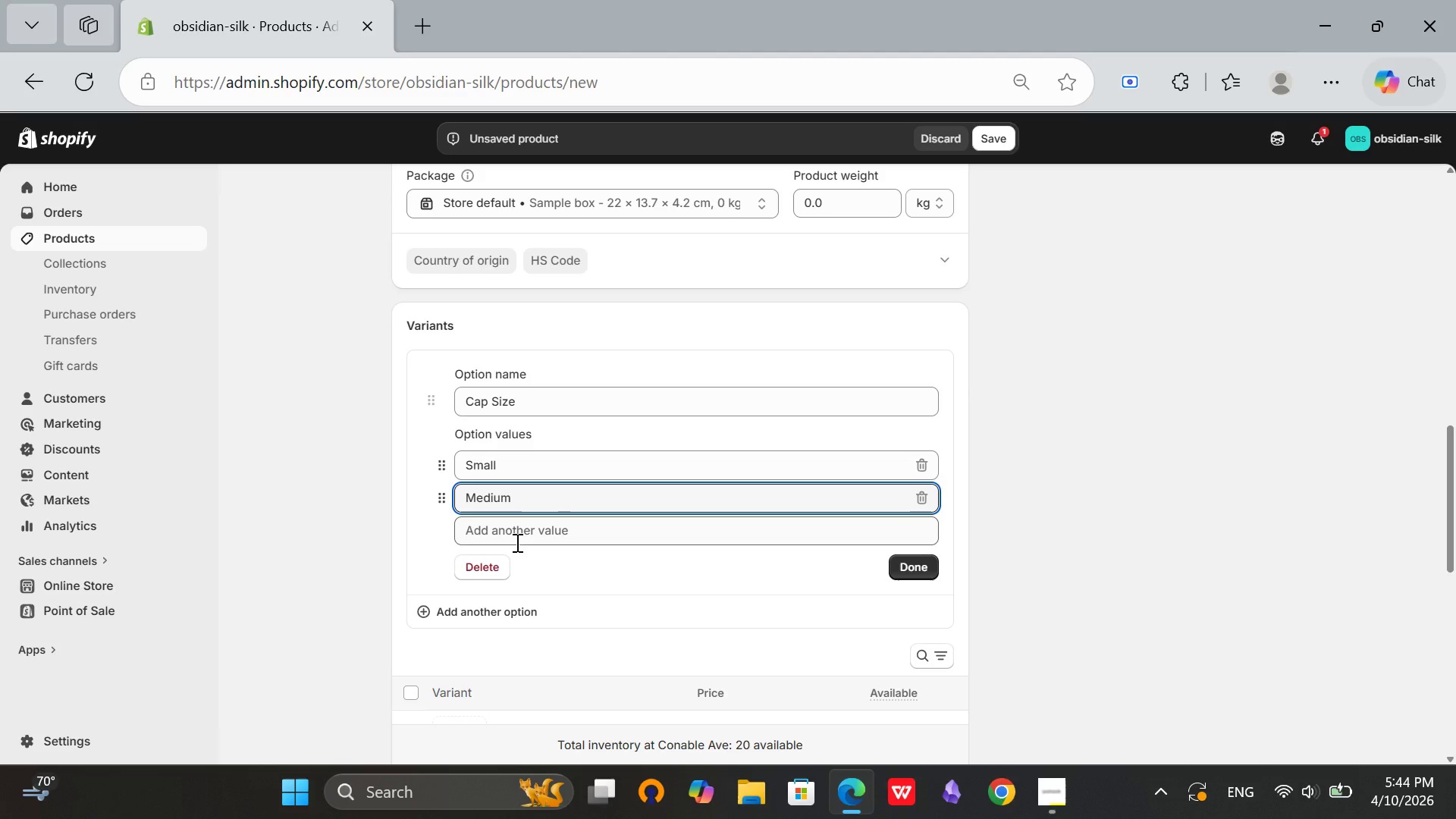 
left_click([516, 541])
 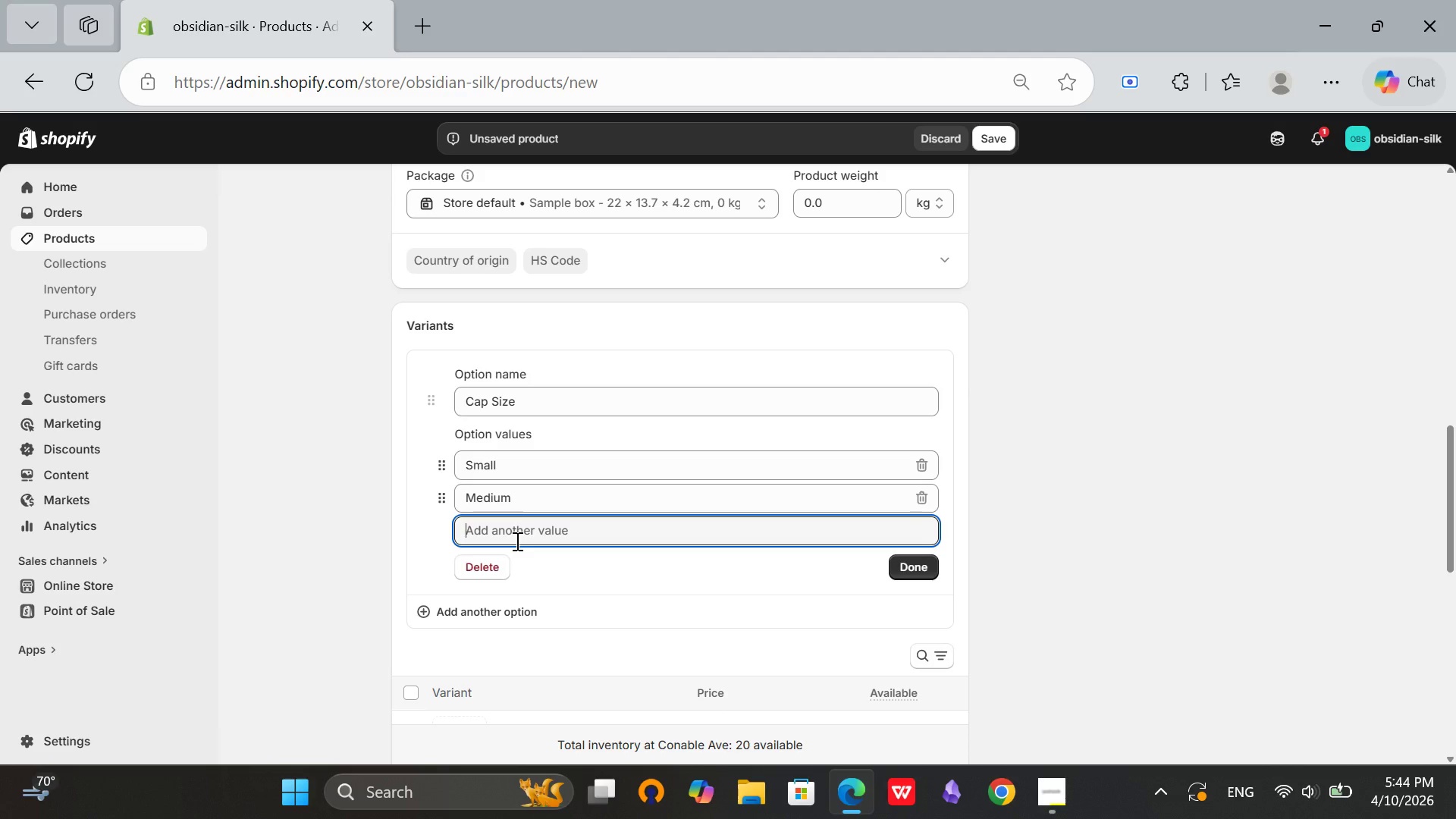 
type(Large)
 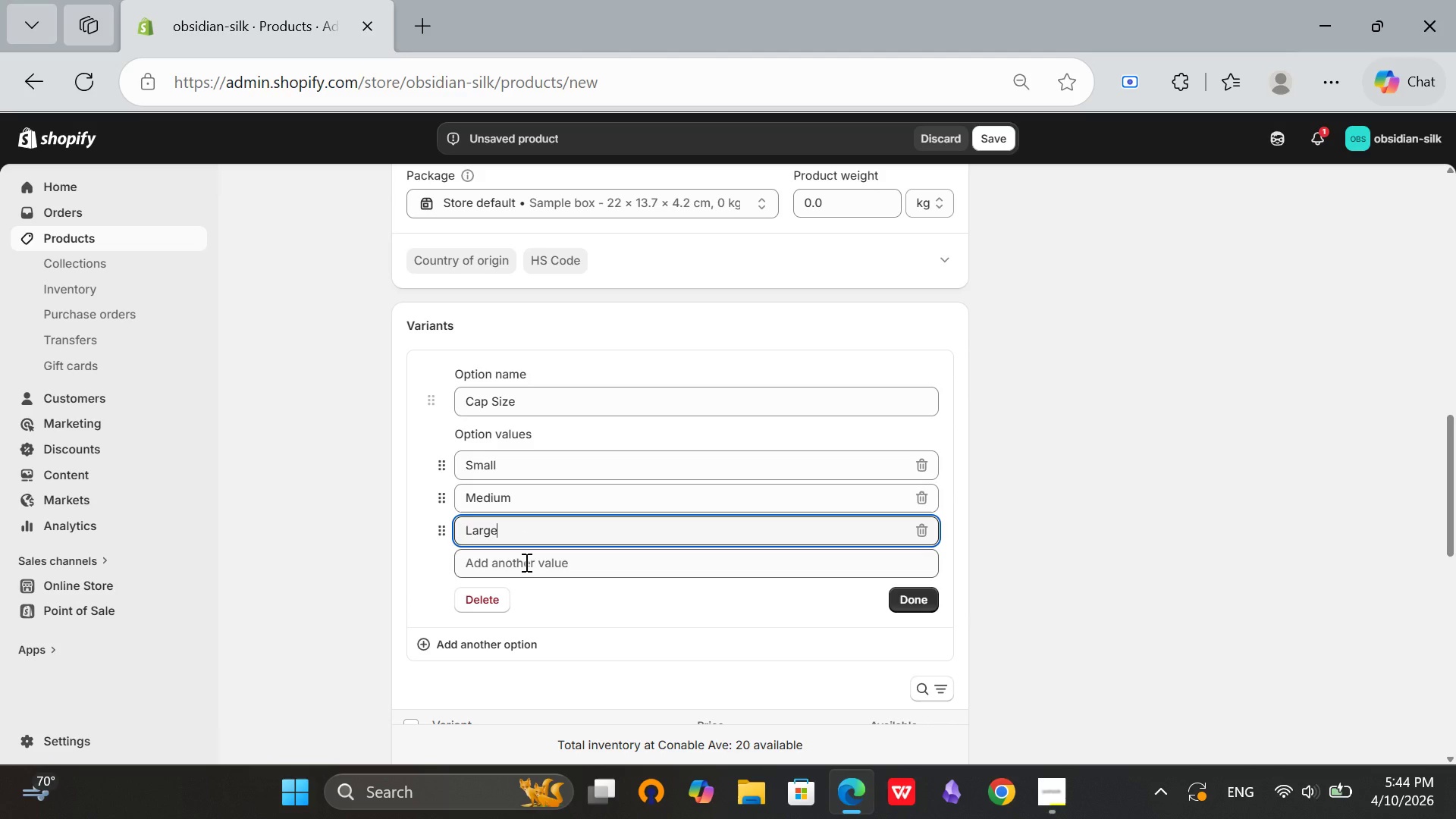 
left_click([525, 562])
 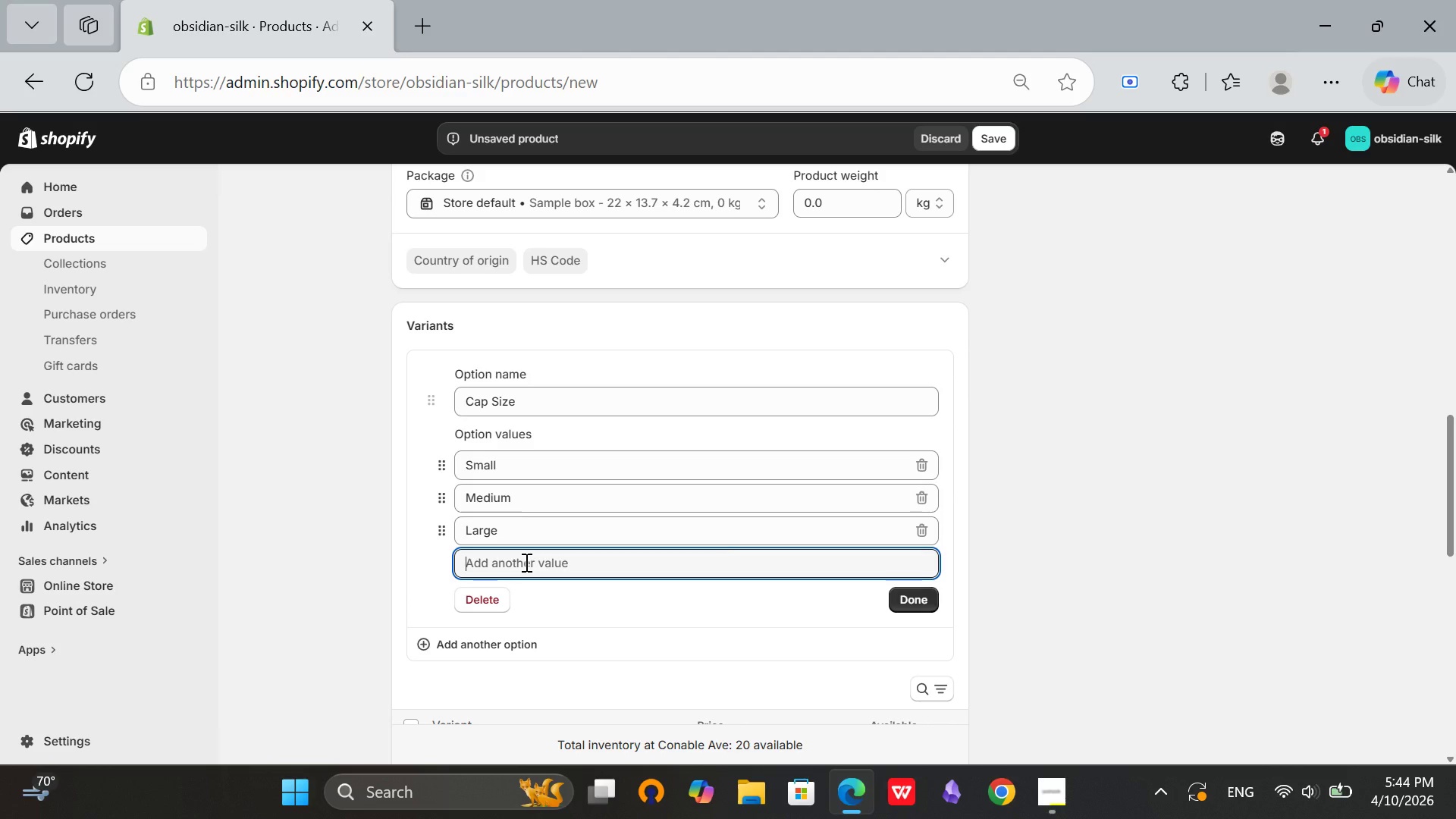 
type(XL)
 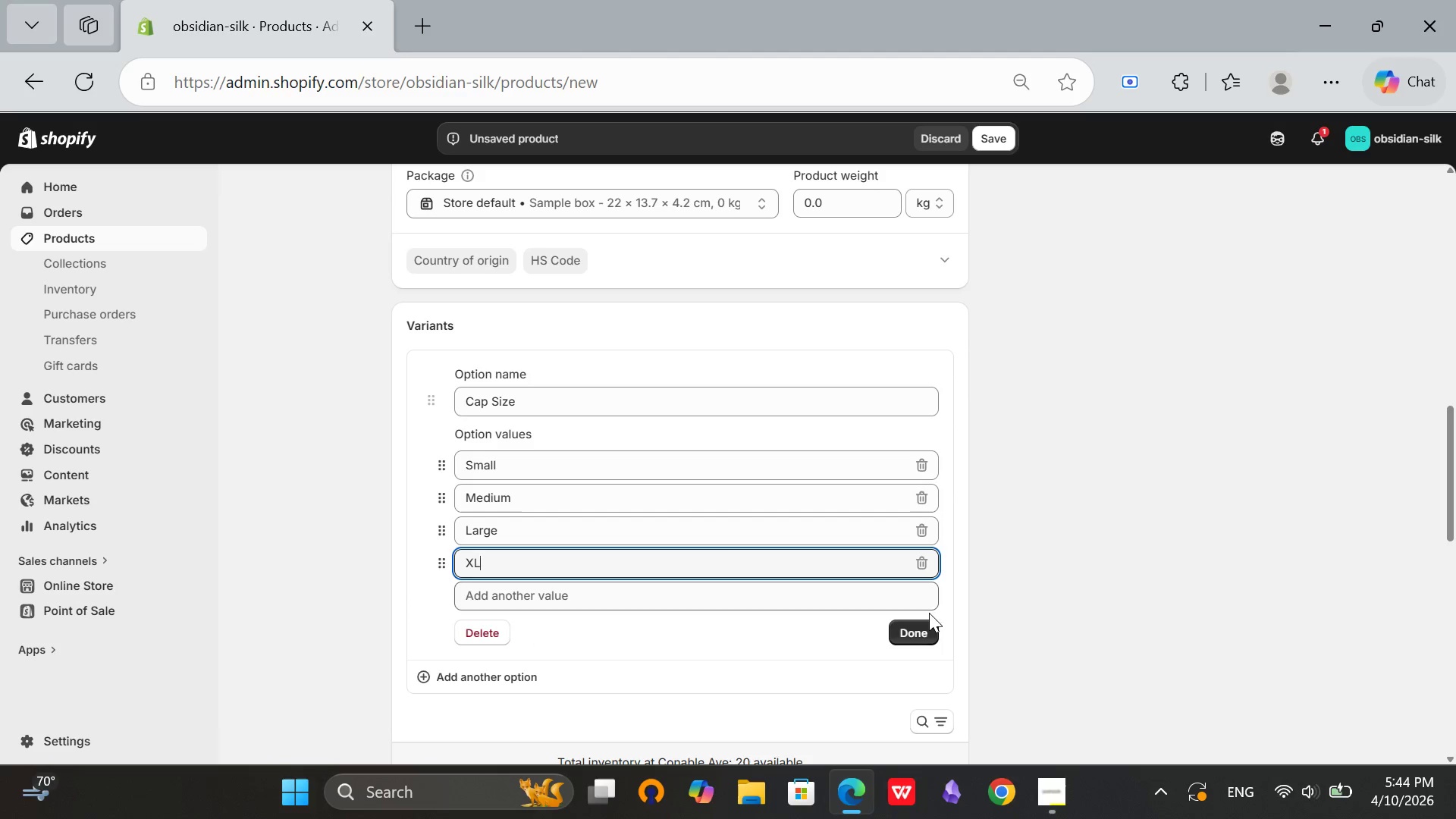 
left_click([905, 632])
 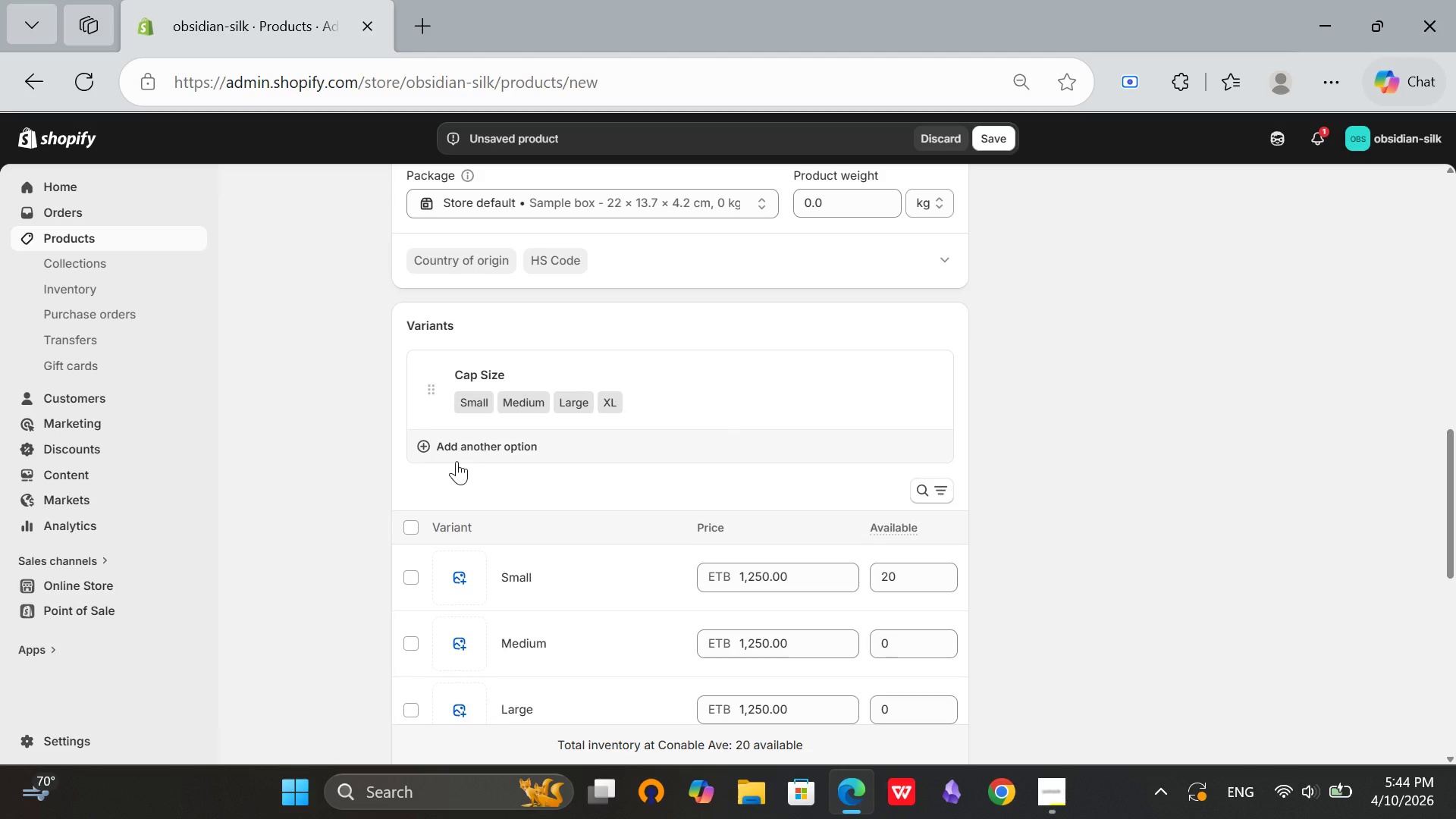 
left_click([456, 454])
 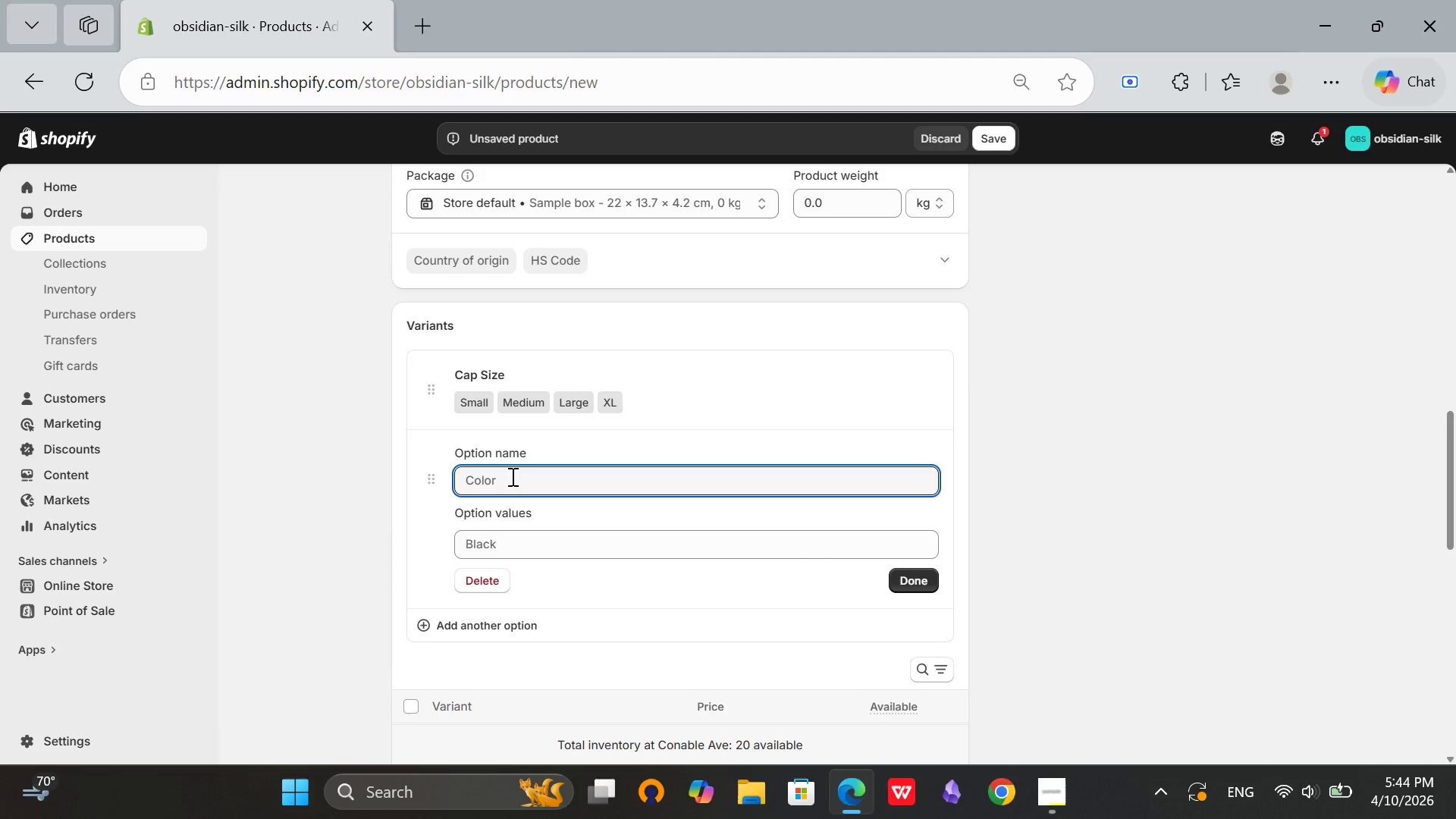 
type(Density)
 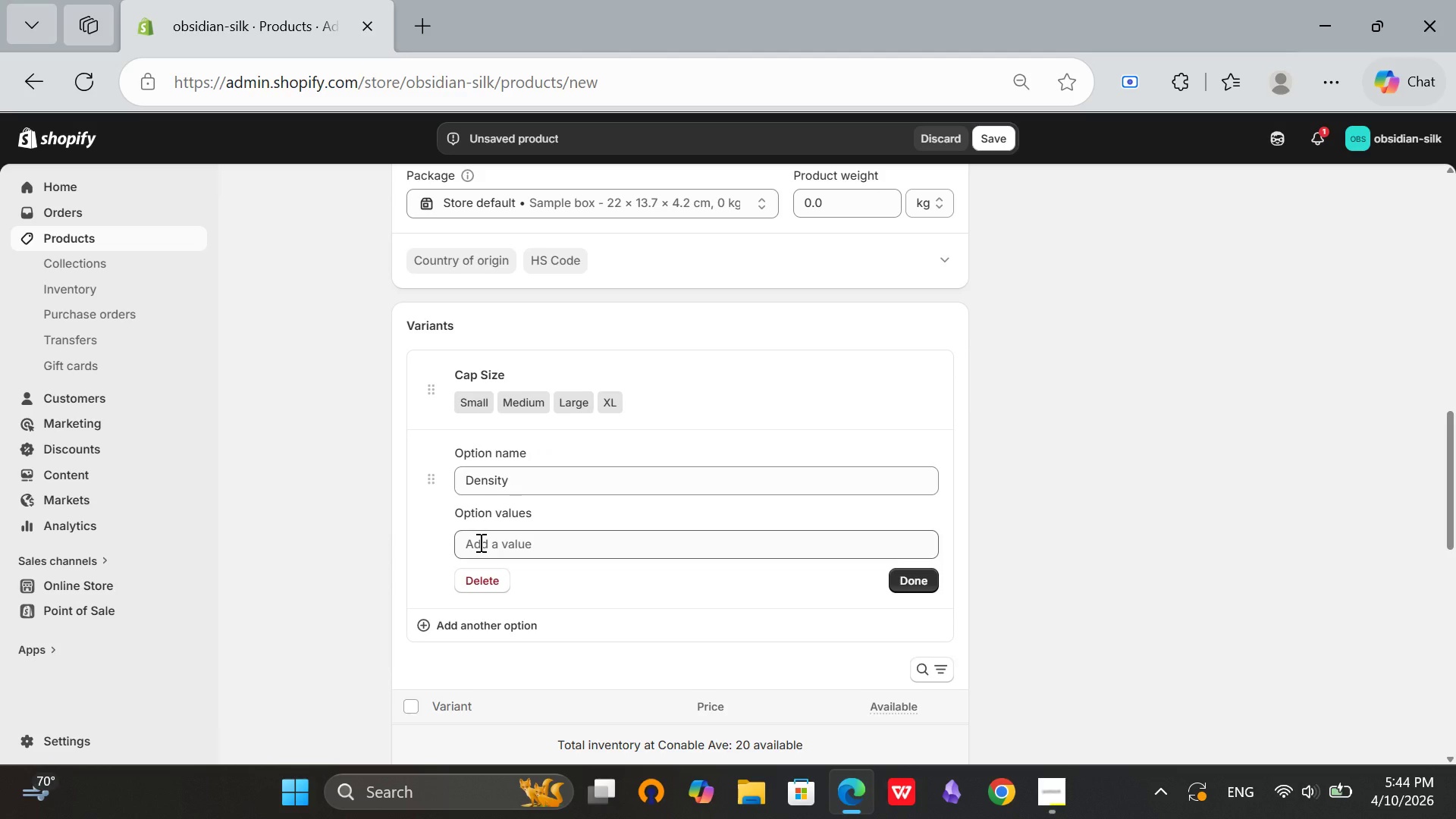 
left_click([479, 542])
 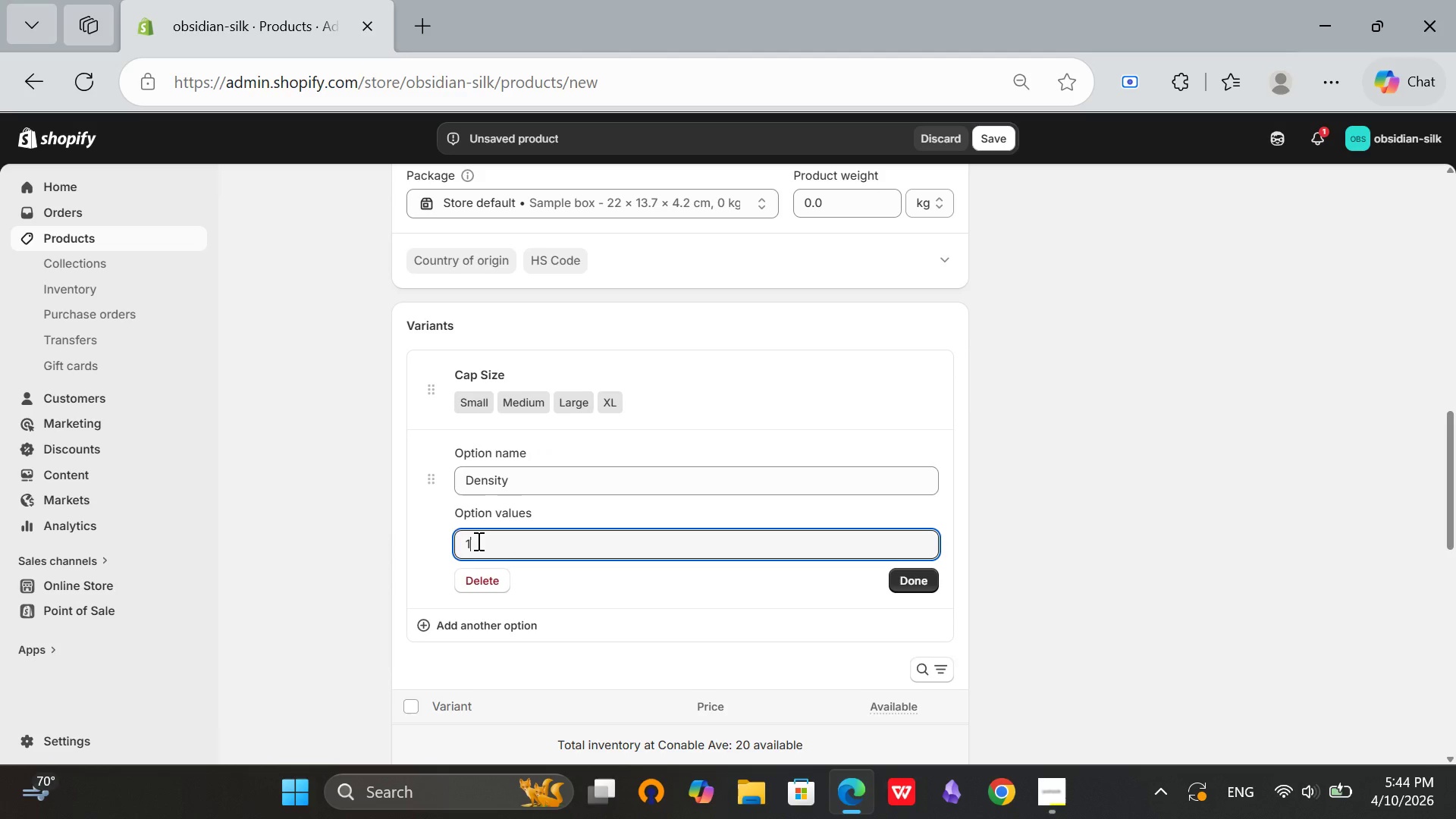 
type(130%)
 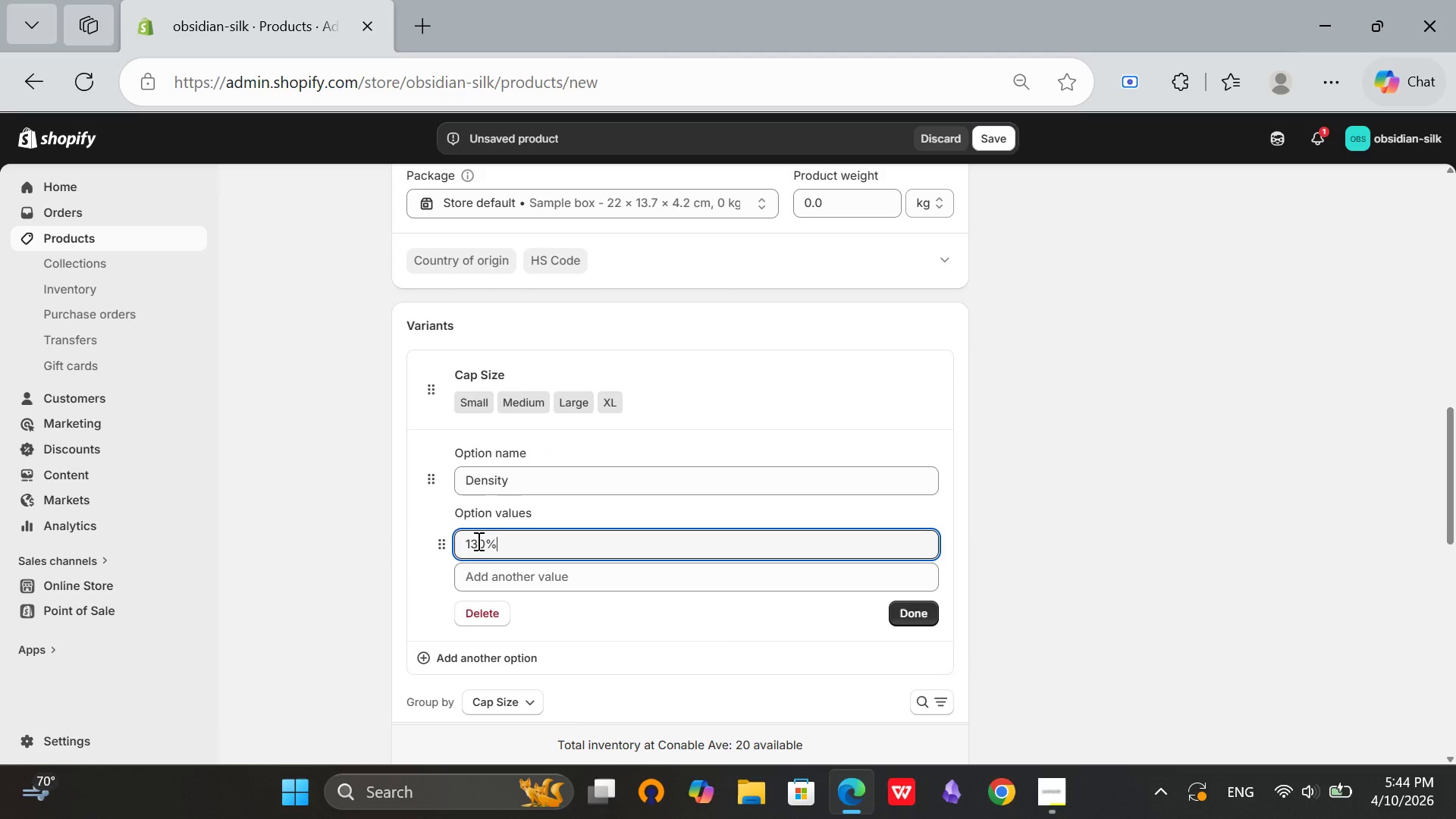 
left_click([478, 577])
 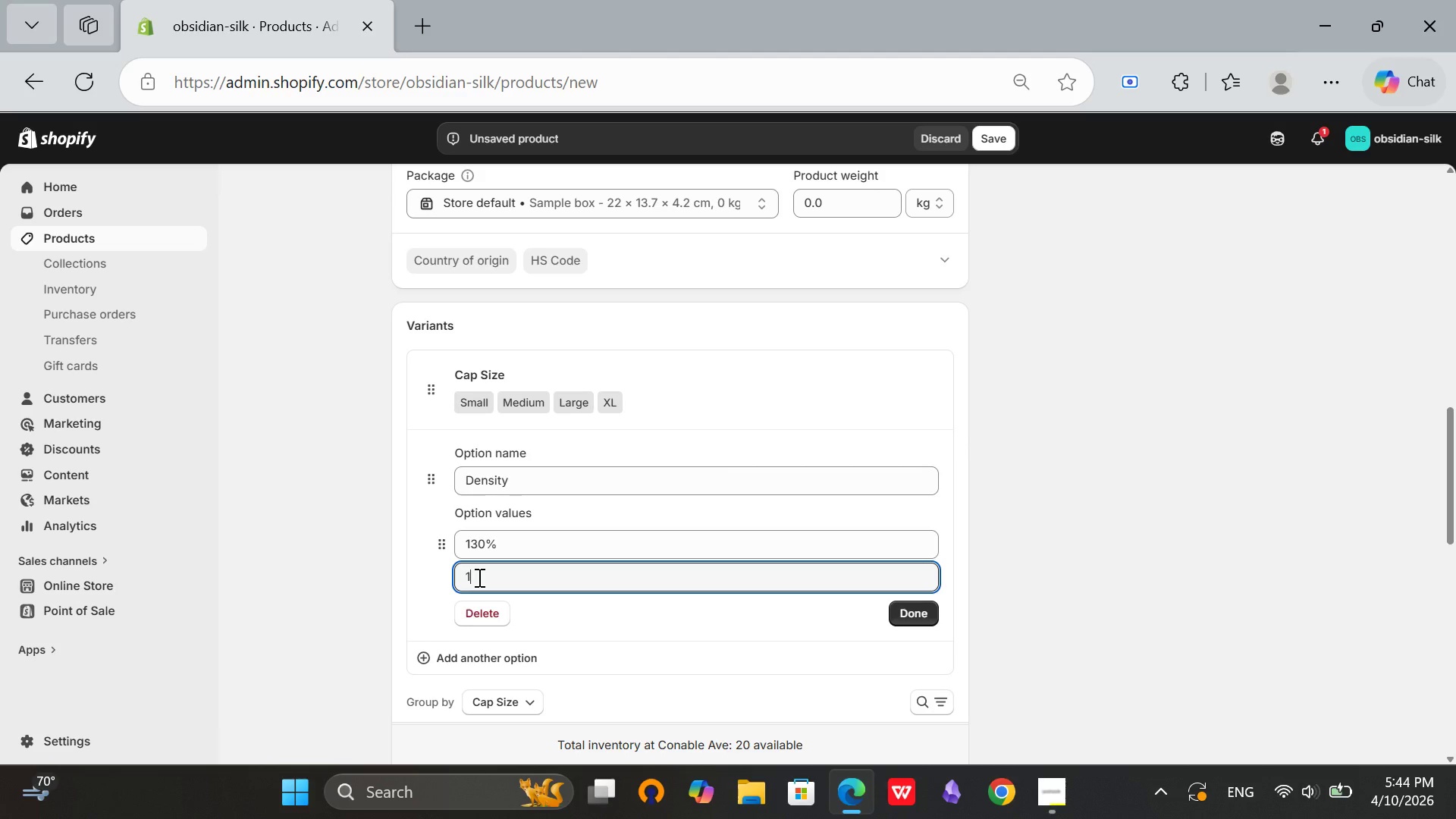 
type(150&)
key(Backspace)
type(%)
 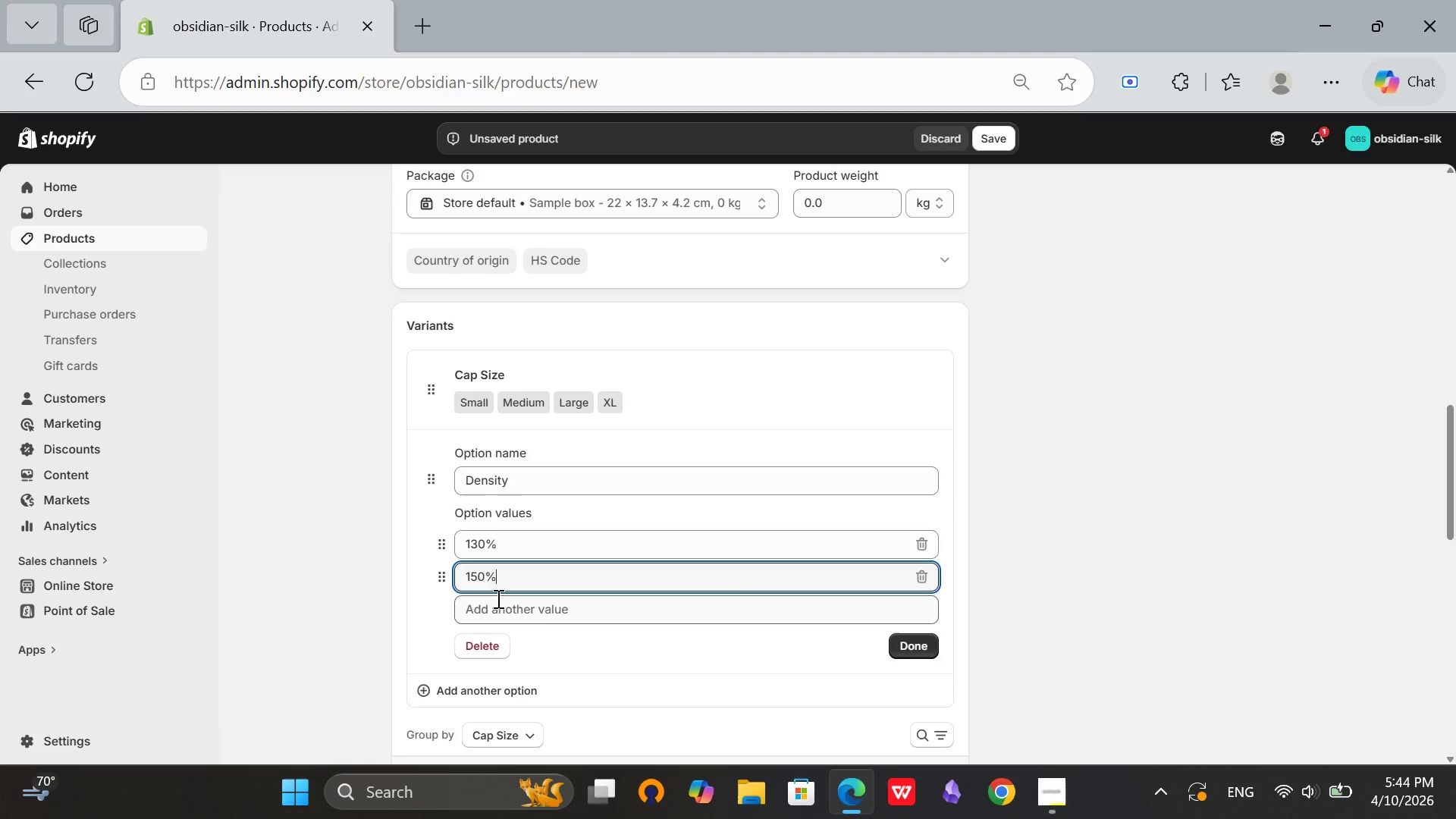 
left_click([491, 620])
 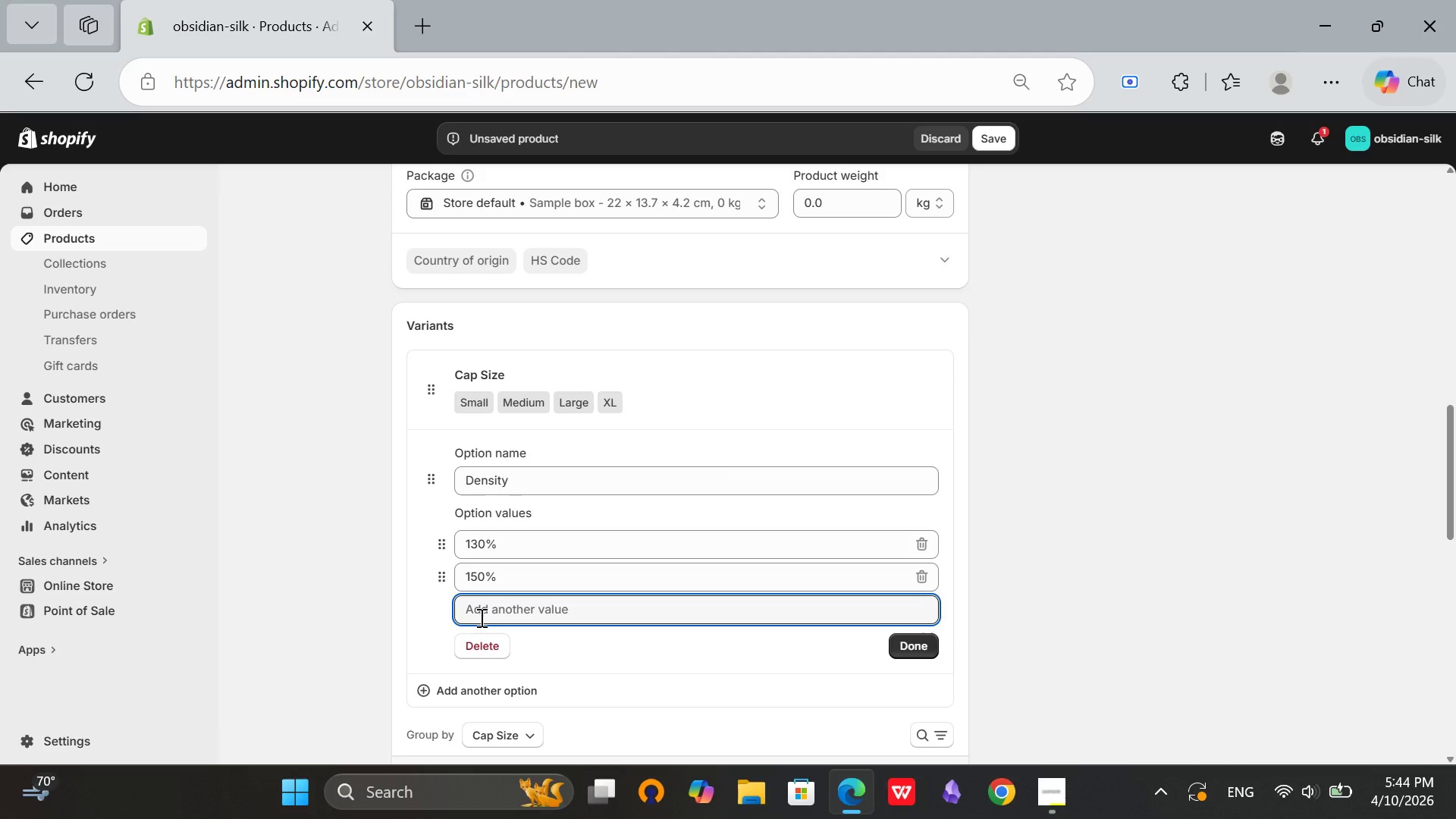 
type(180&)
key(Backspace)
type(5)
 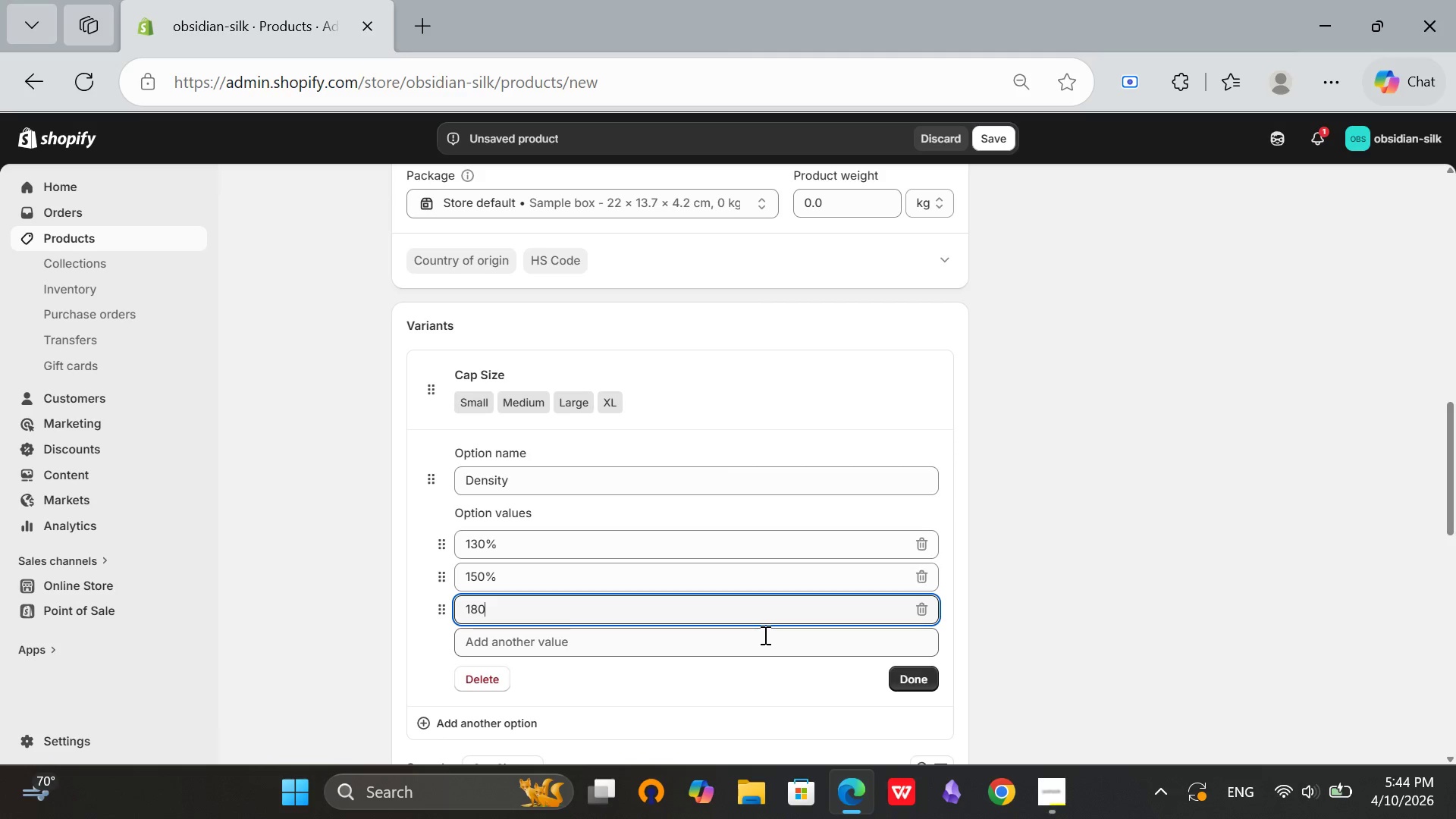 
key(Backspace)
 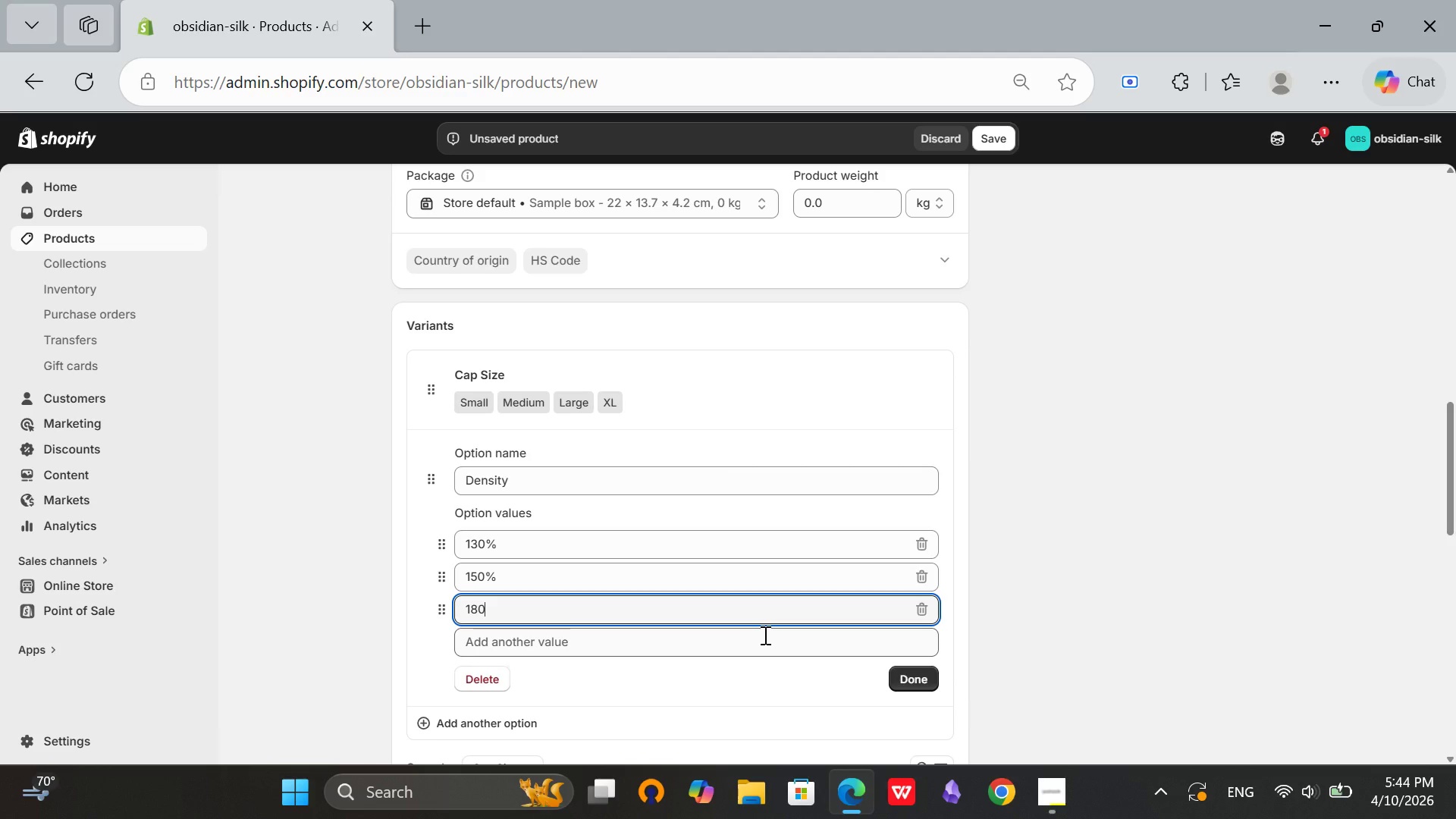 
key(Shift+ShiftRight)
 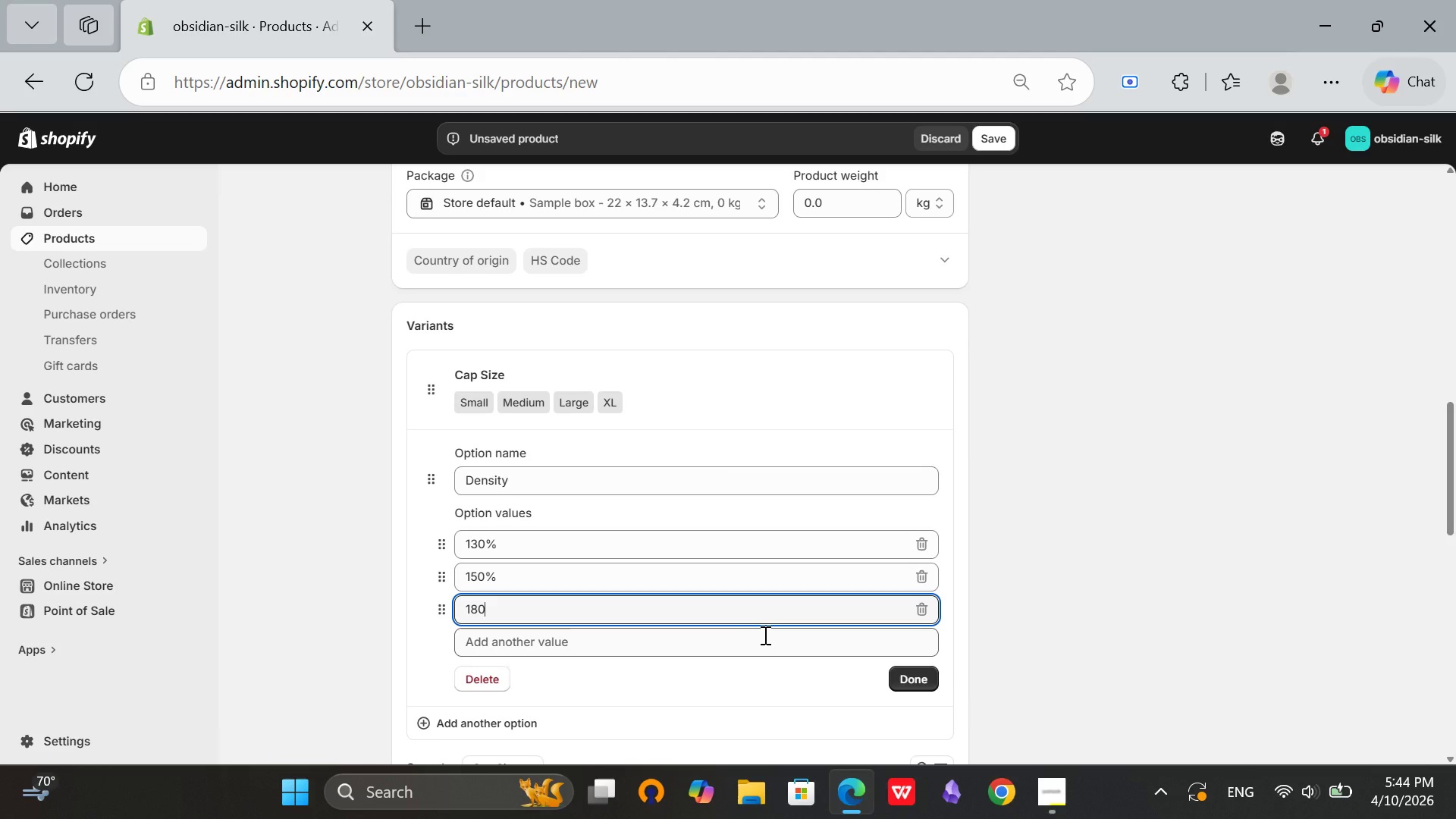 
key(Shift+5)
 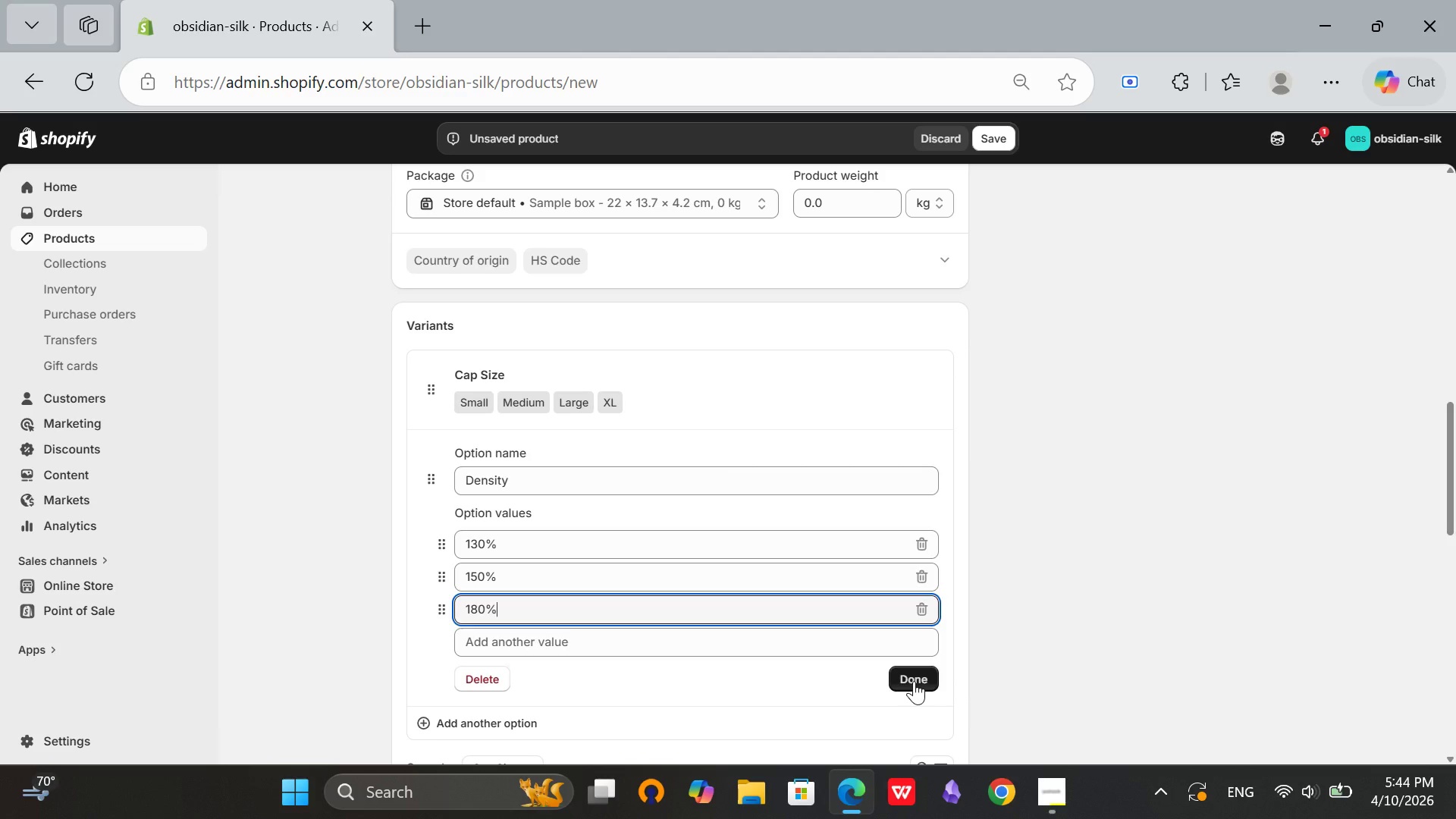 
left_click([919, 671])
 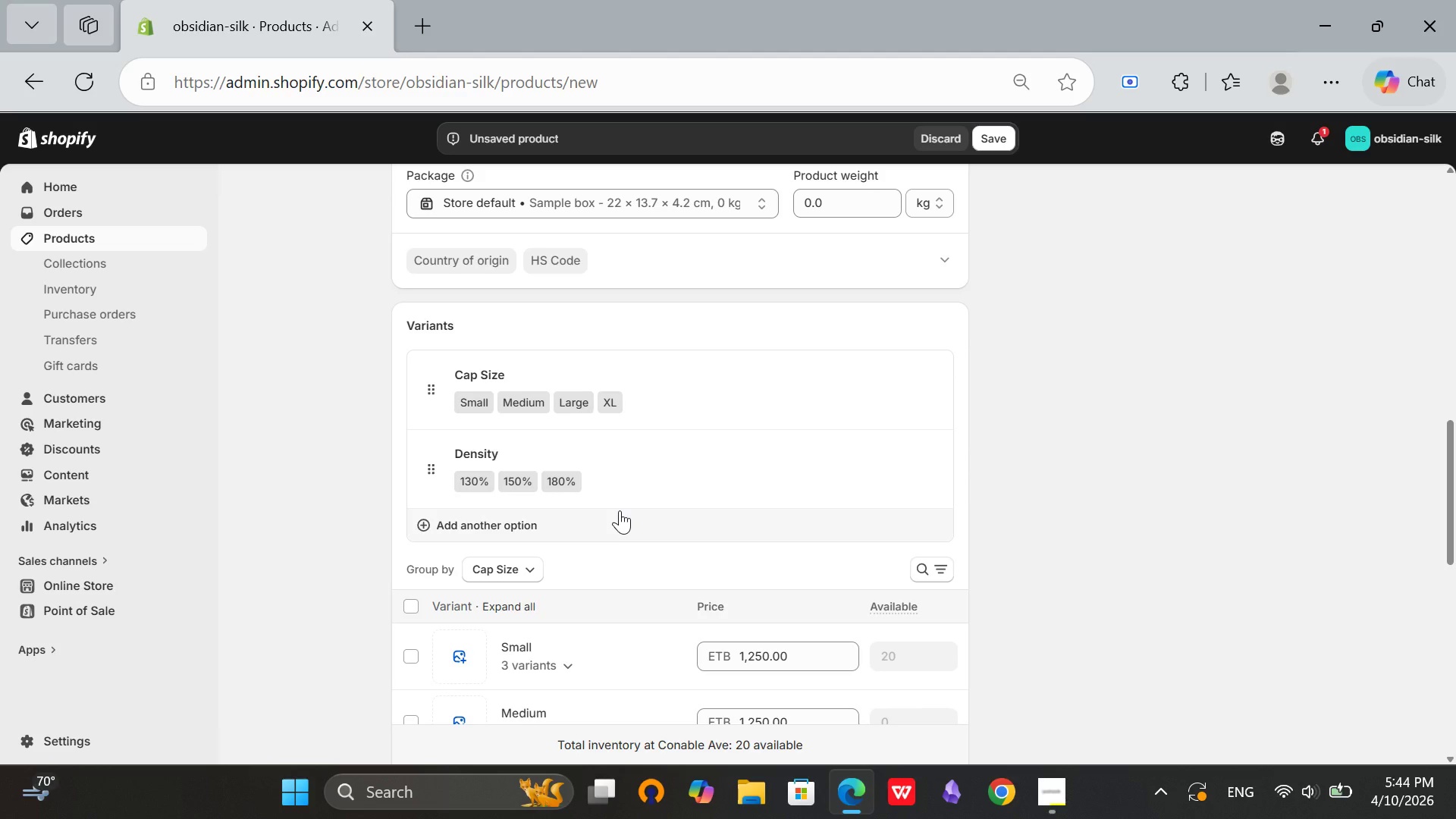 
left_click([526, 524])
 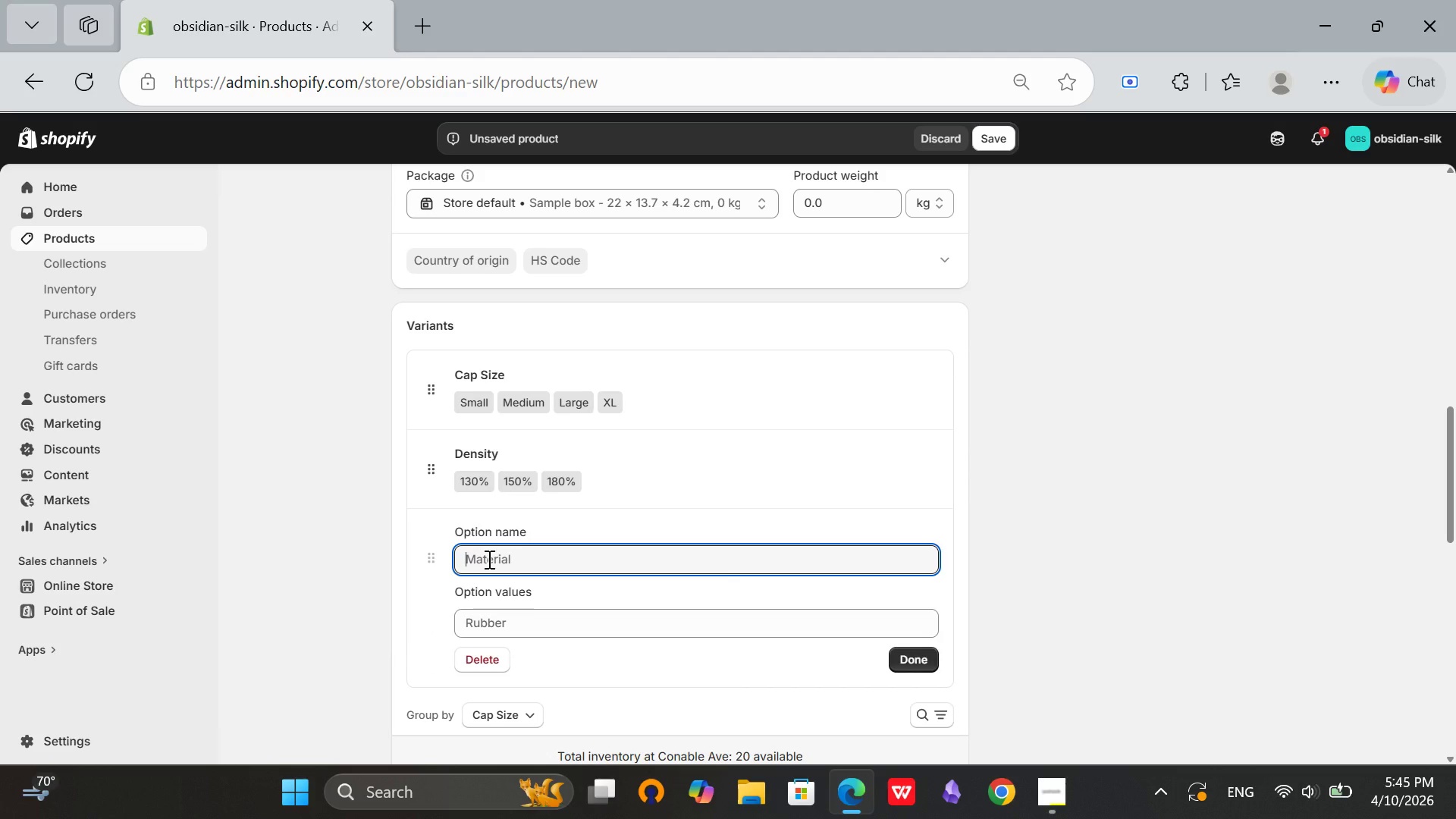 
type(Lace)
 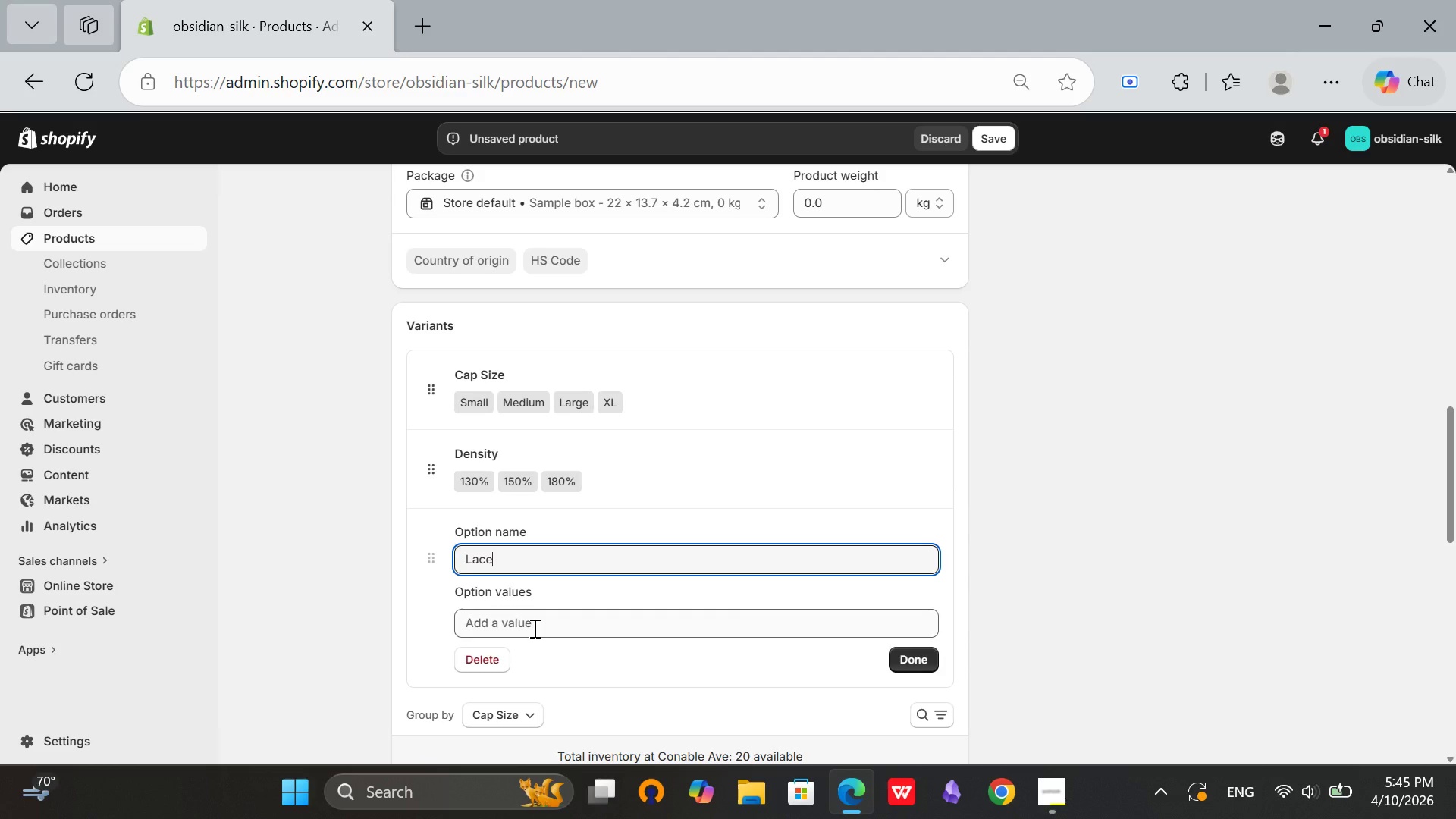 
left_click([533, 628])
 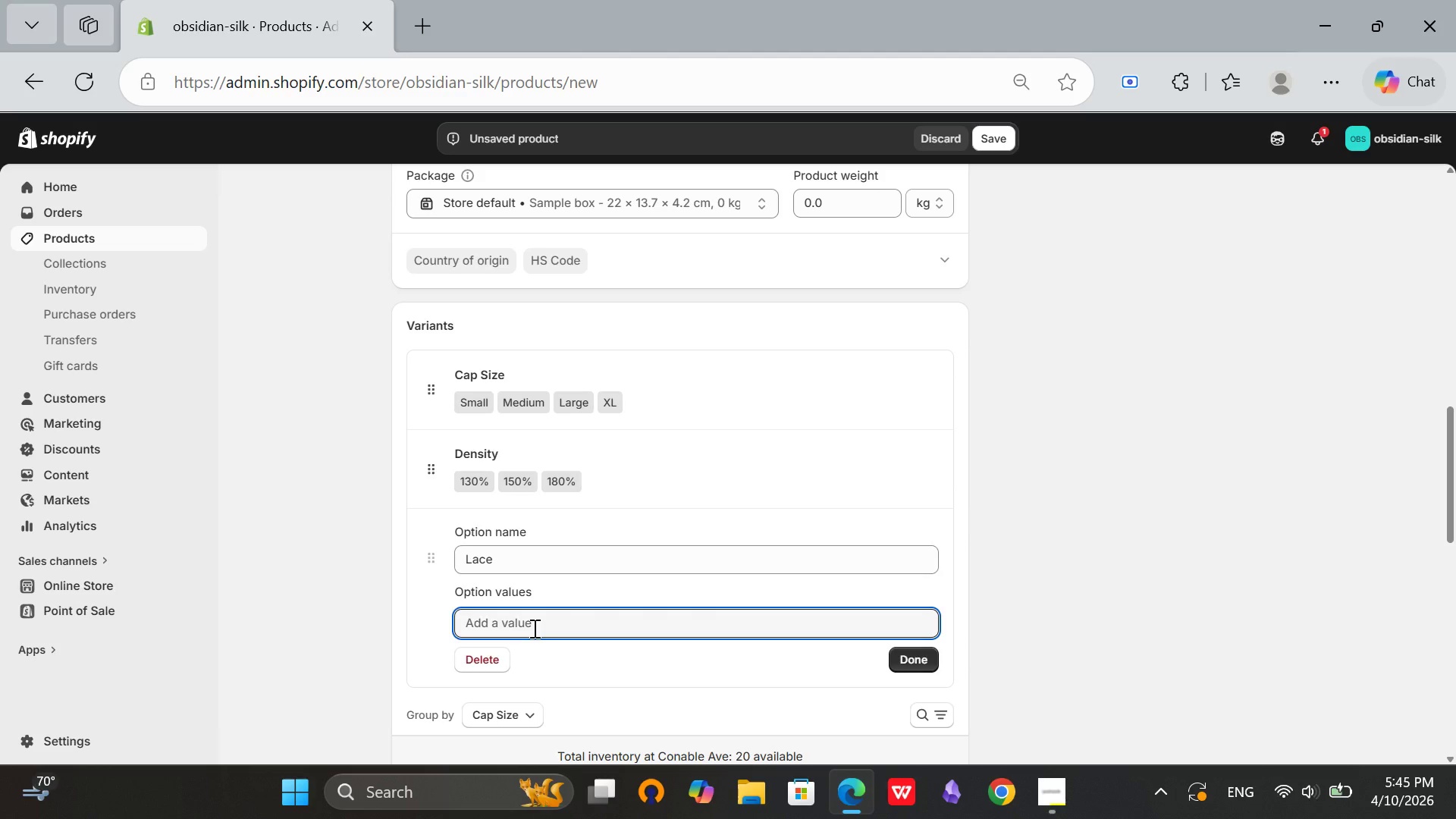 
type(HD Lace)
 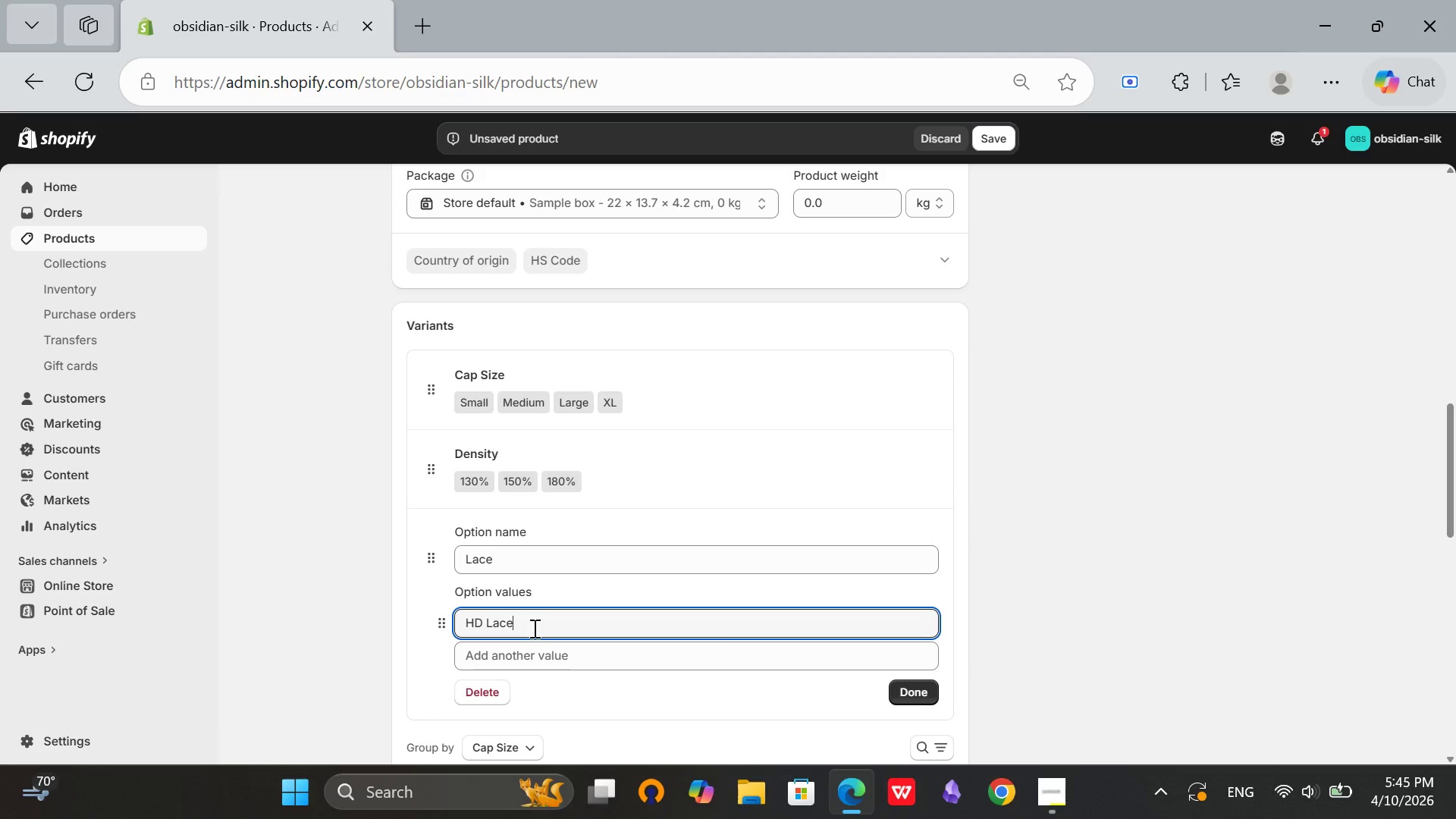 
left_click([531, 651])
 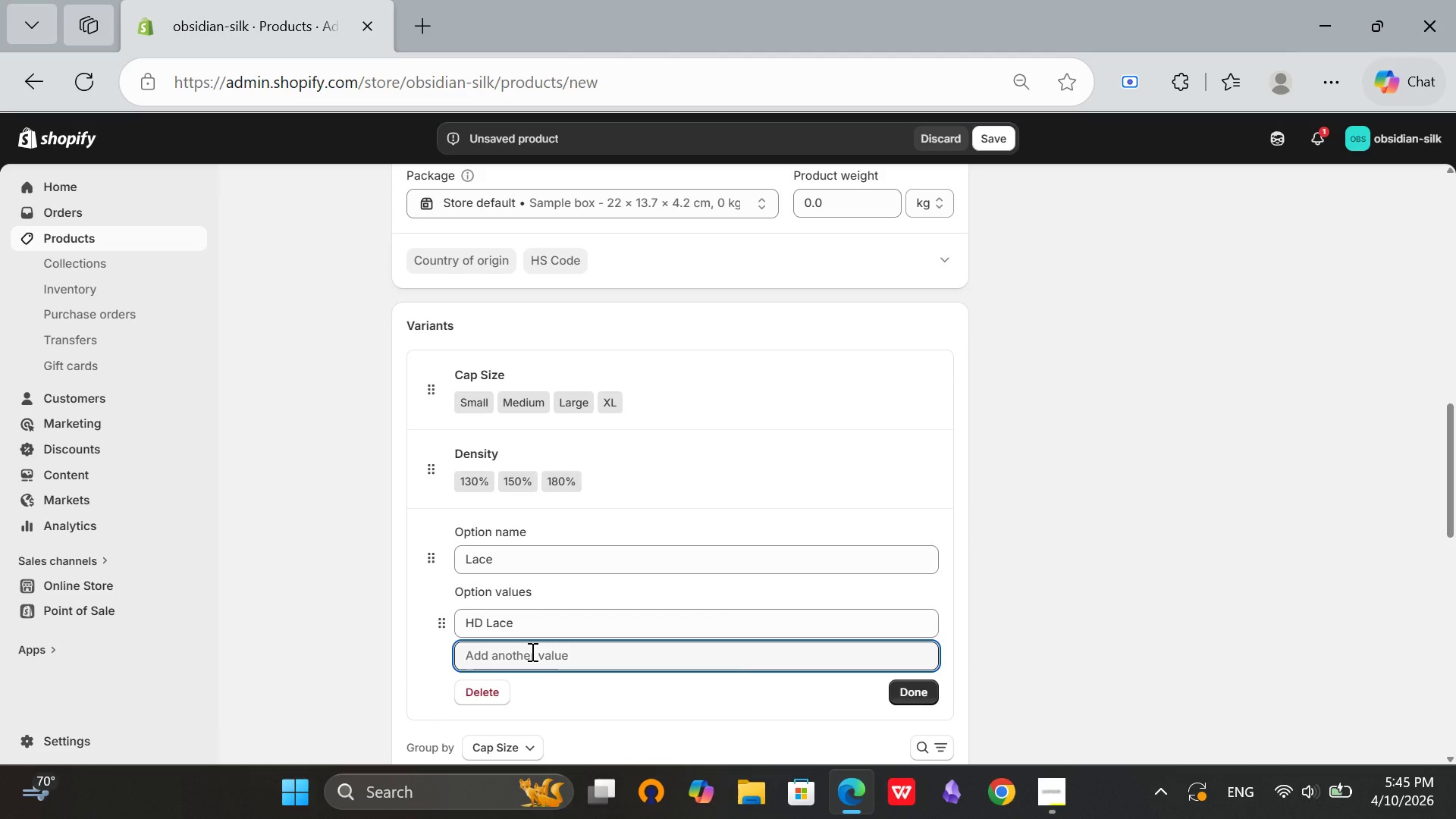 
type(Swiss LACE)
key(Backspace)
key(Backspace)
key(Backspace)
type(ace)
 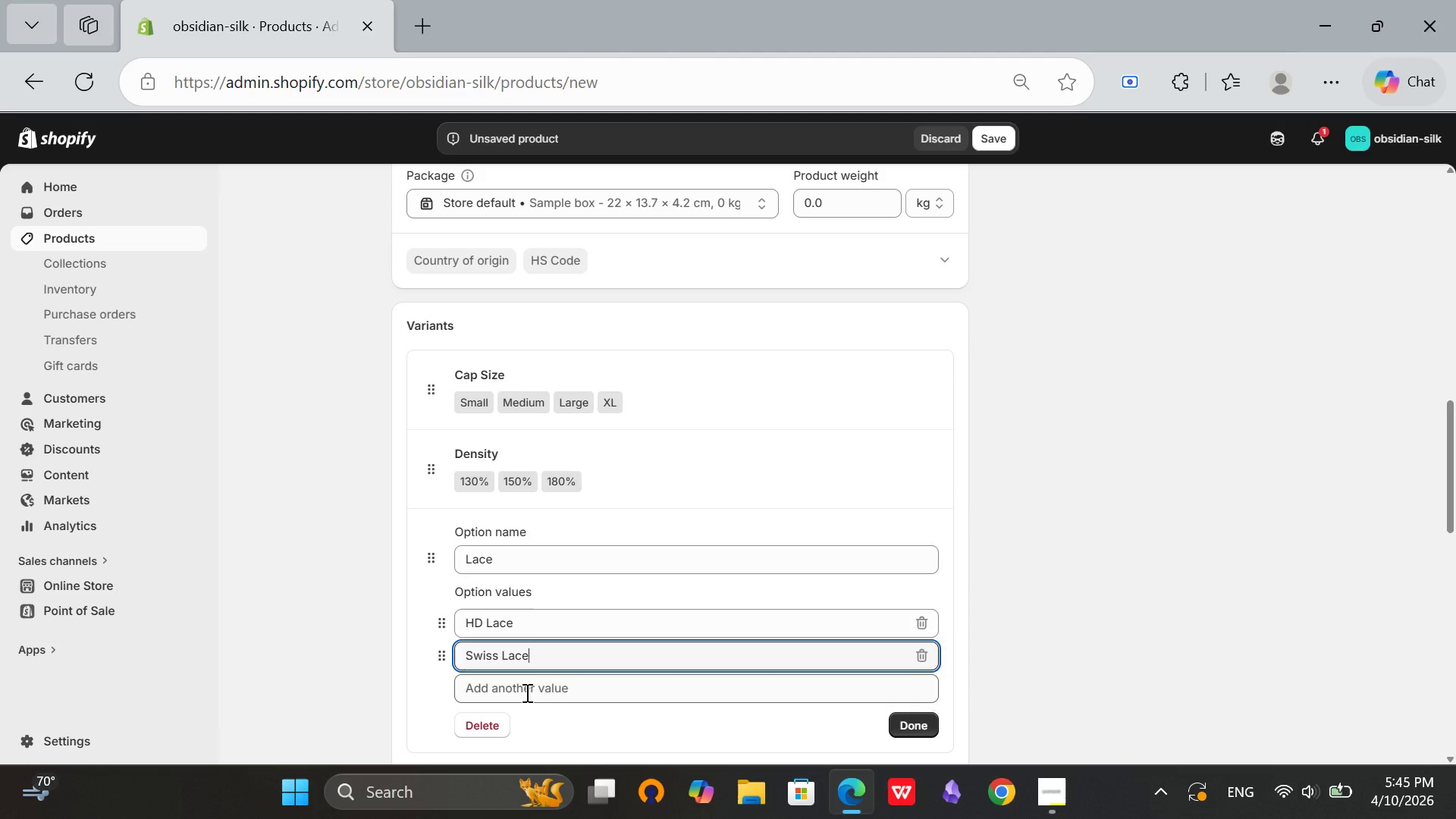 
left_click([526, 692])
 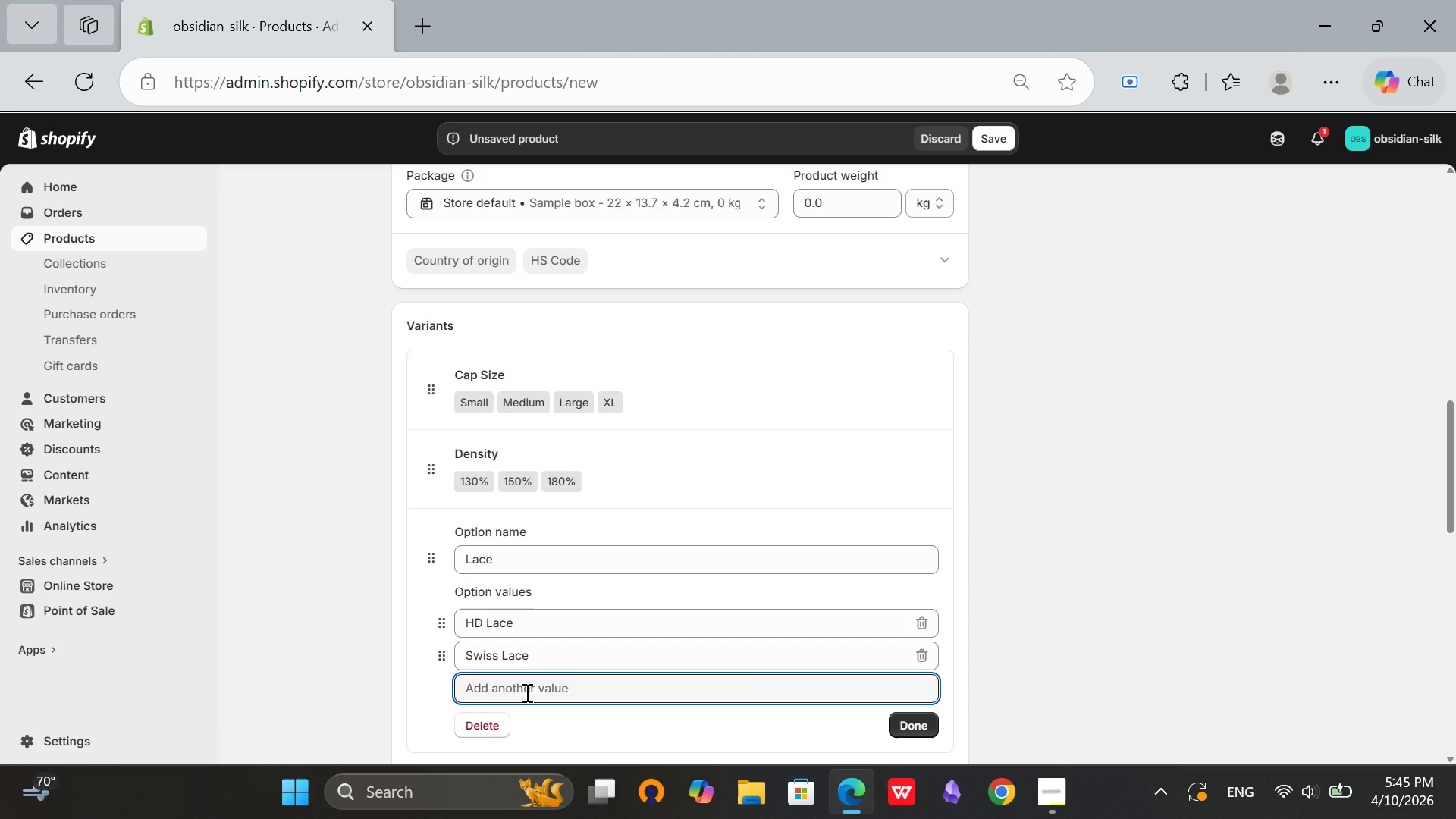 
type(Silk )
 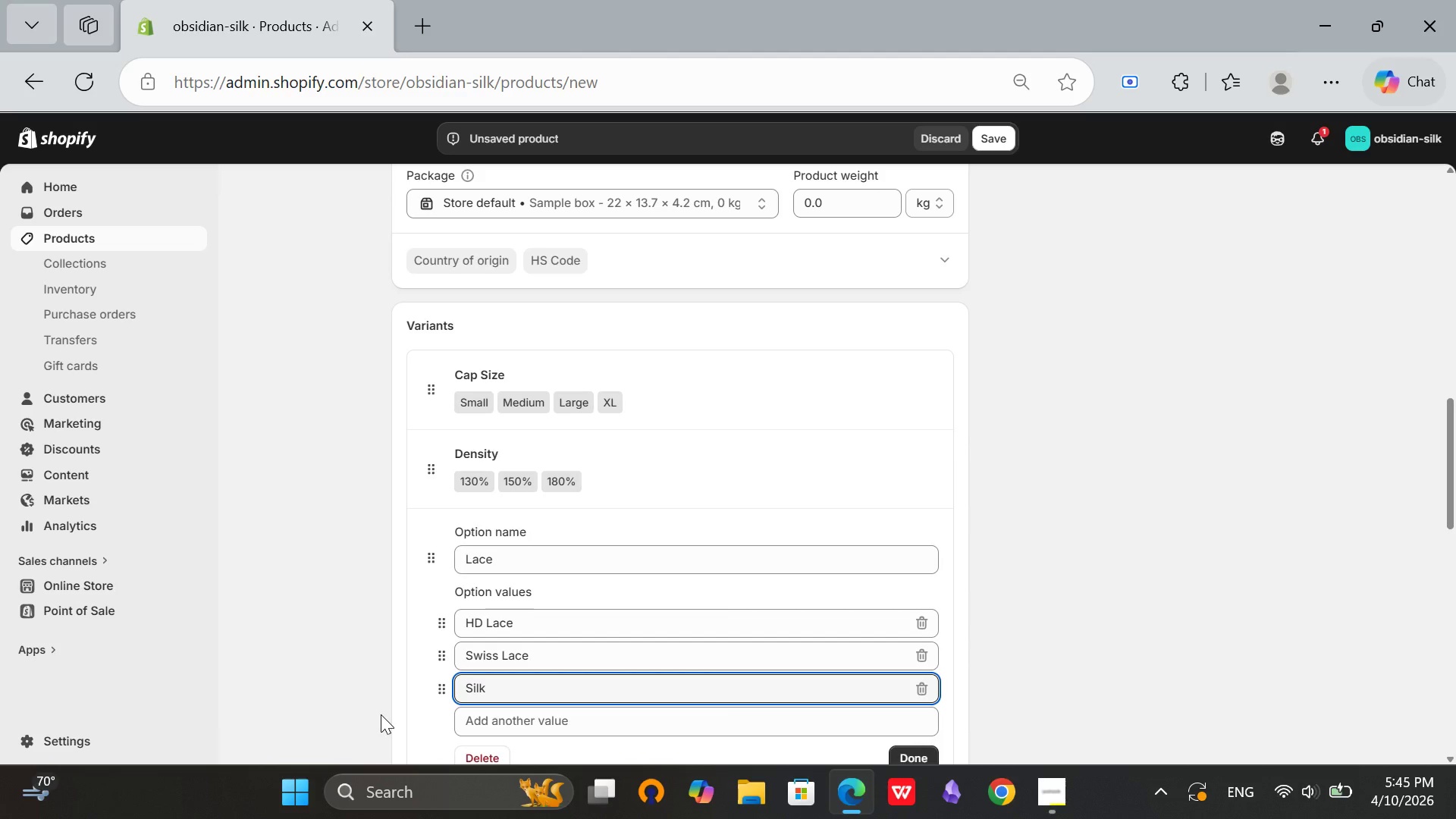 
type(Top)
 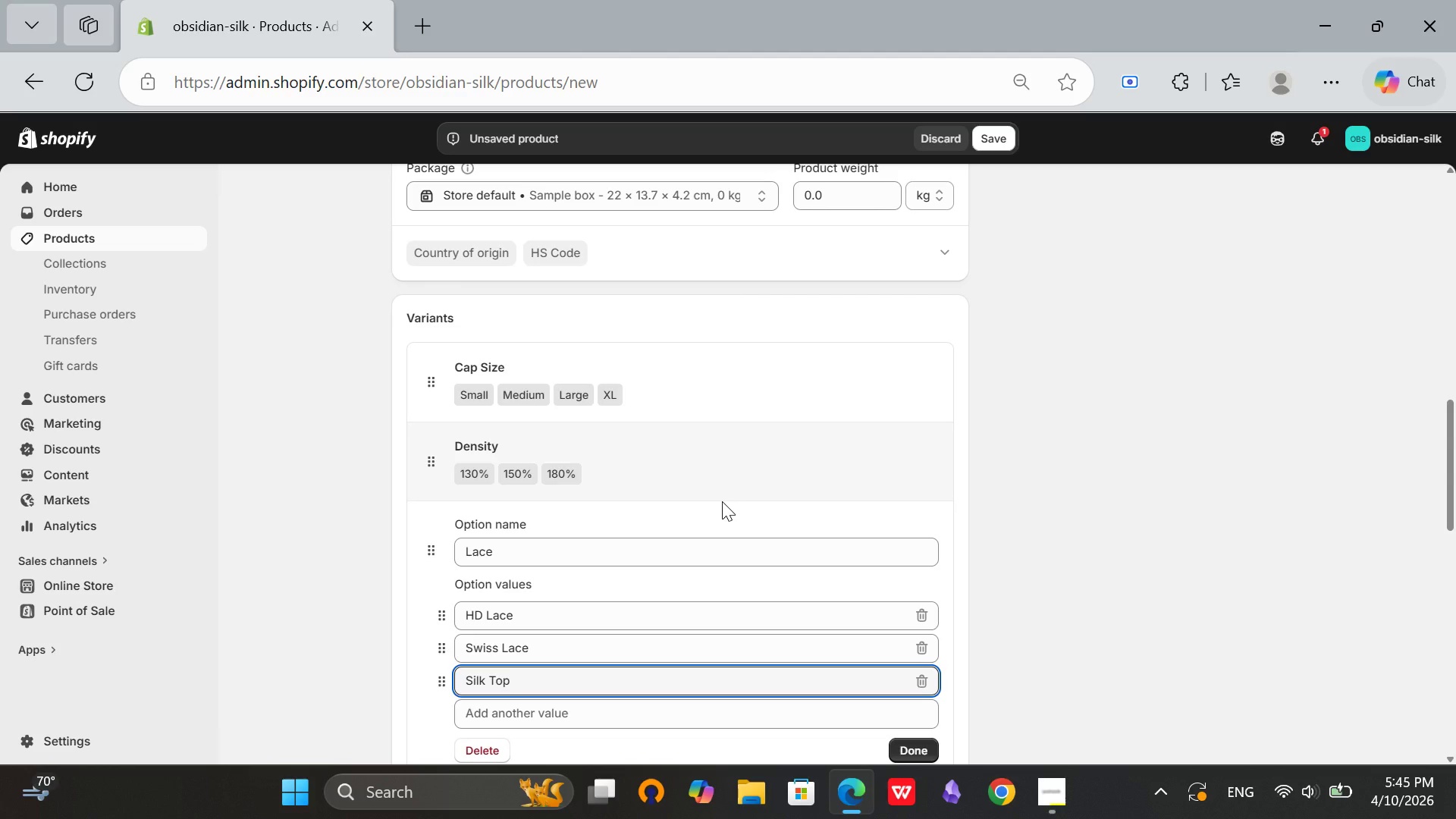 
scroll: coordinate [722, 501], scroll_direction: down, amount: 2.0
 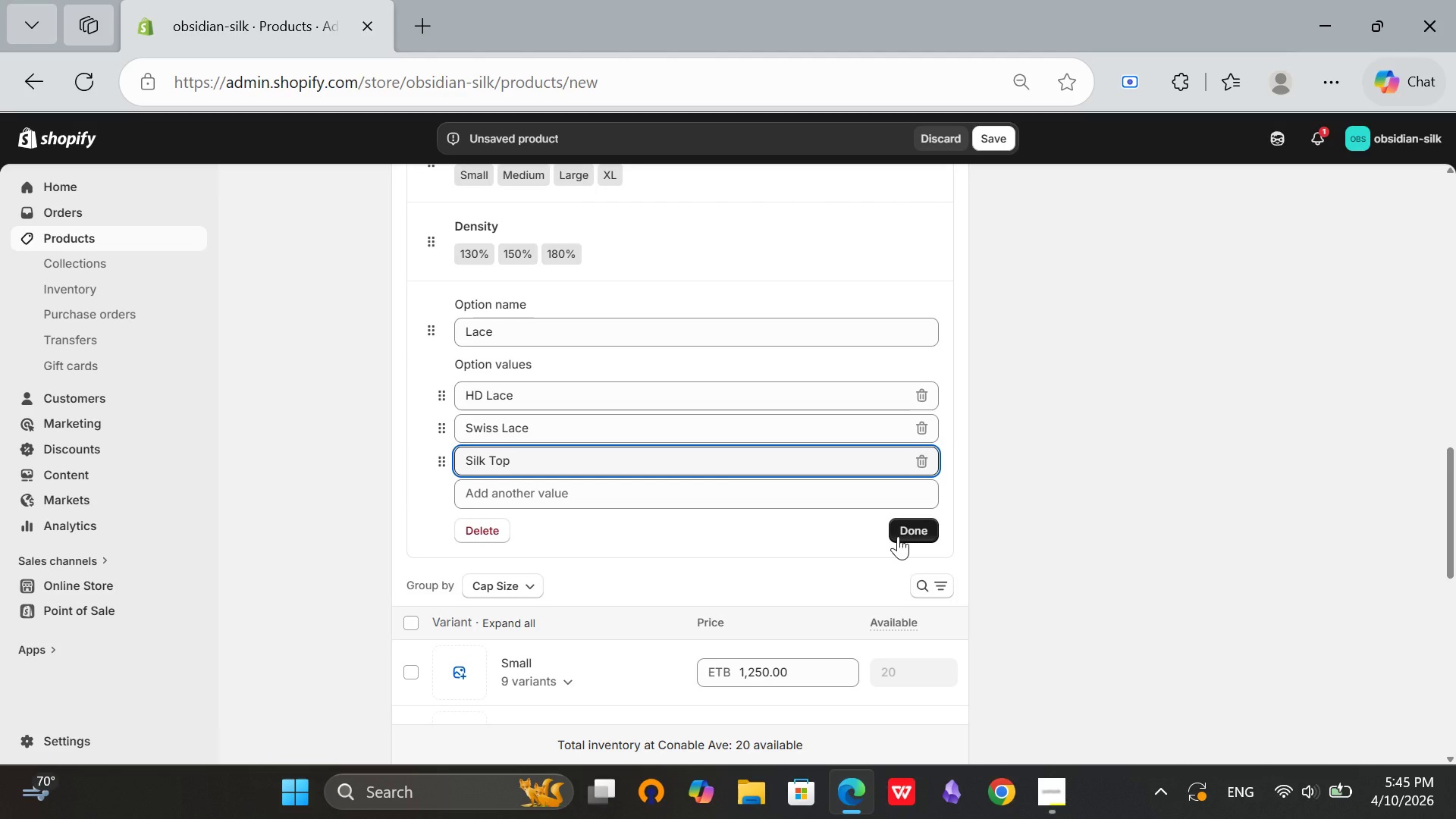 
left_click([898, 536])
 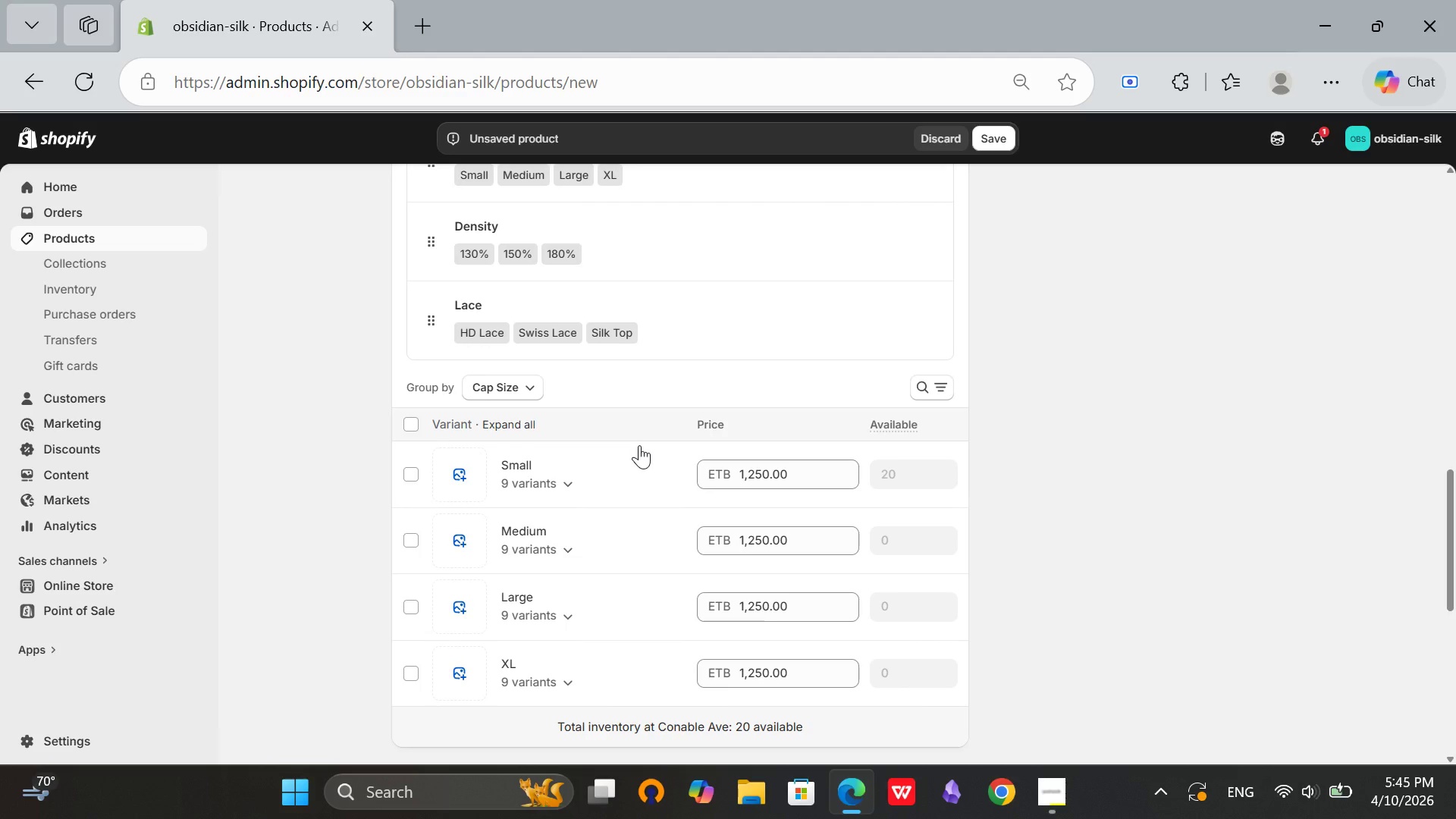 
scroll: coordinate [773, 448], scroll_direction: up, amount: 3.0
 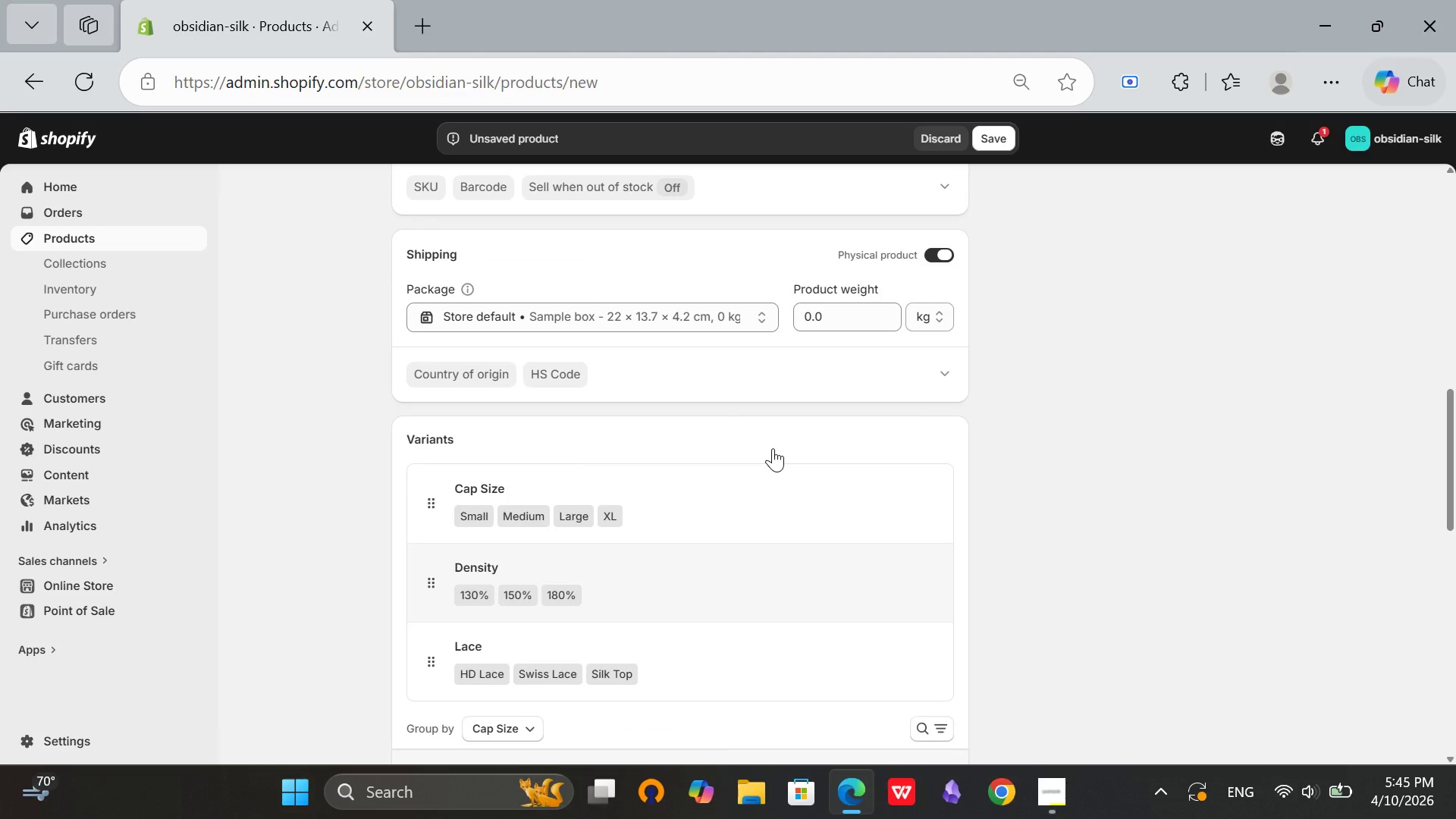 
scroll: coordinate [852, 590], scroll_direction: down, amount: 8.0
 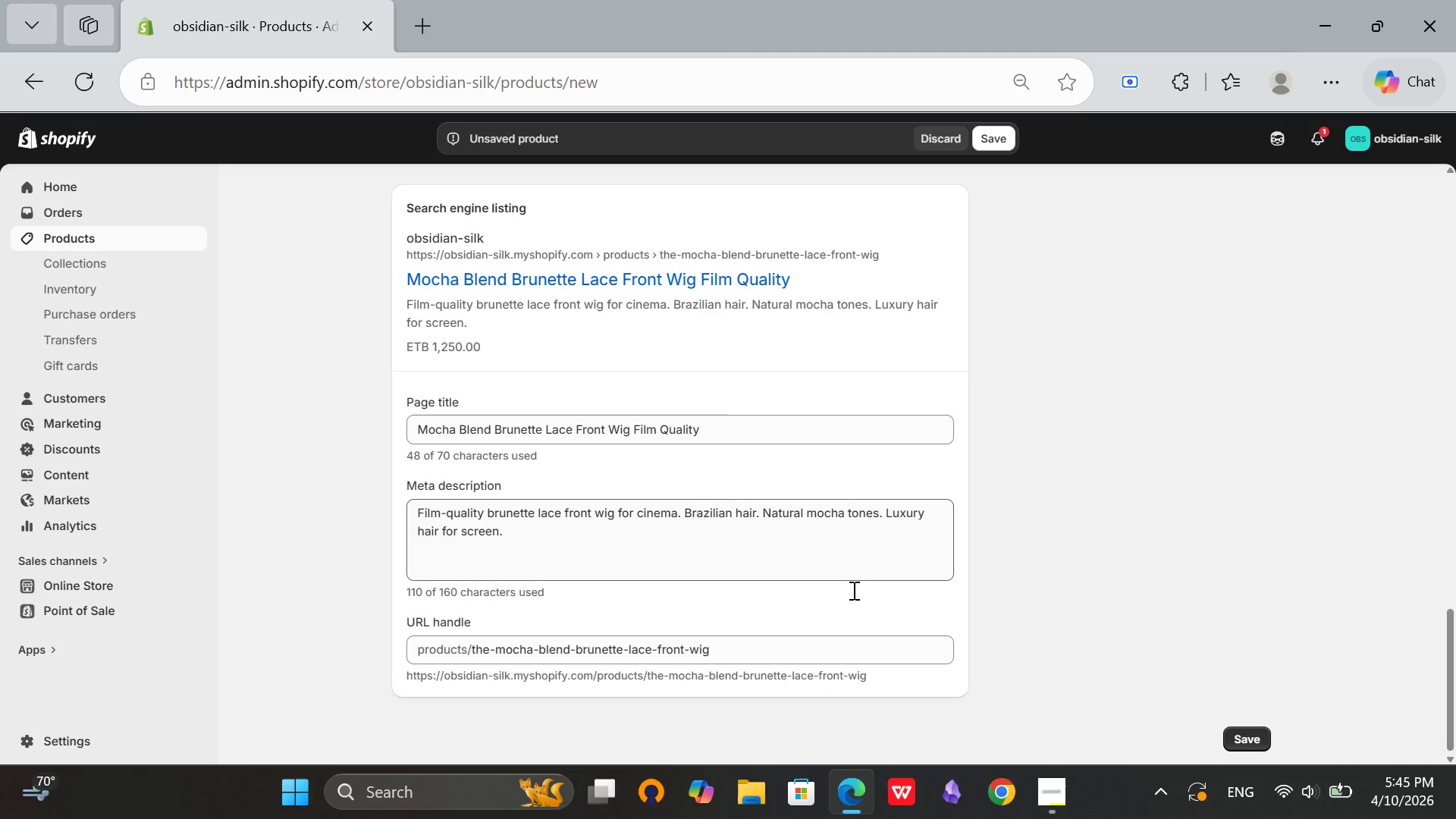 
scroll: coordinate [852, 590], scroll_direction: up, amount: 10.0
 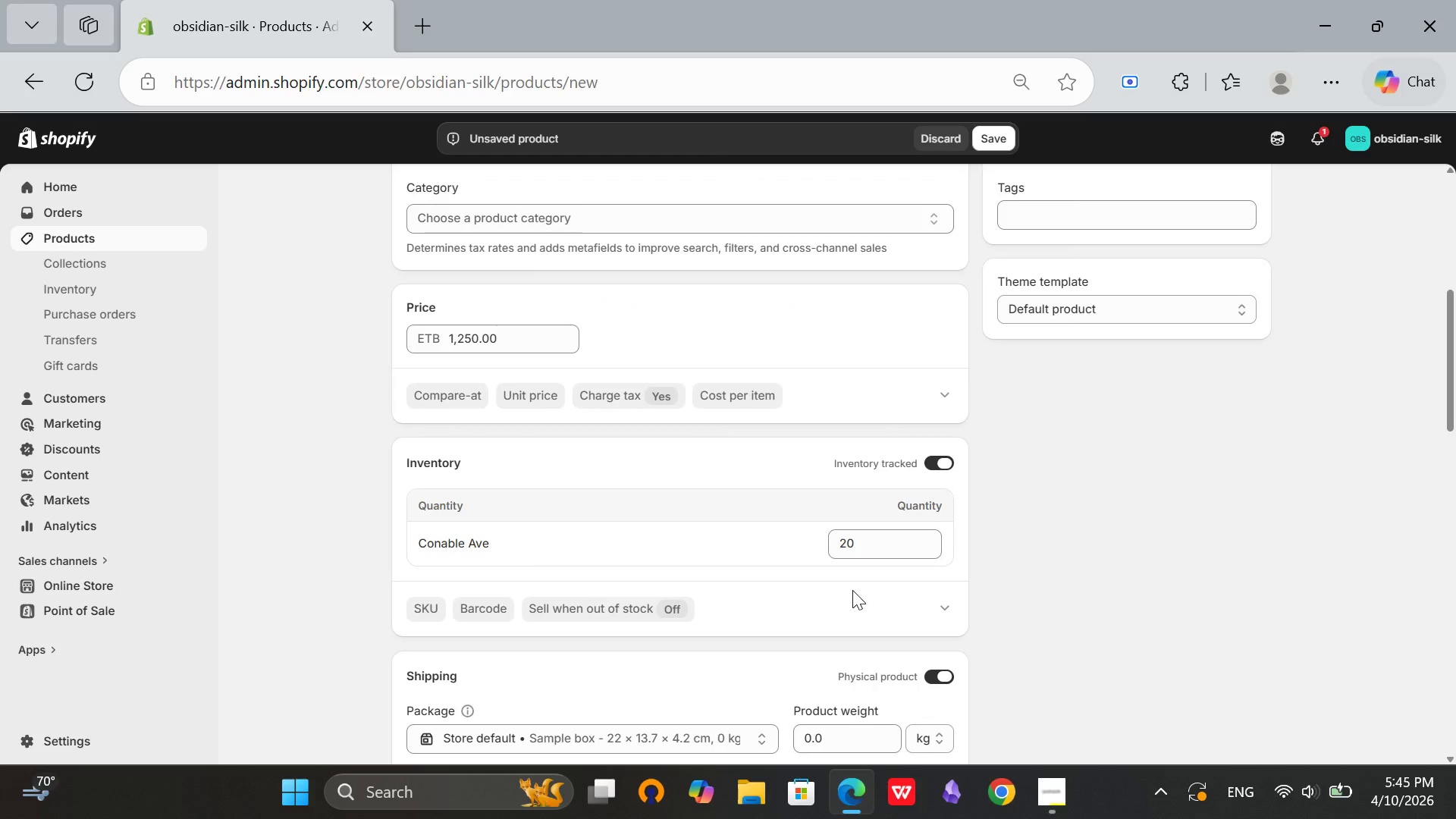 
scroll: coordinate [836, 596], scroll_direction: down, amount: 2.0
 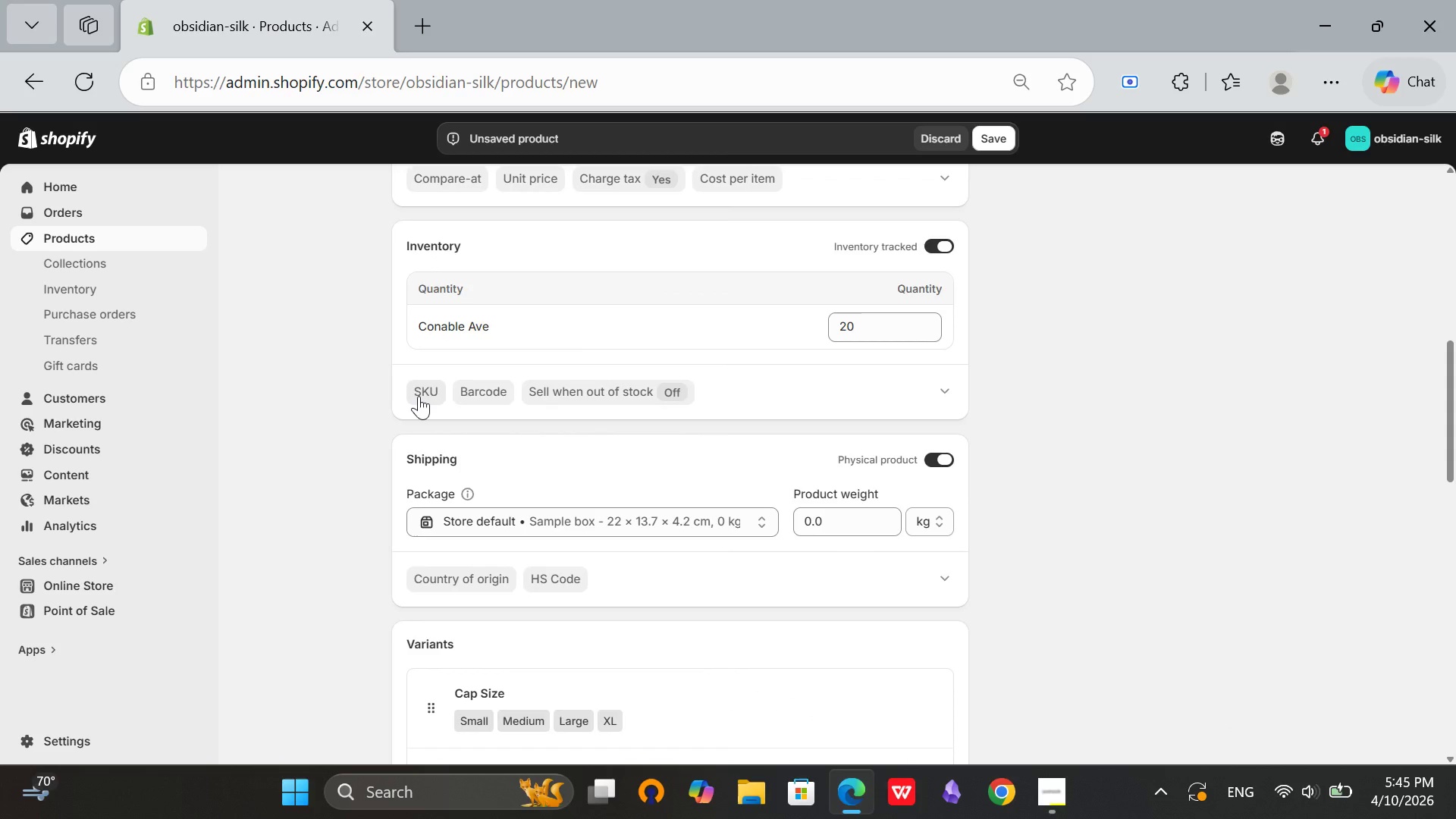 
left_click([419, 396])
 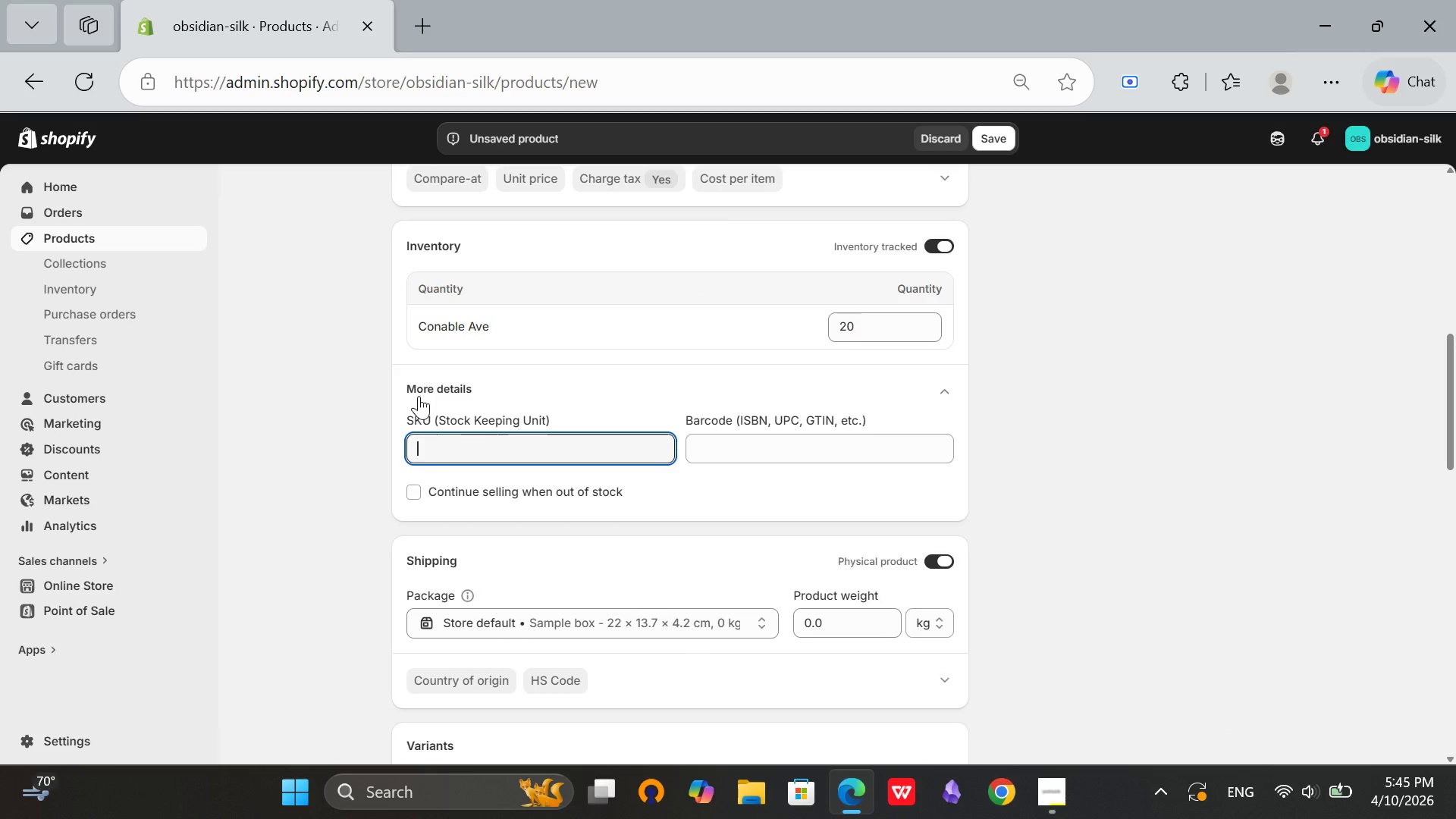 
type(OBS-MOC-19)
 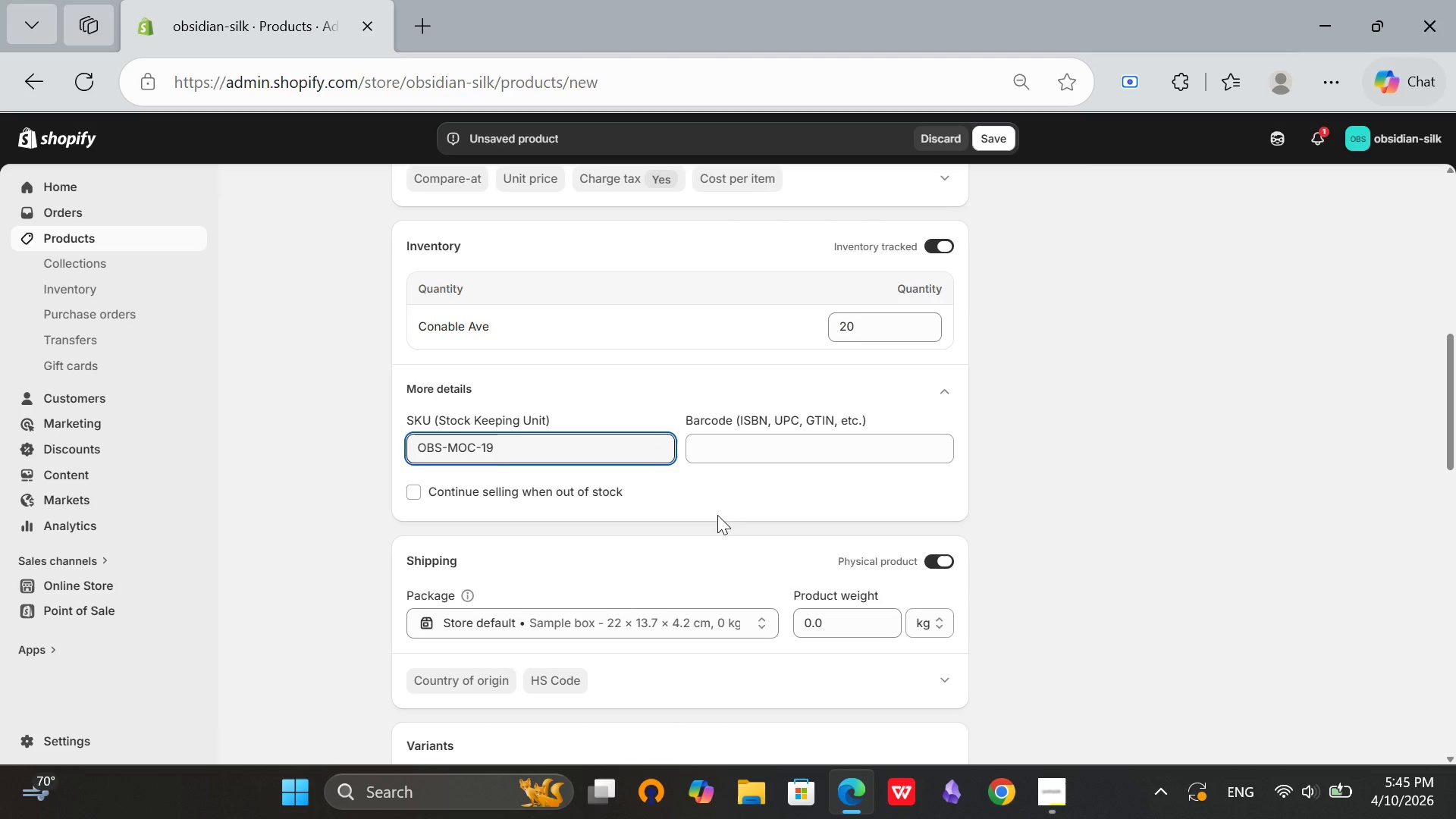 
left_click([717, 515])
 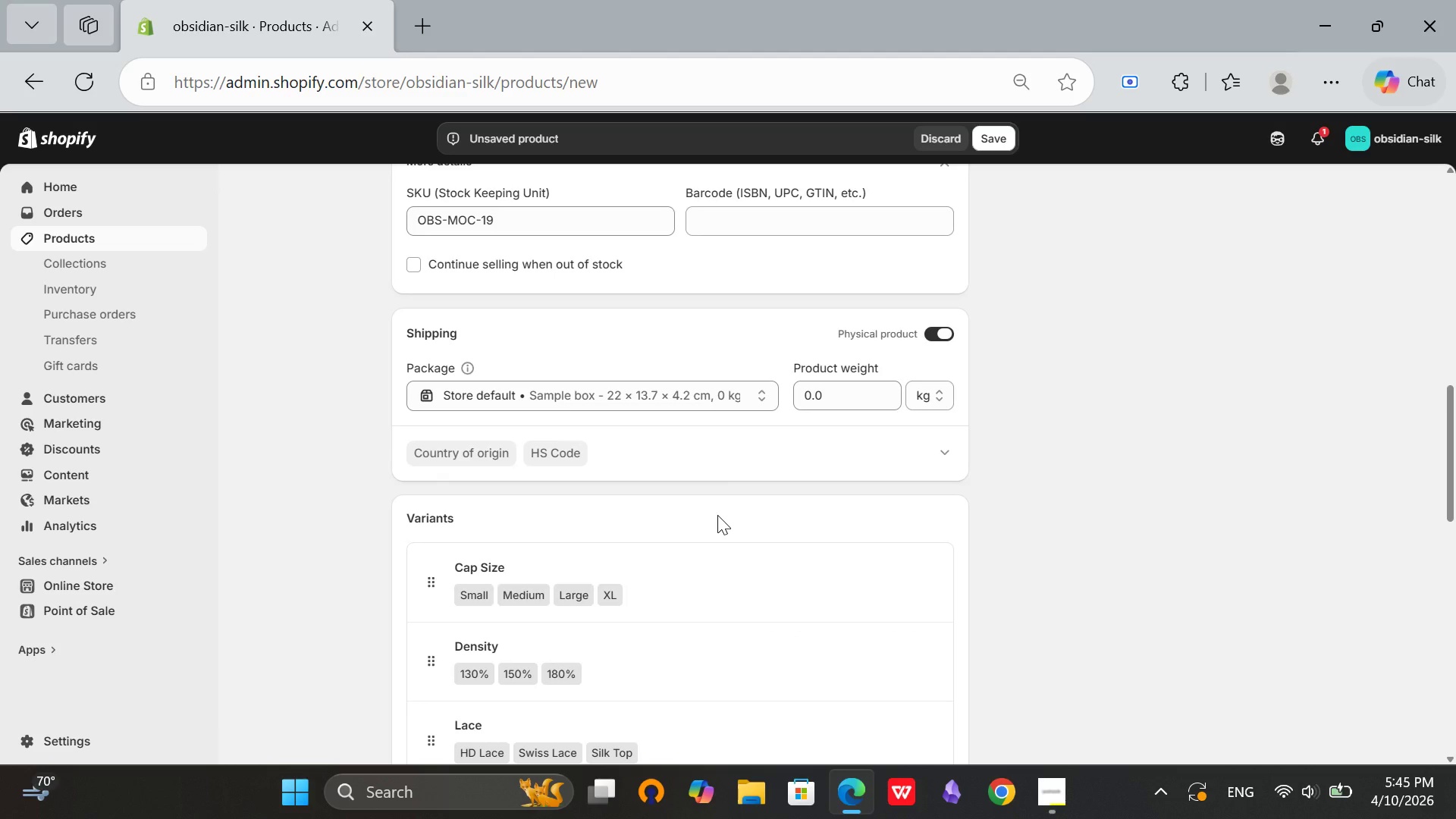 
scroll: coordinate [717, 515], scroll_direction: up, amount: 1.0
 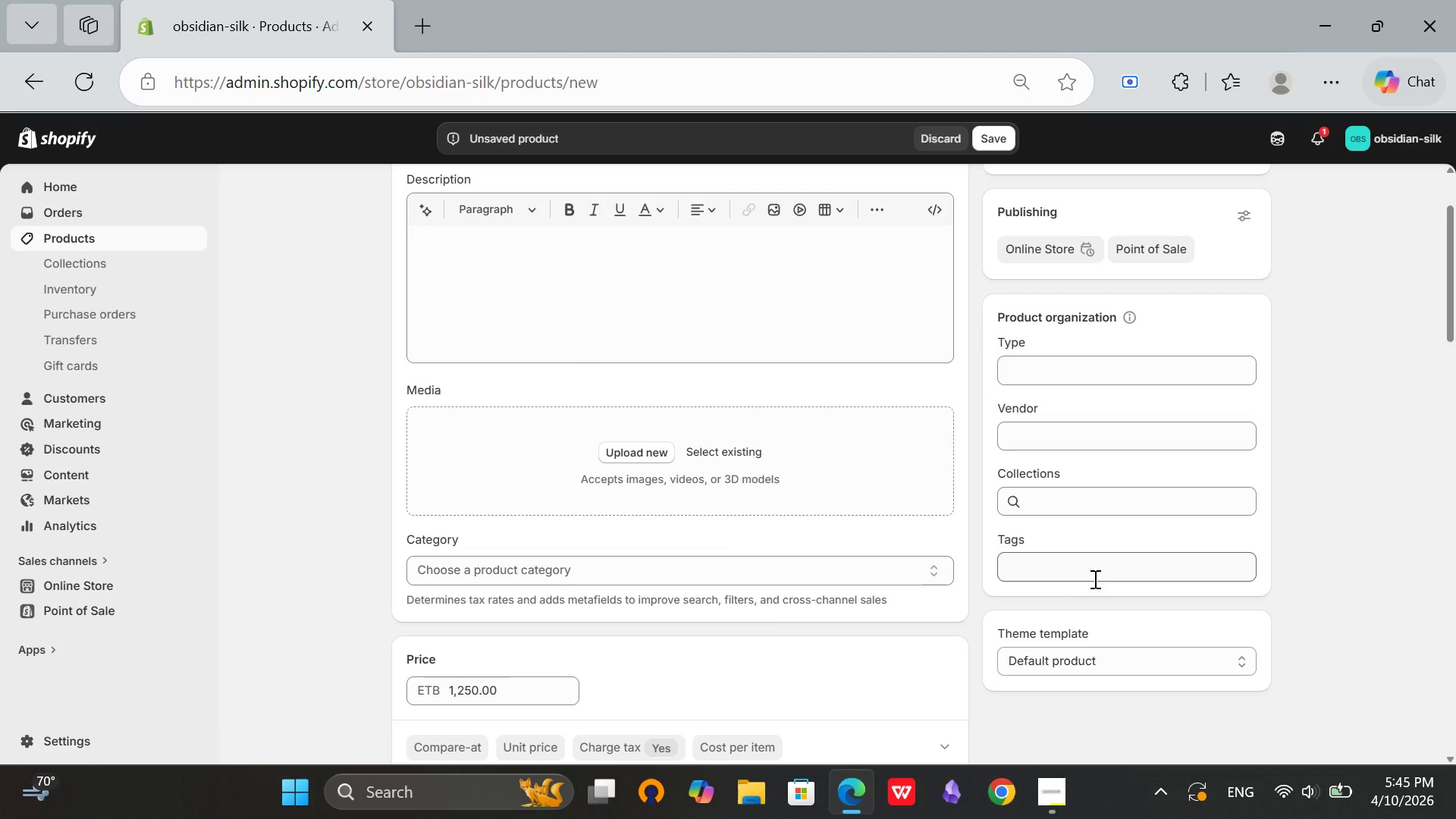 
left_click([1094, 579])
 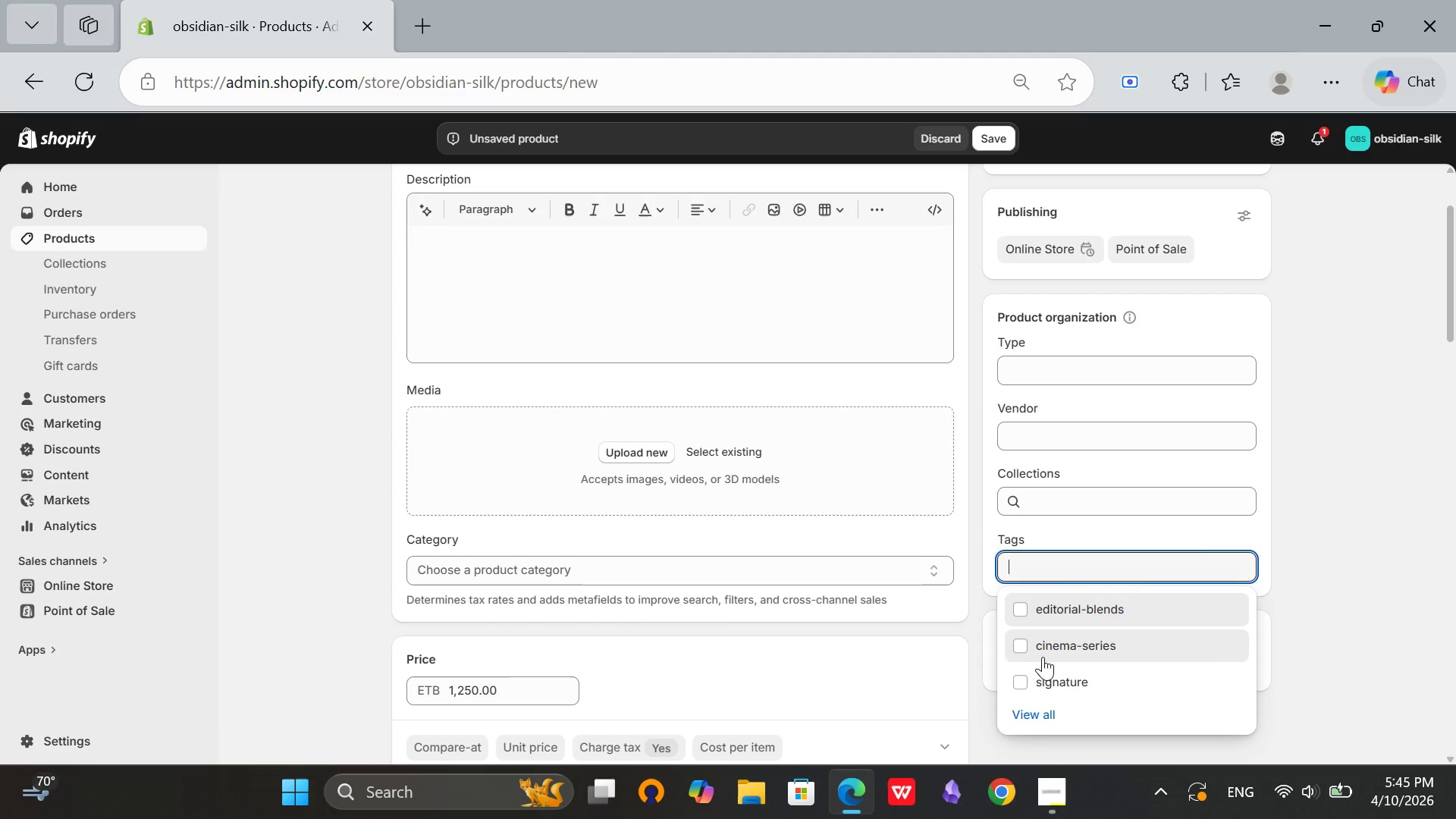 
left_click([1045, 659])
 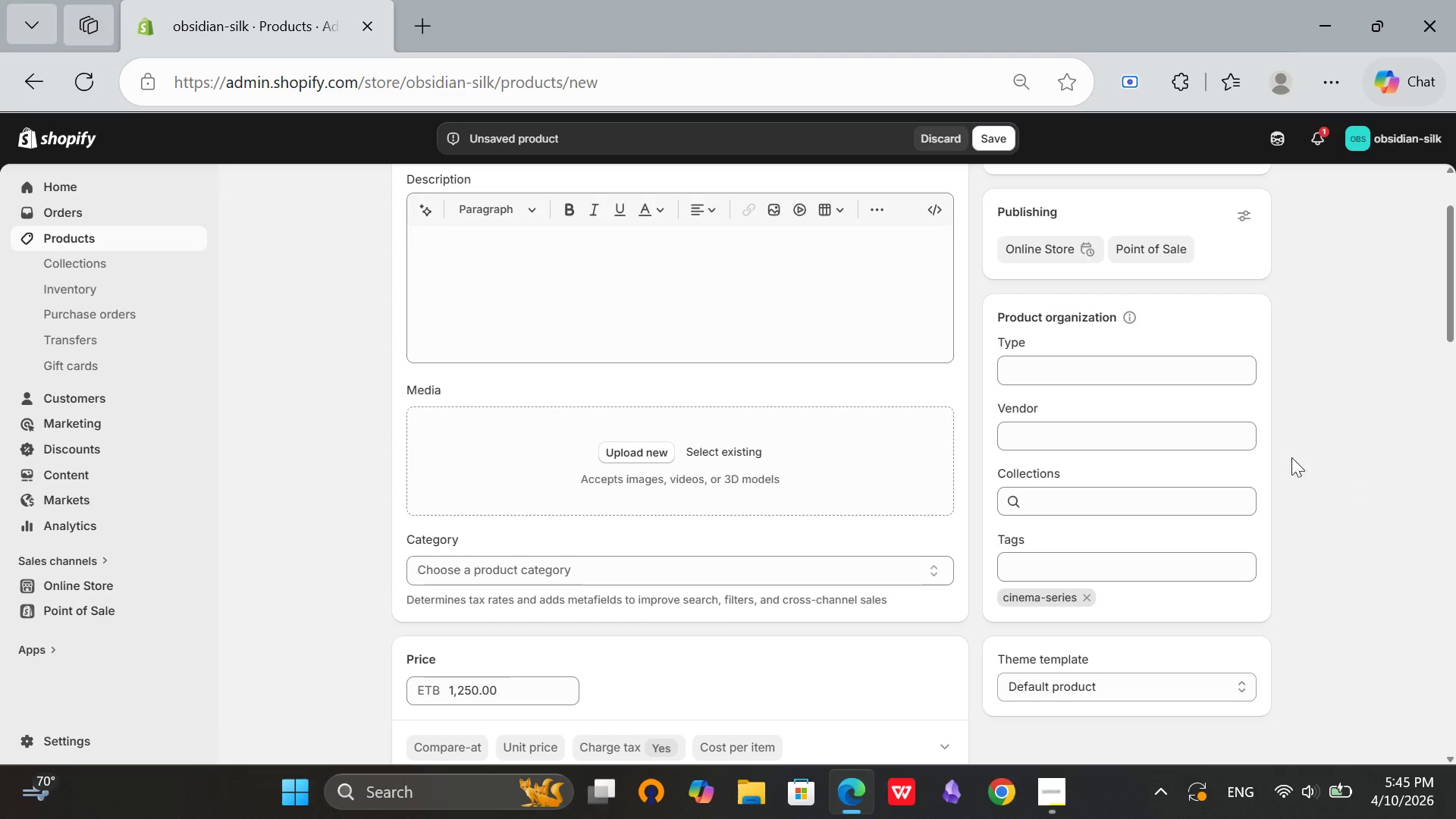 
left_click([1348, 483])
 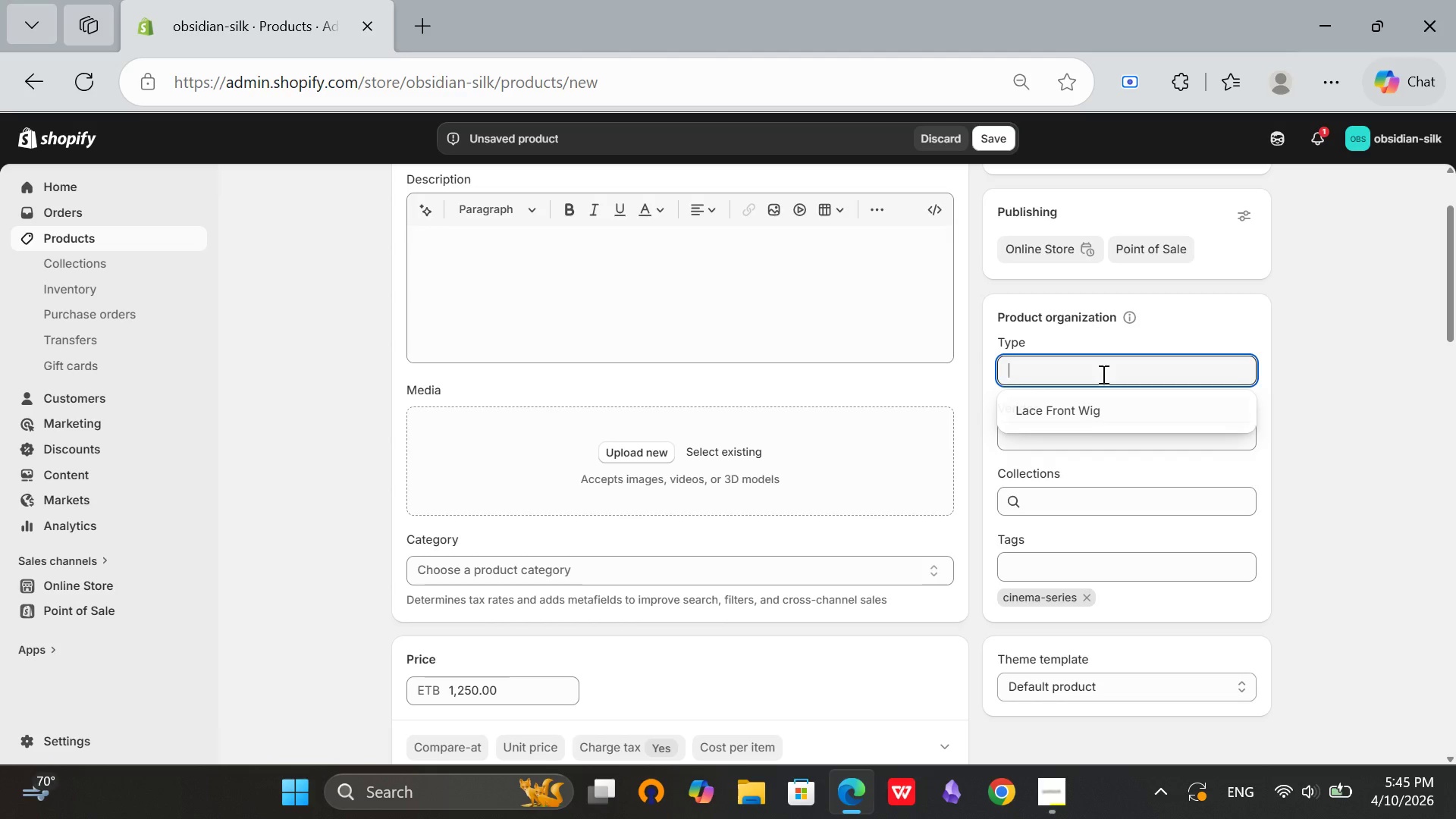 
left_click([1104, 371])
 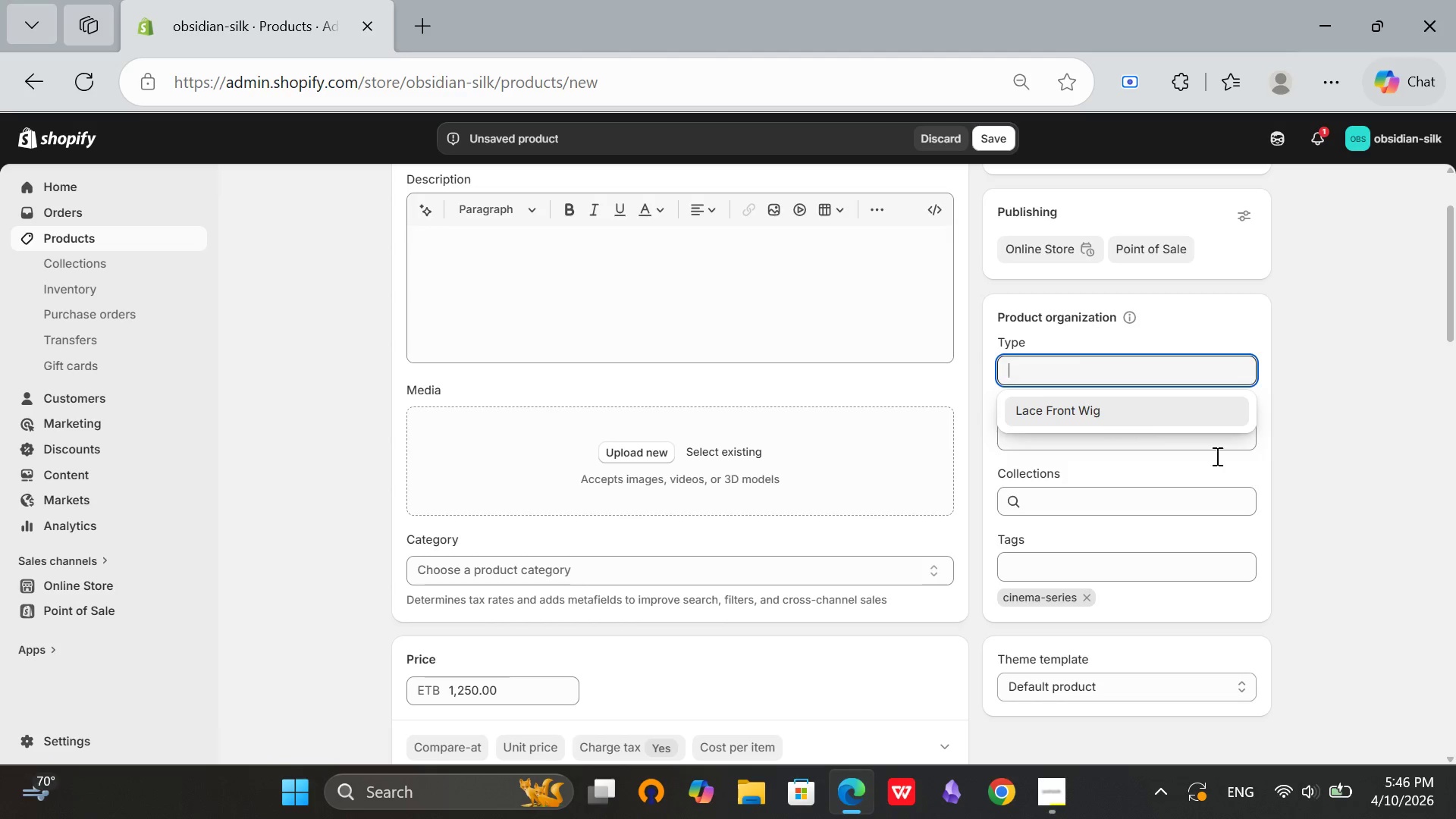 
left_click([1085, 410])
 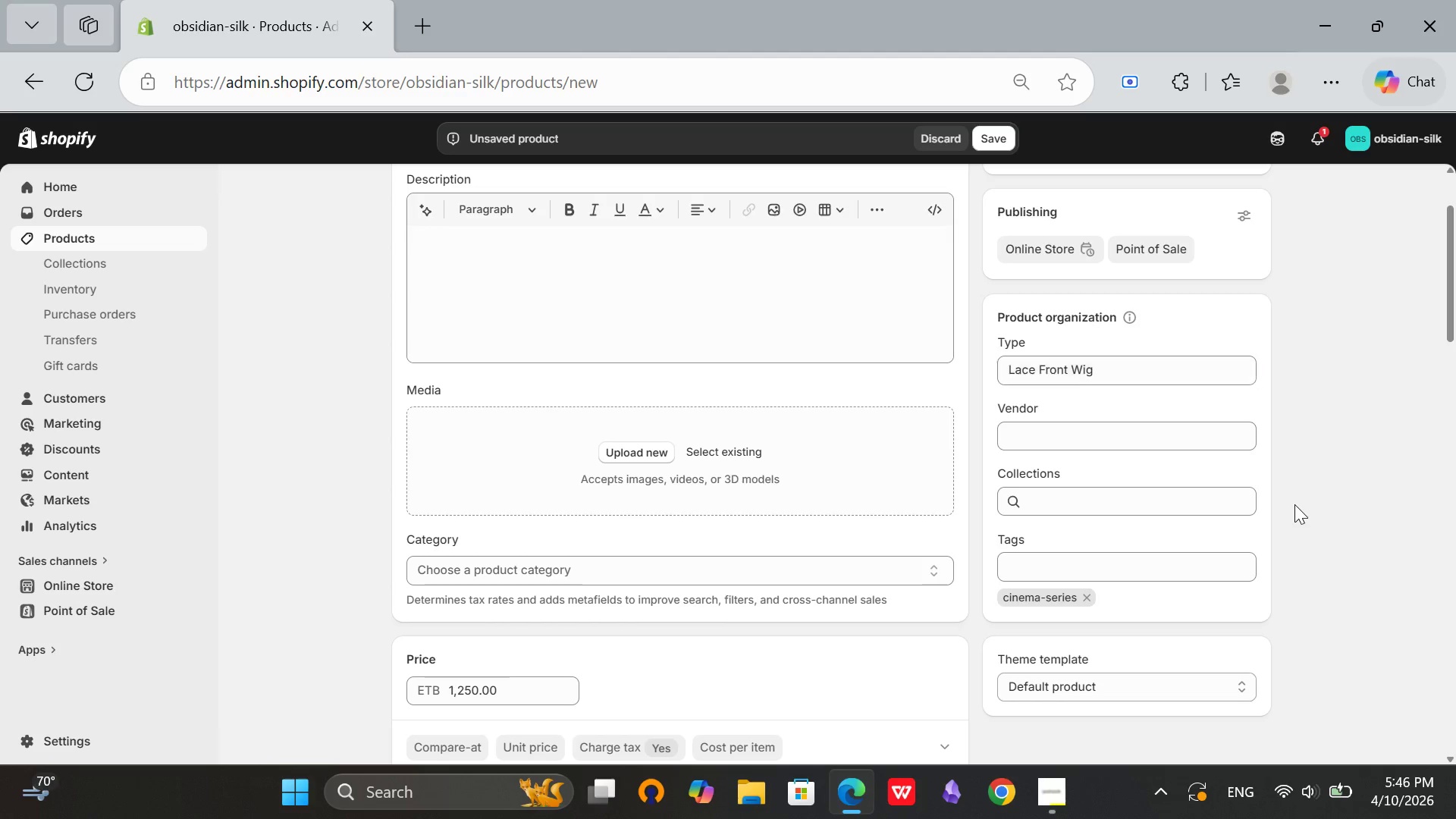 
left_click([1294, 504])
 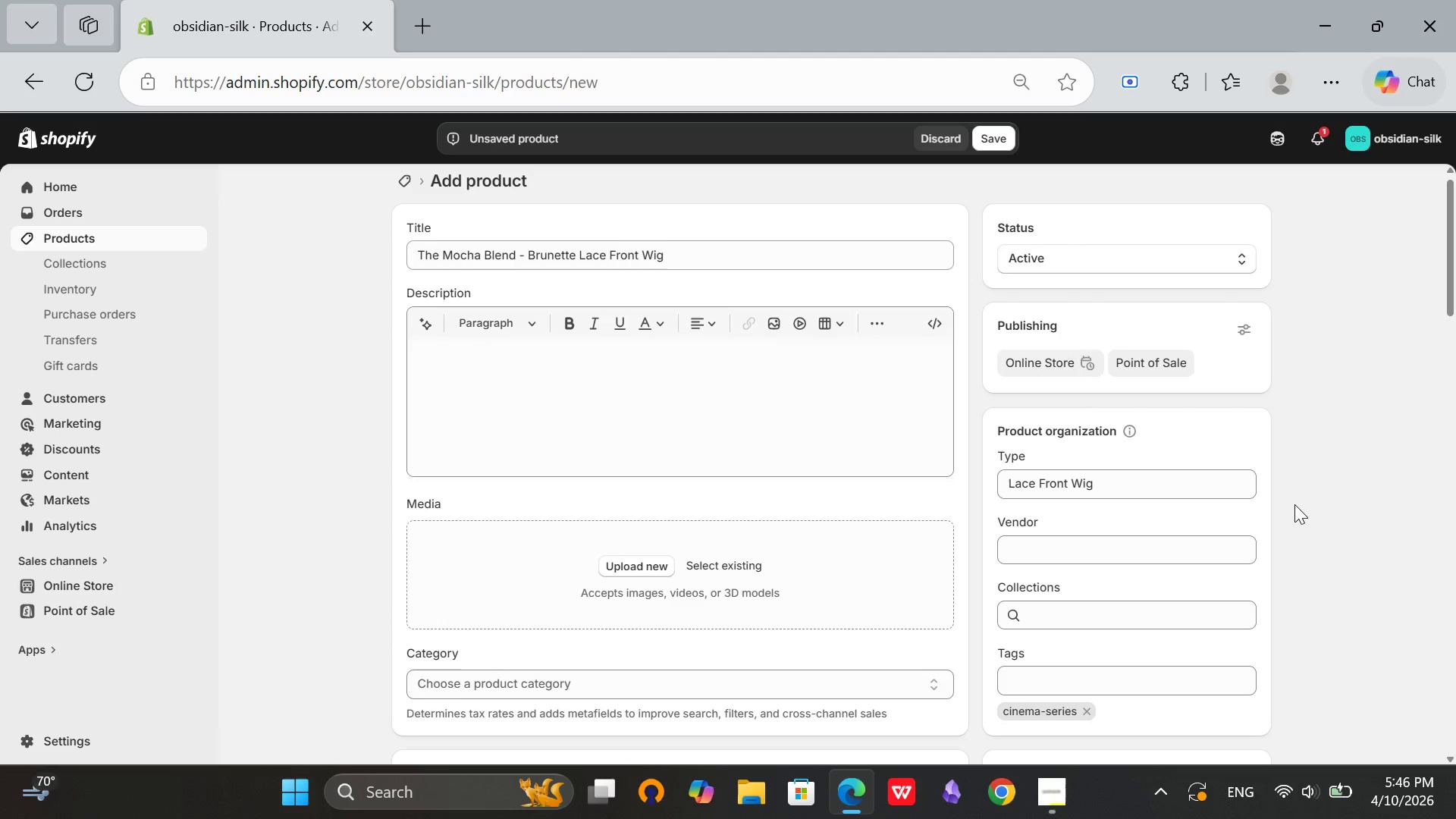 
scroll: coordinate [1294, 504], scroll_direction: up, amount: 1.0
 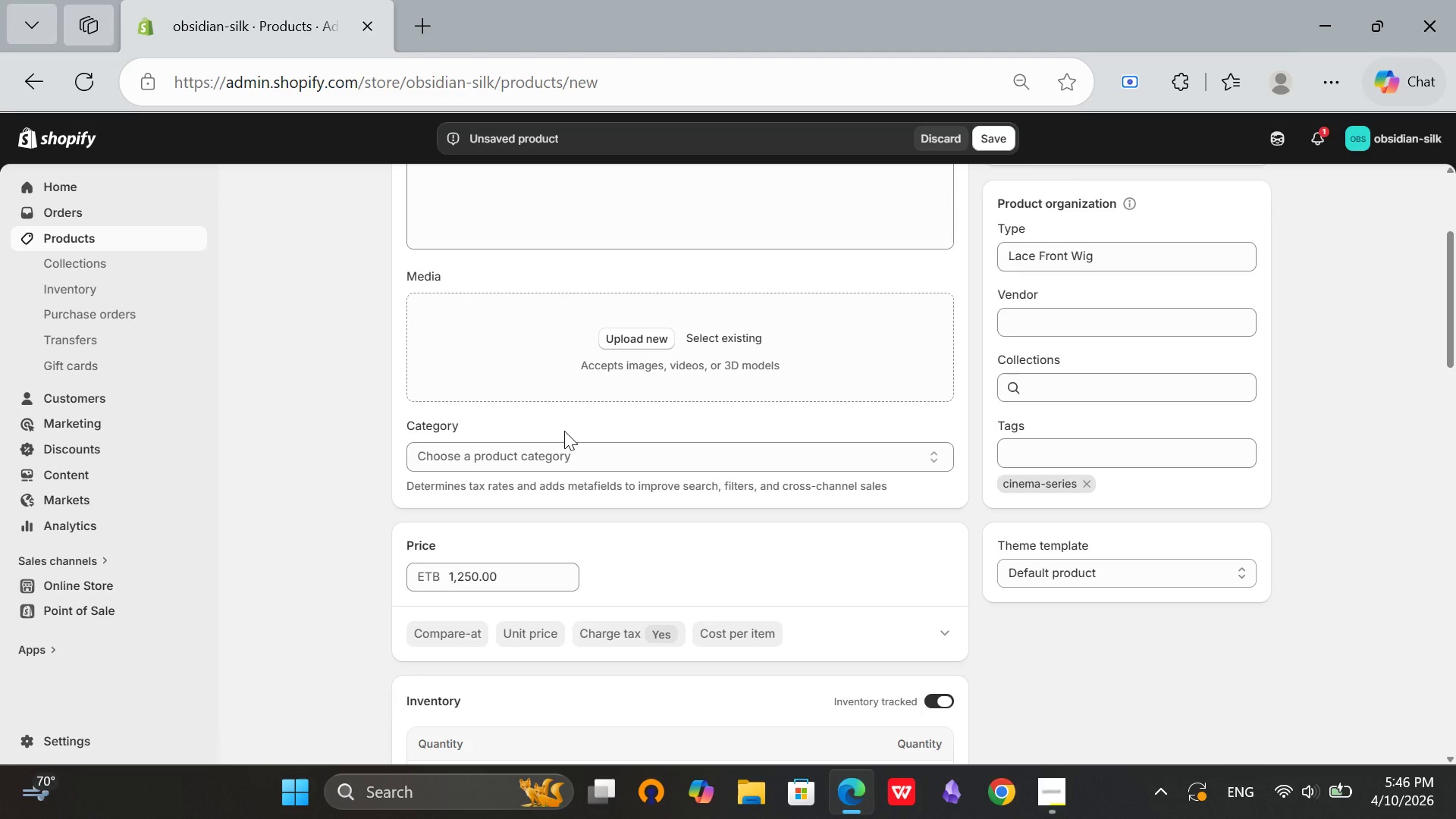 
scroll: coordinate [1144, 532], scroll_direction: down, amount: 2.0
 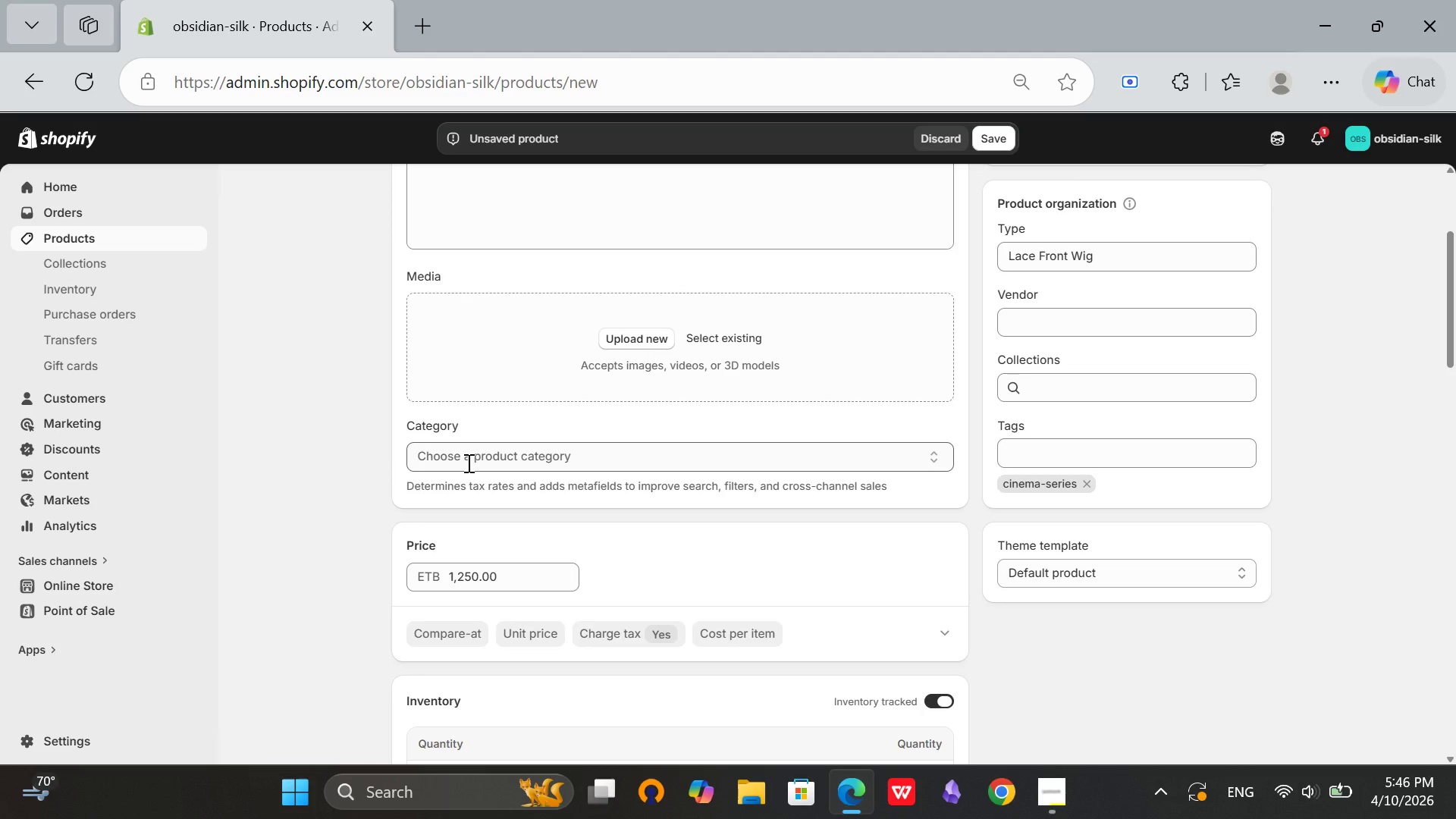 
left_click([467, 463])
 